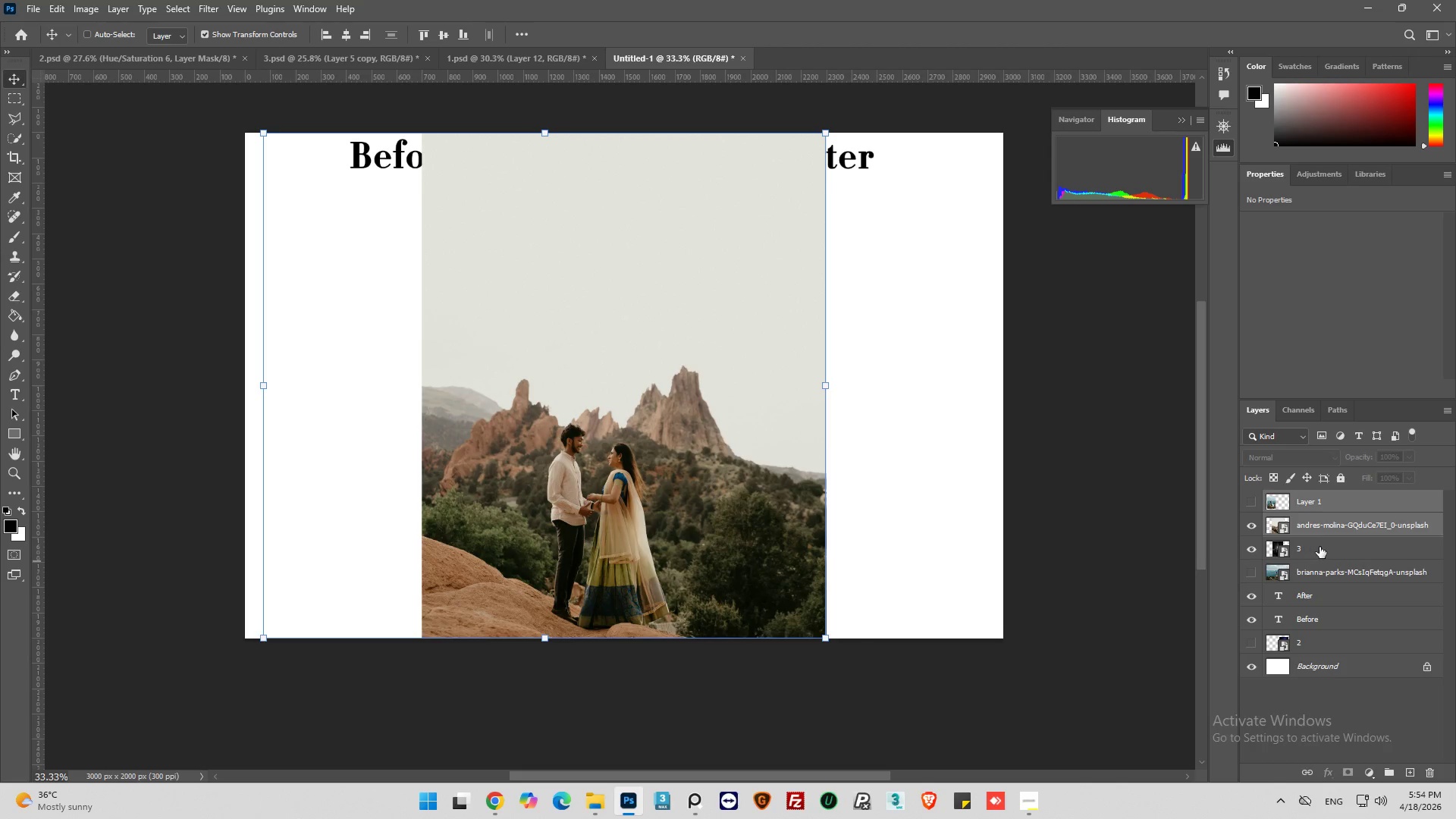 
left_click([1340, 528])
 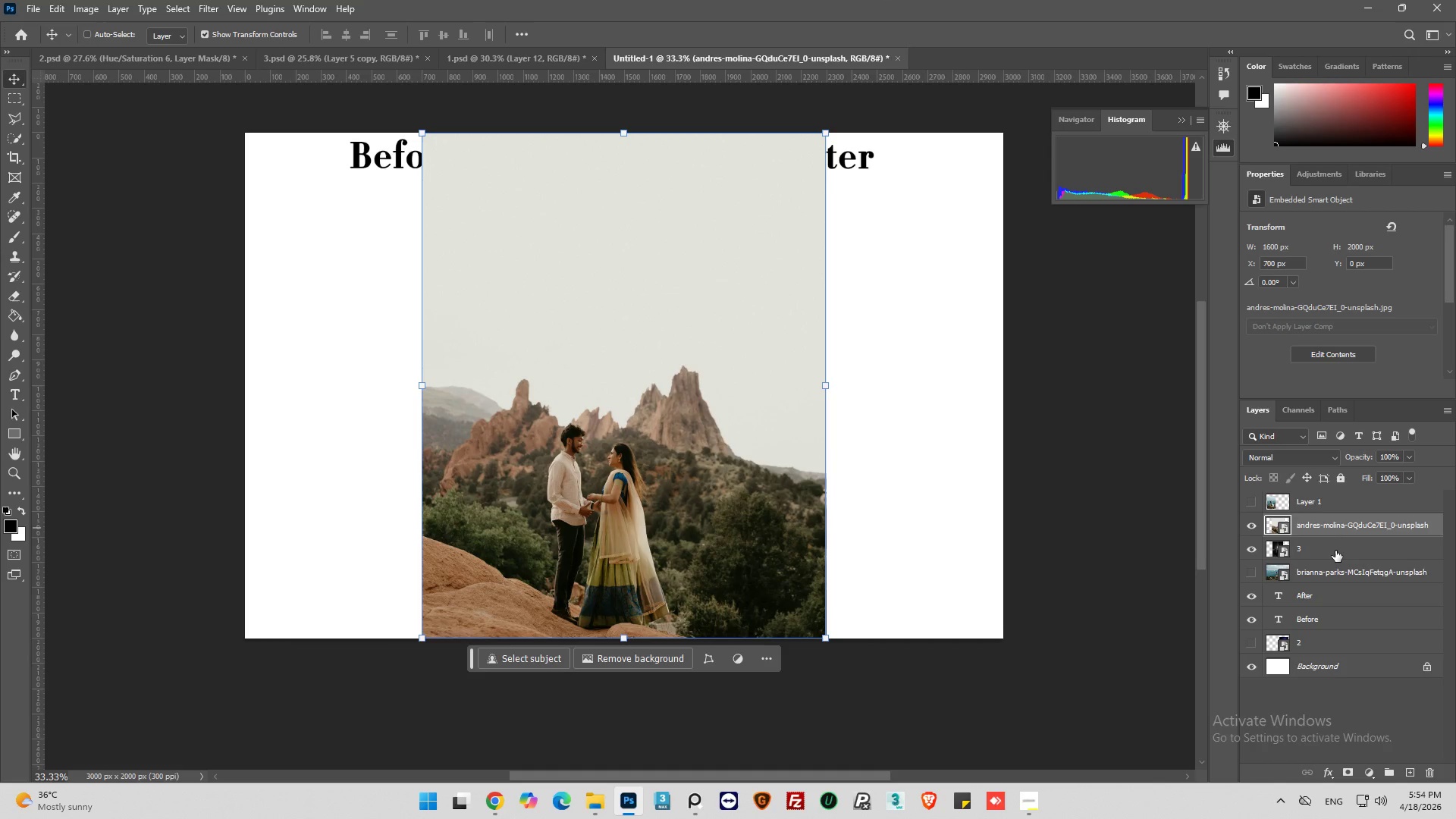 
hold_key(key=ControlLeft, duration=0.5)
left_click([1335, 551])
 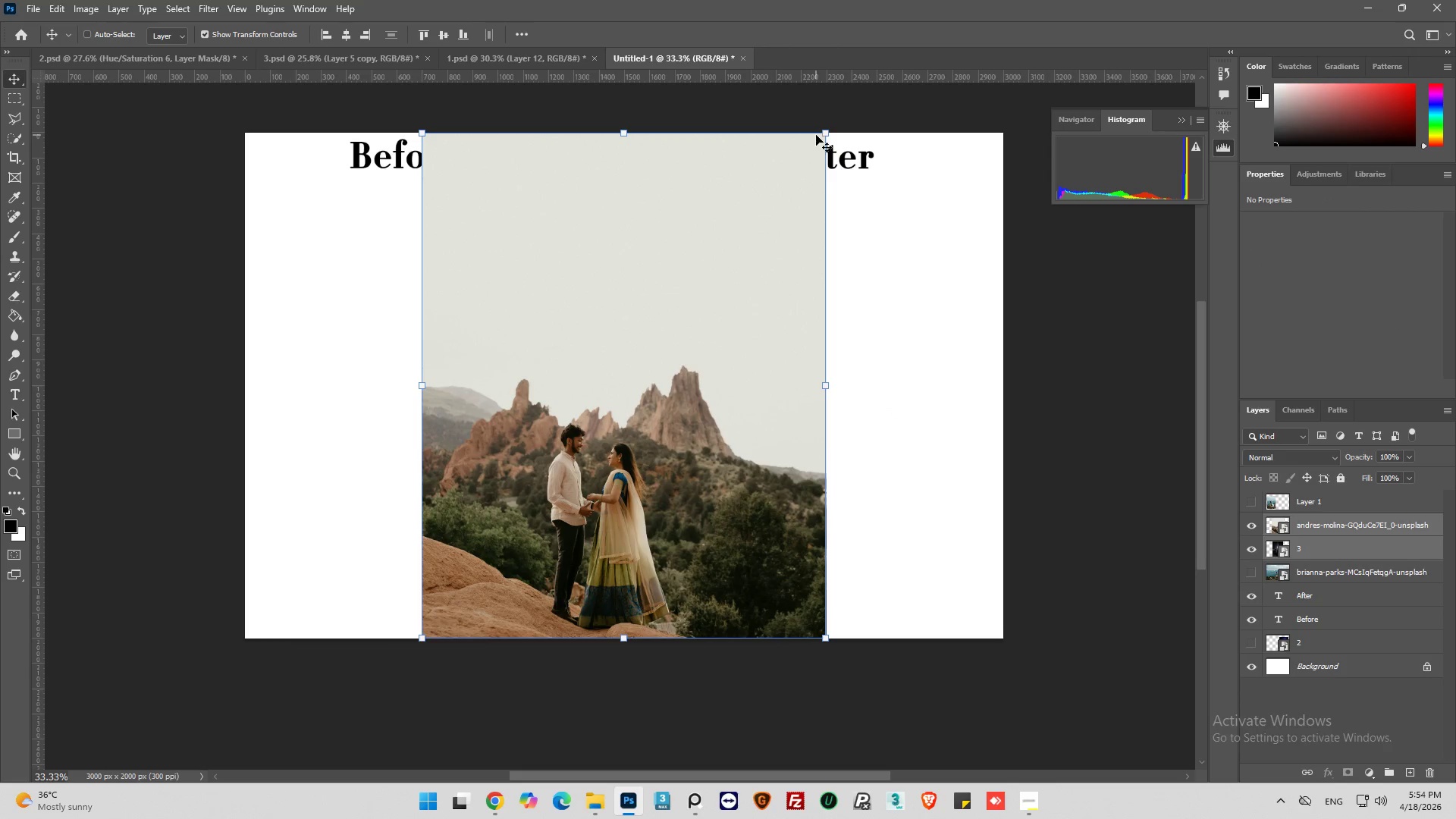 
left_click_drag(start_coordinate=[824, 129], to_coordinate=[796, 216])
 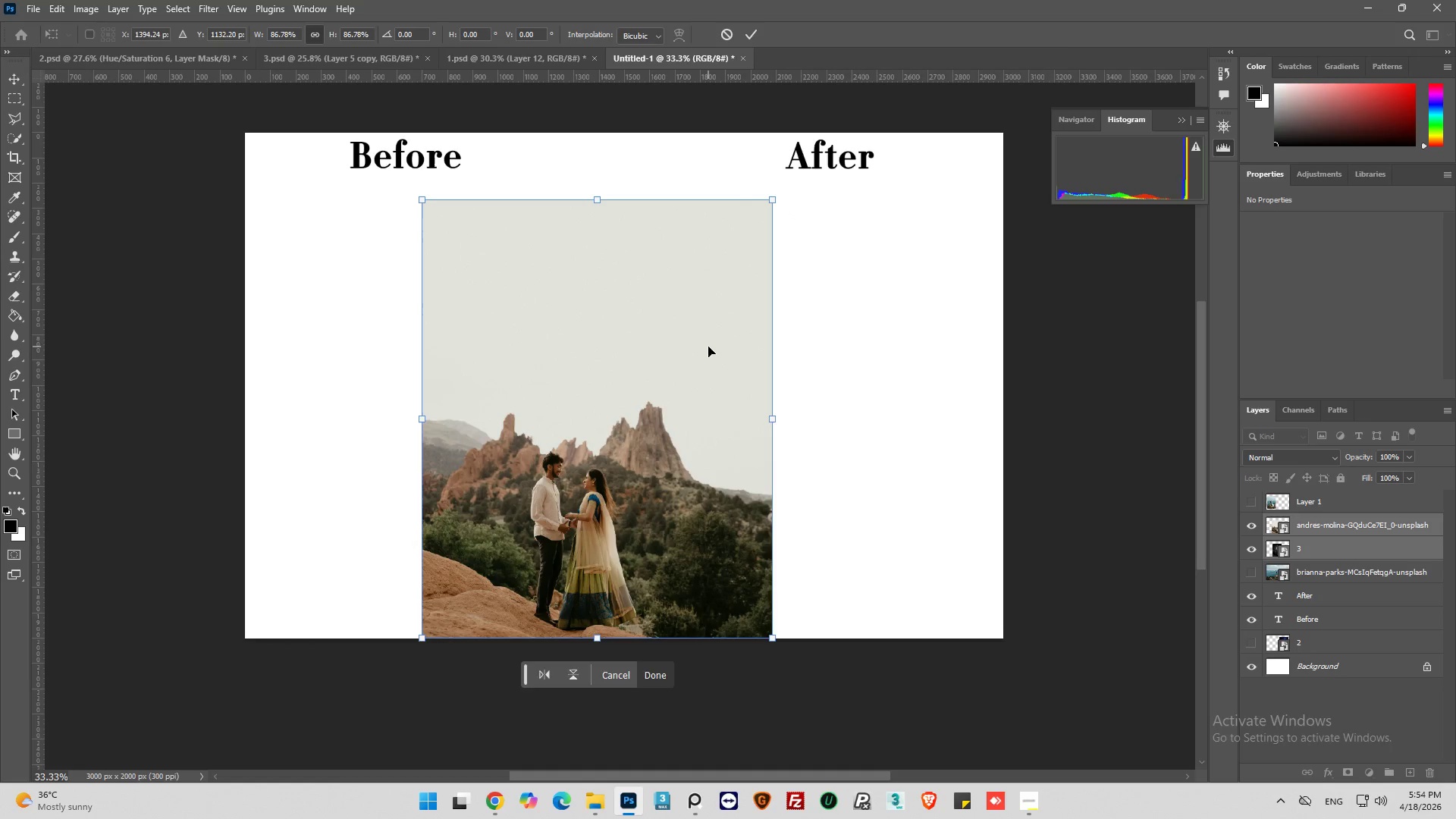 
left_click_drag(start_coordinate=[708, 347], to_coordinate=[709, 326])
 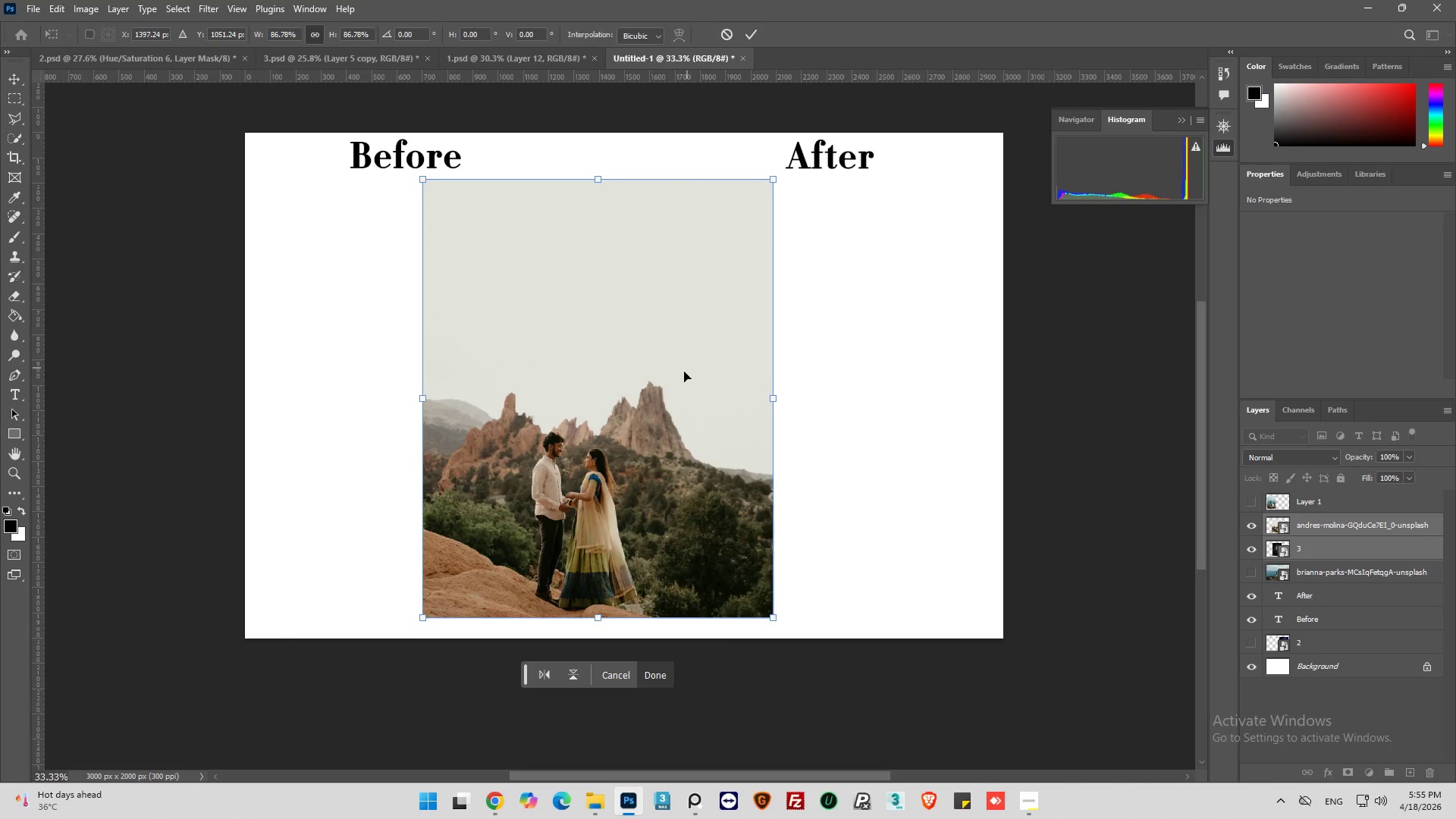 
left_click_drag(start_coordinate=[681, 375], to_coordinate=[516, 375])
 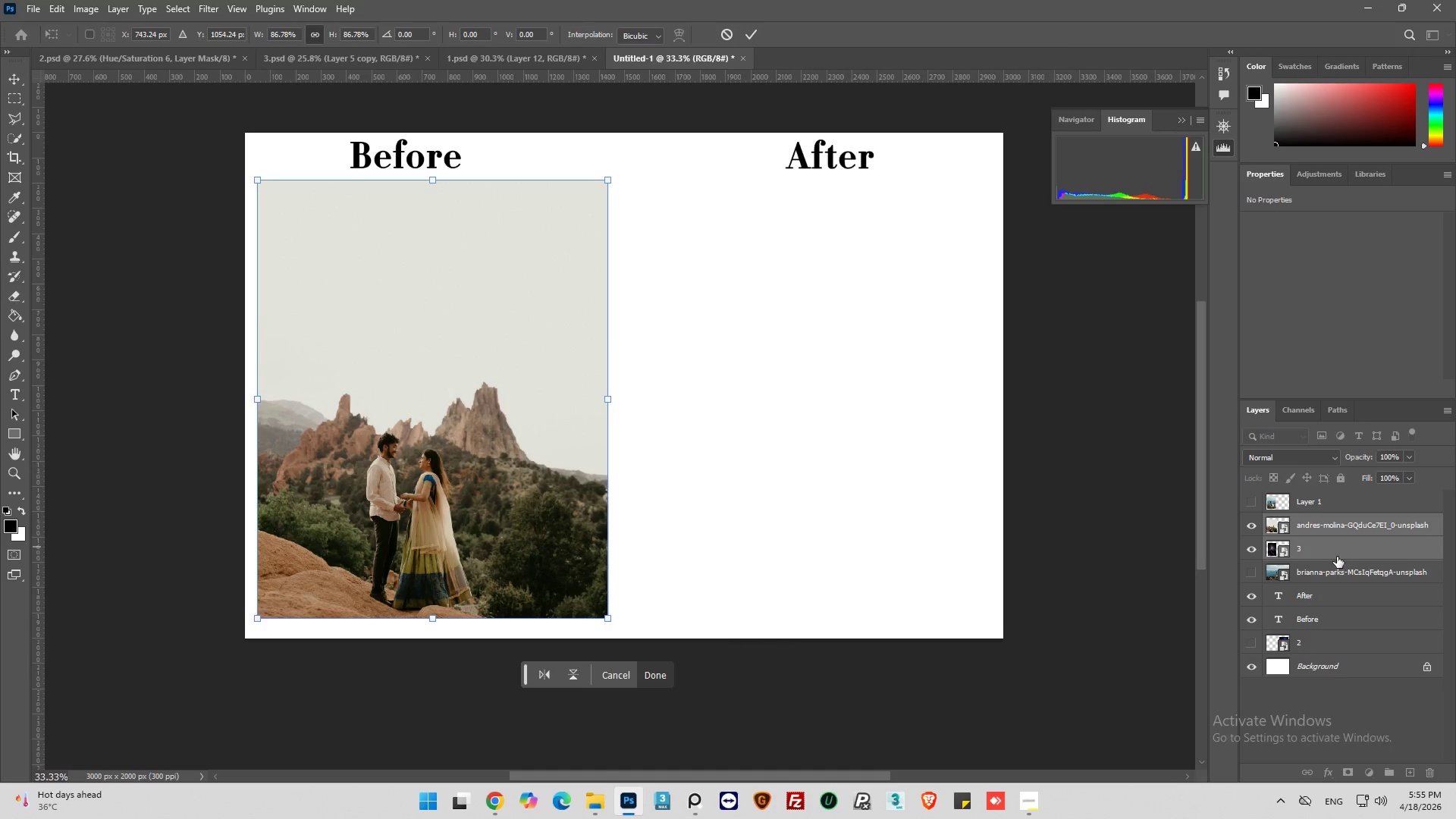 
left_click([1337, 556])
 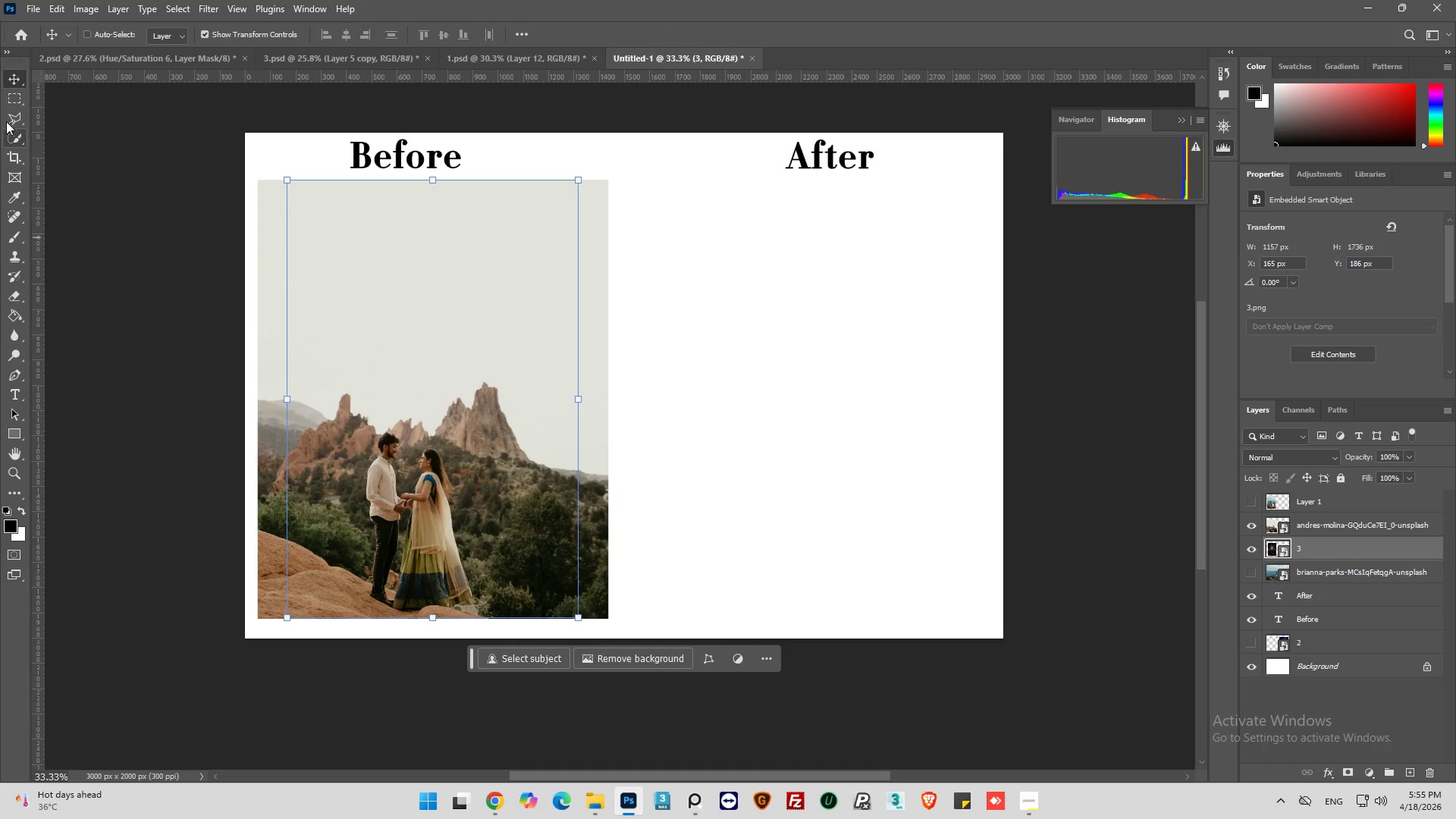 
left_click_drag(start_coordinate=[427, 386], to_coordinate=[823, 390])
 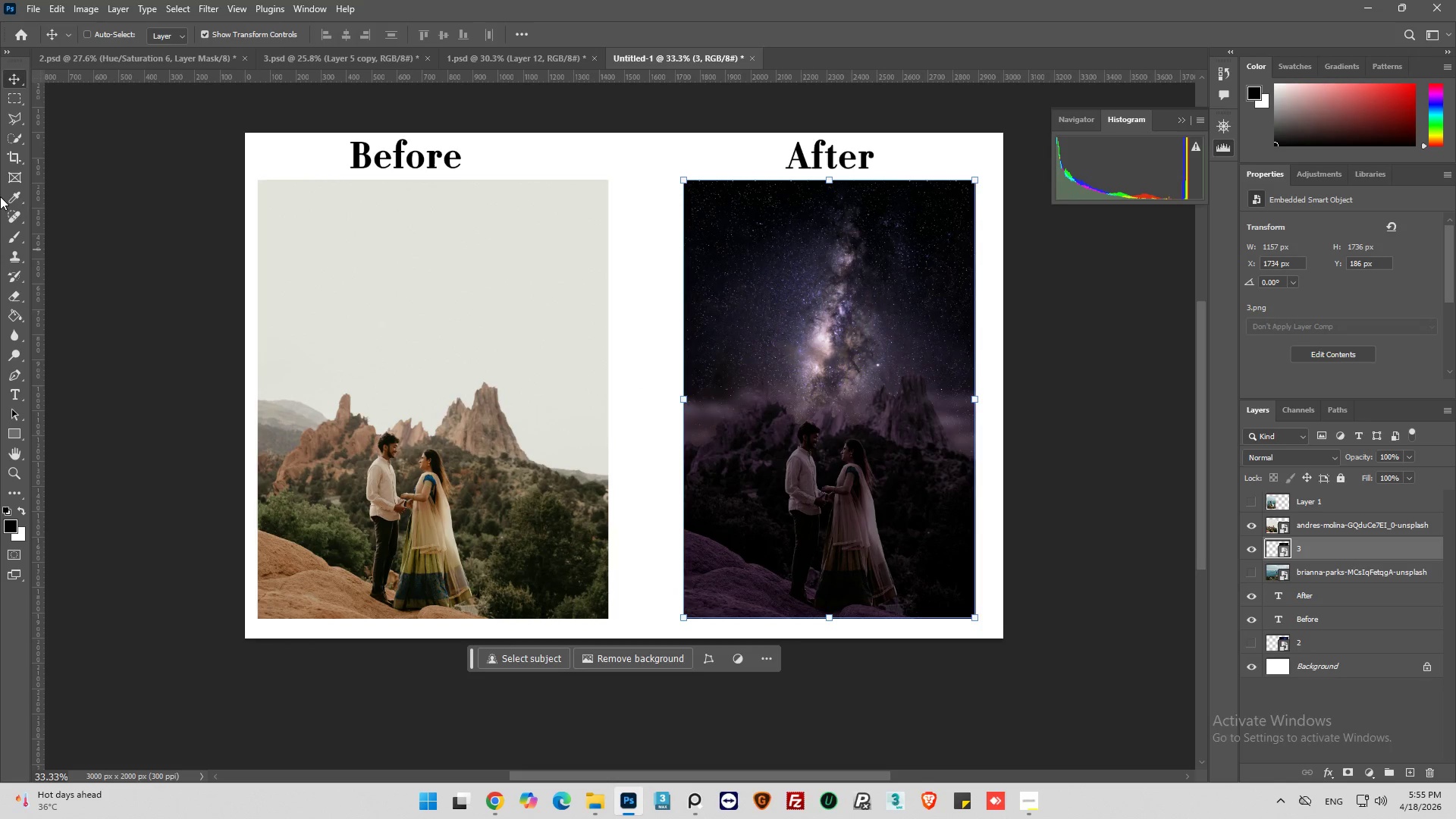 
left_click([10, 98])
 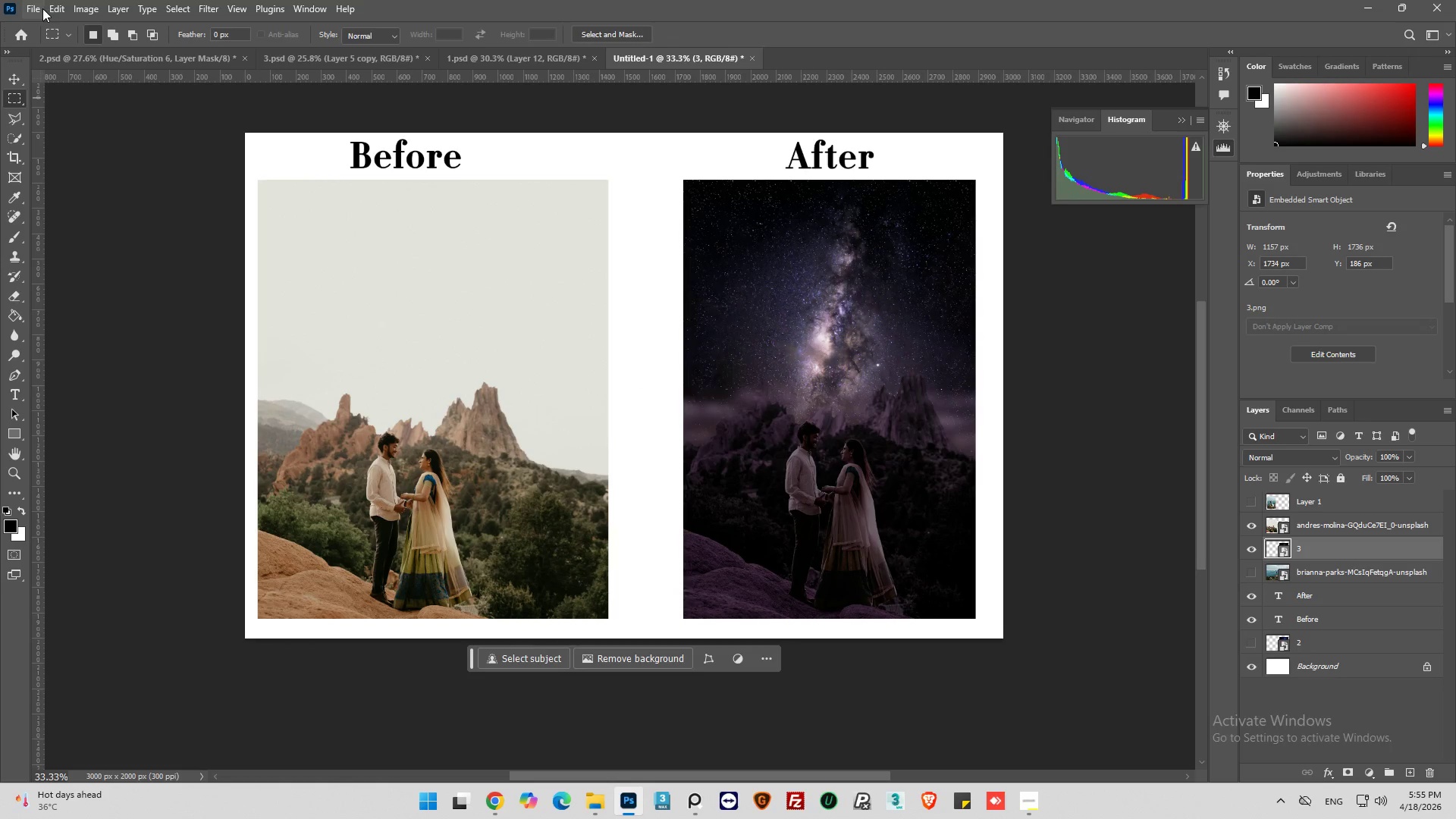 
left_click([39, 11])
 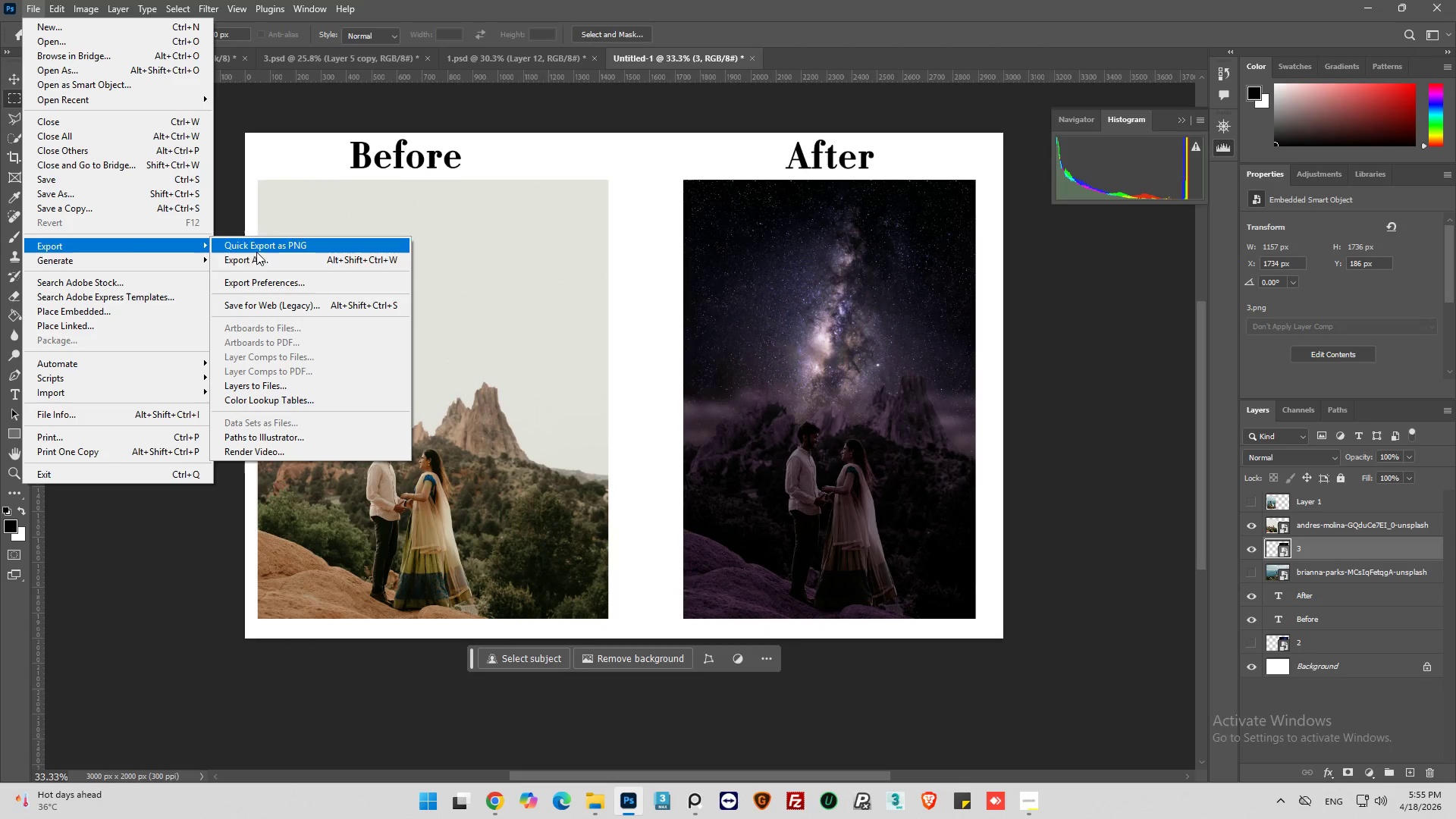 
left_click([262, 262])
 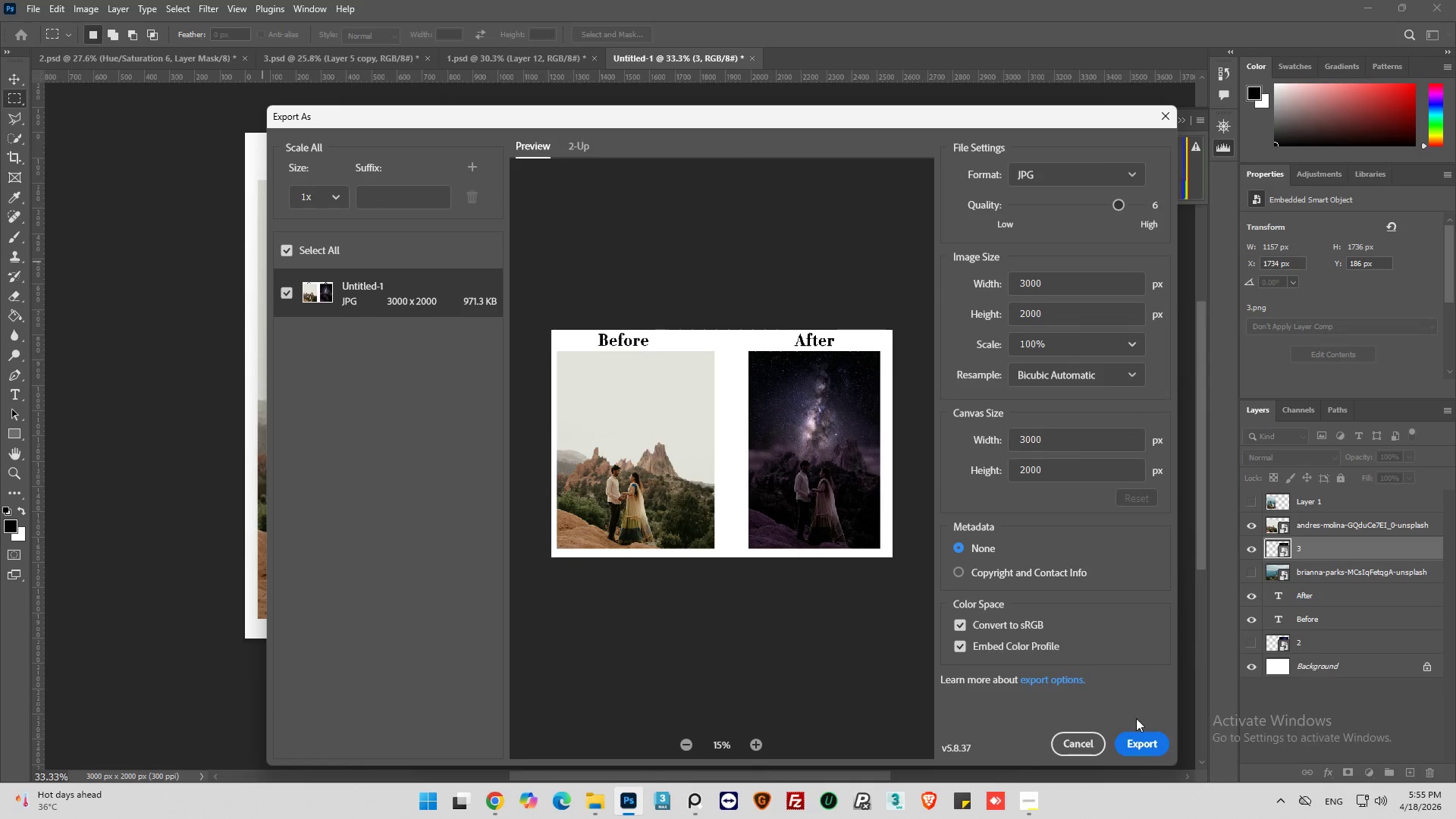 
left_click([1146, 748])
 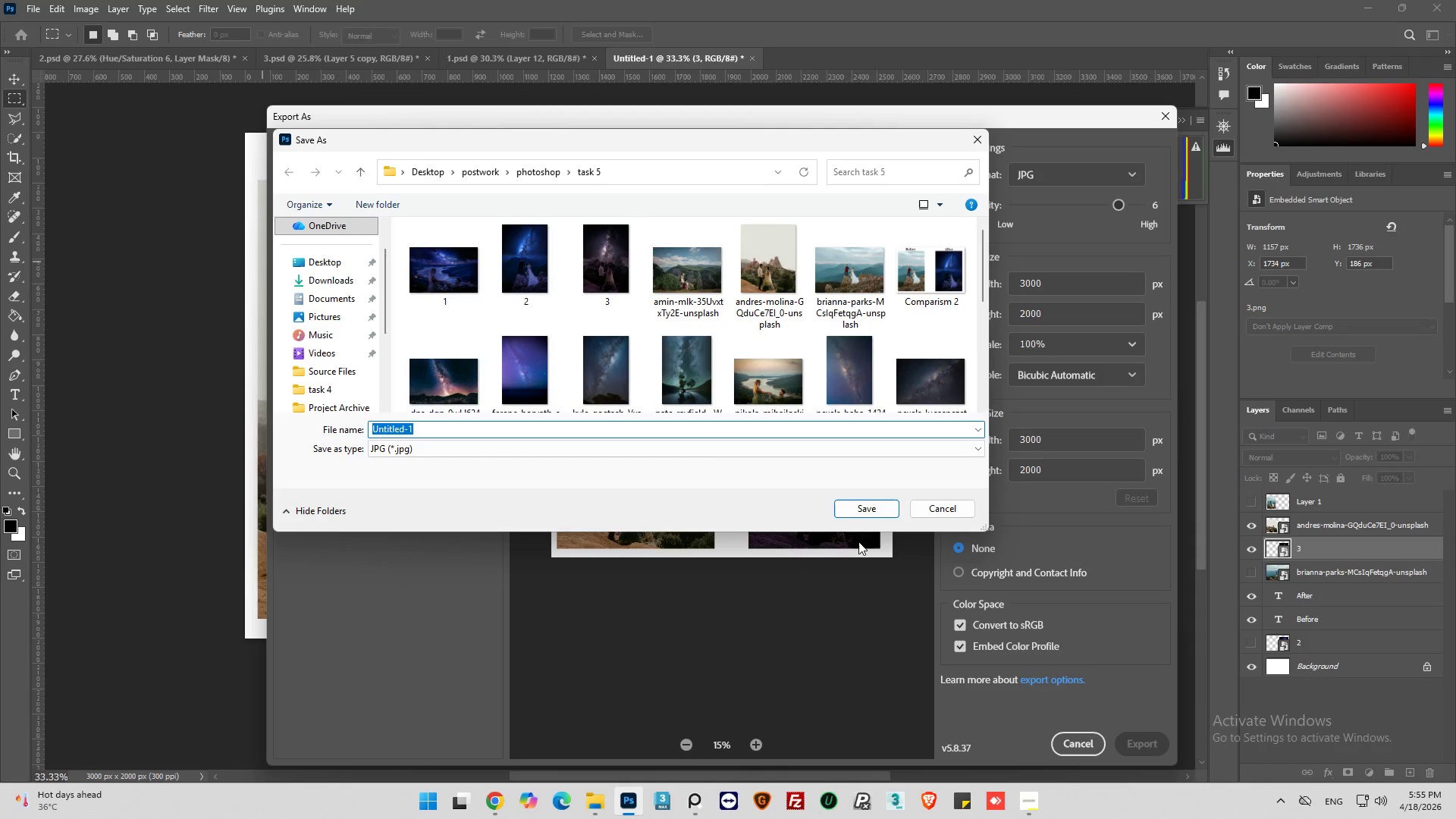 
wait(6.09)
 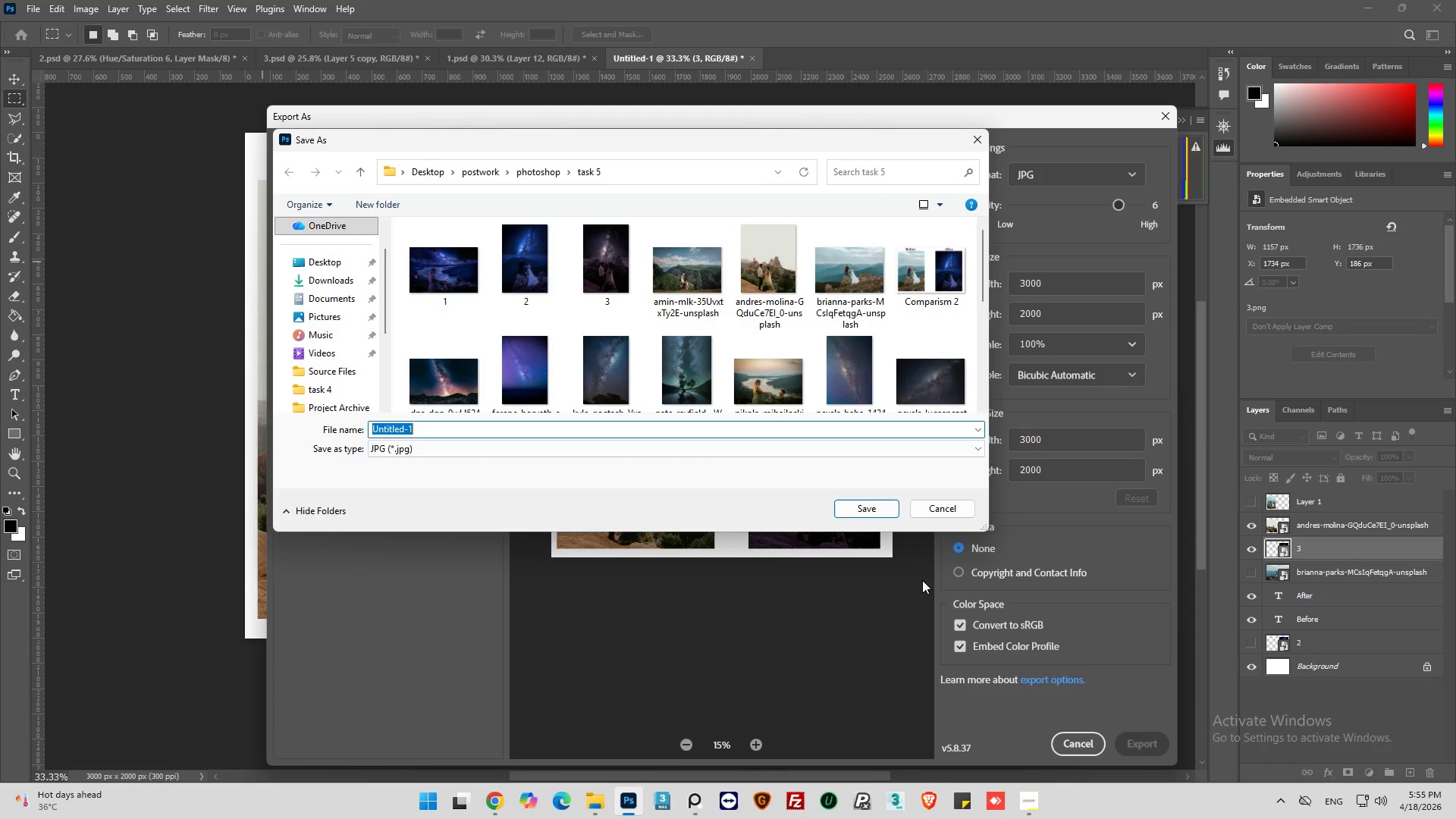 
left_click([960, 296])
 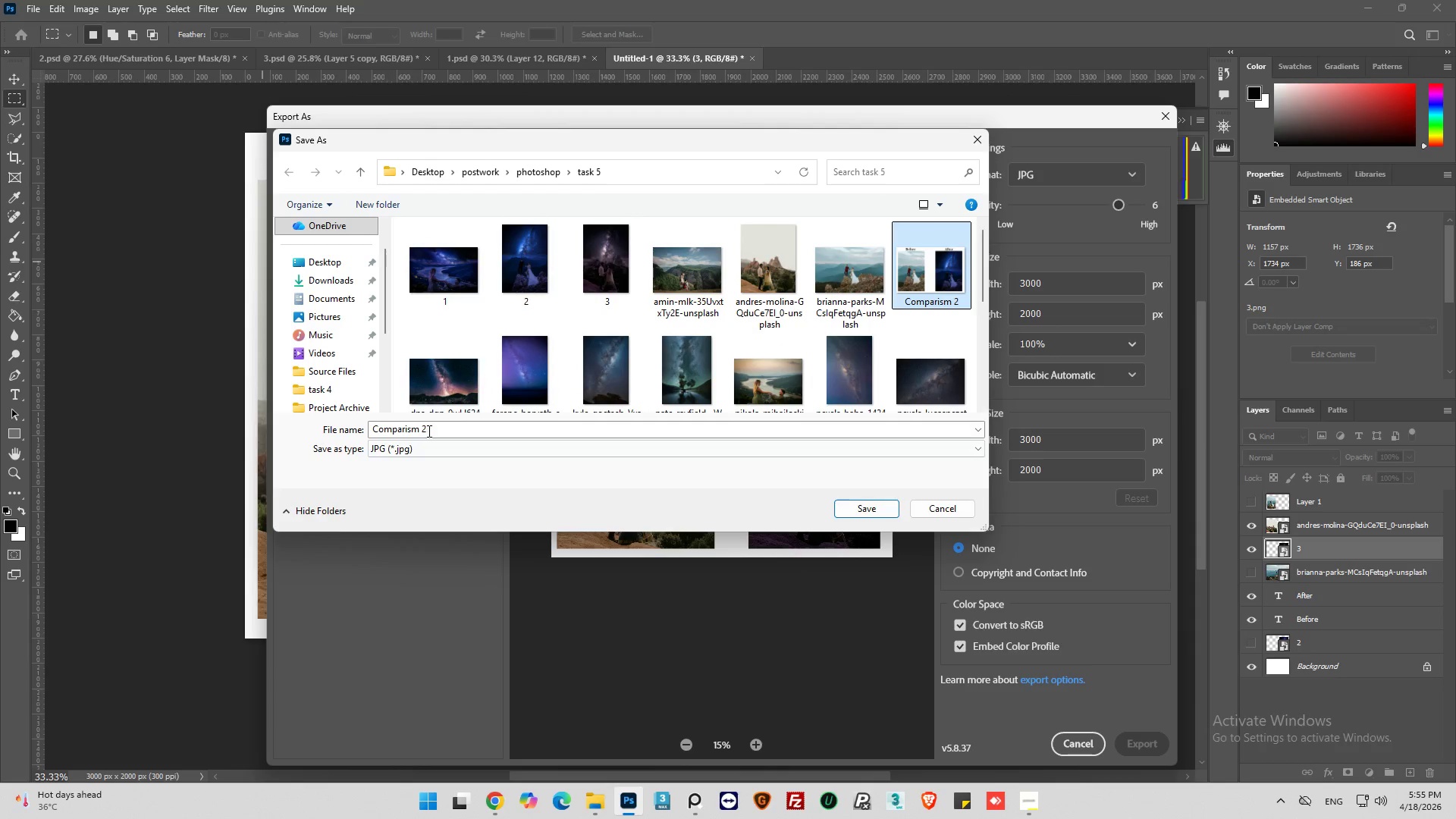 
double_click([430, 430])
 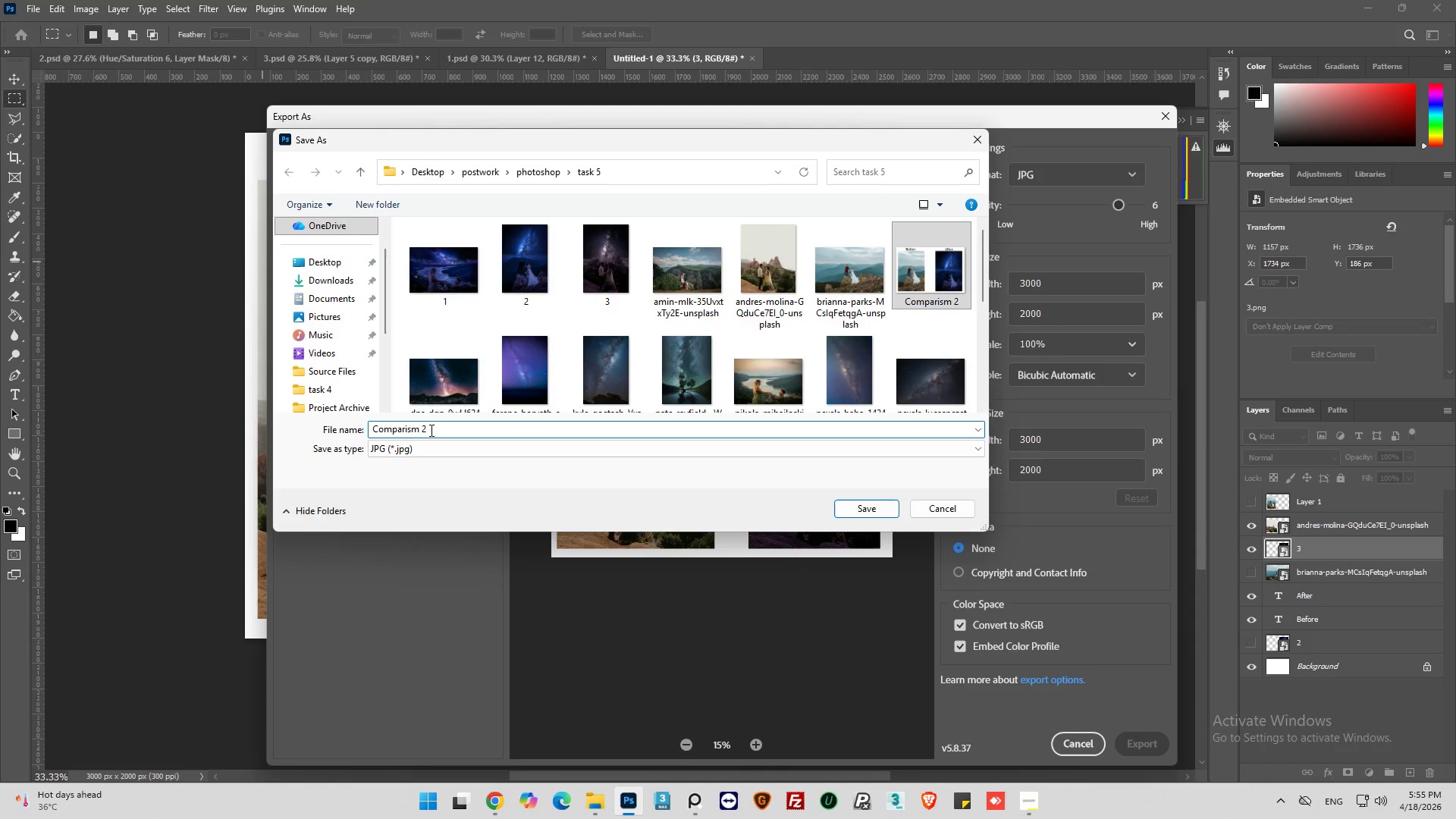 
key(Backspace)
 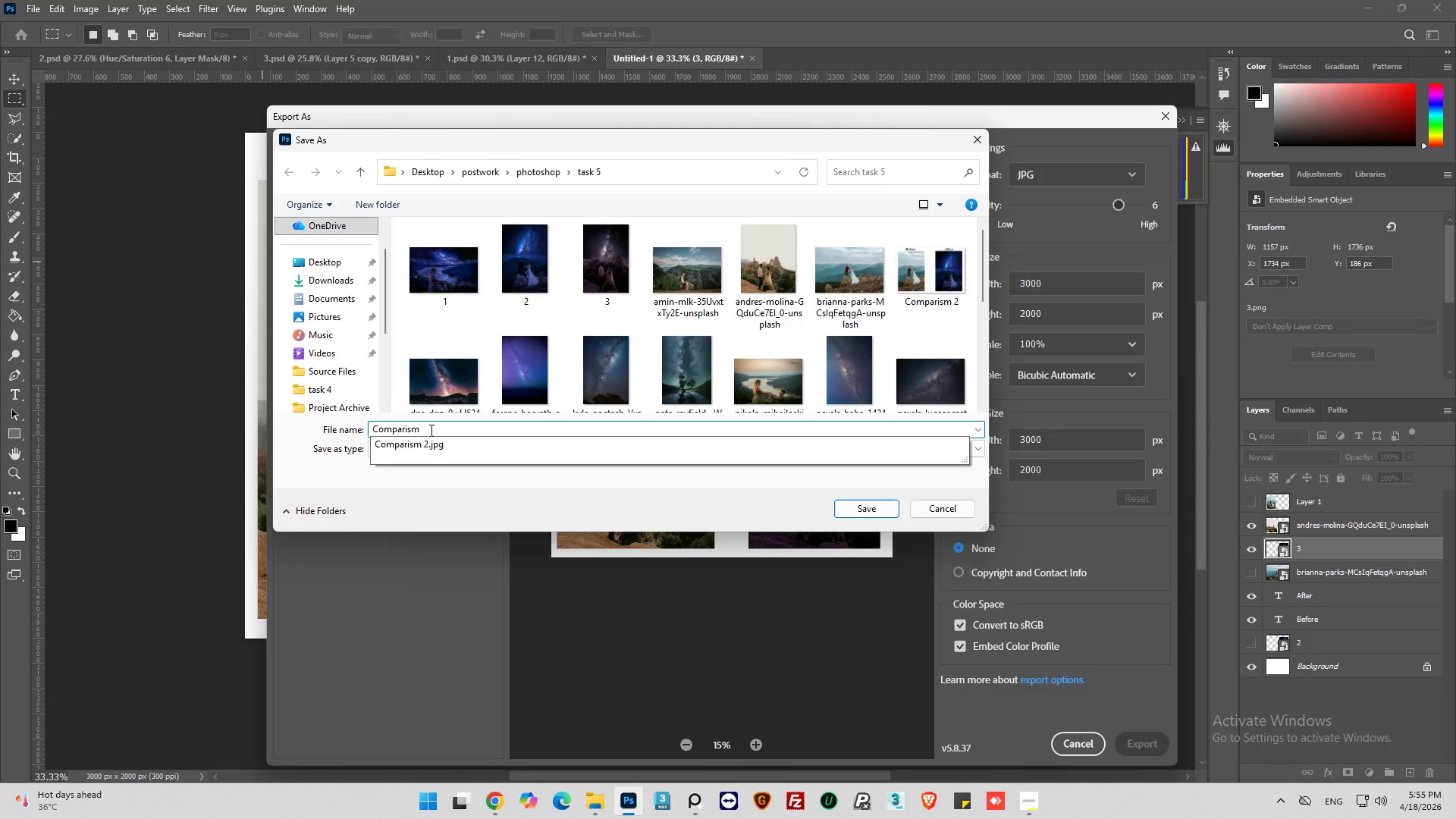 
key(3)
 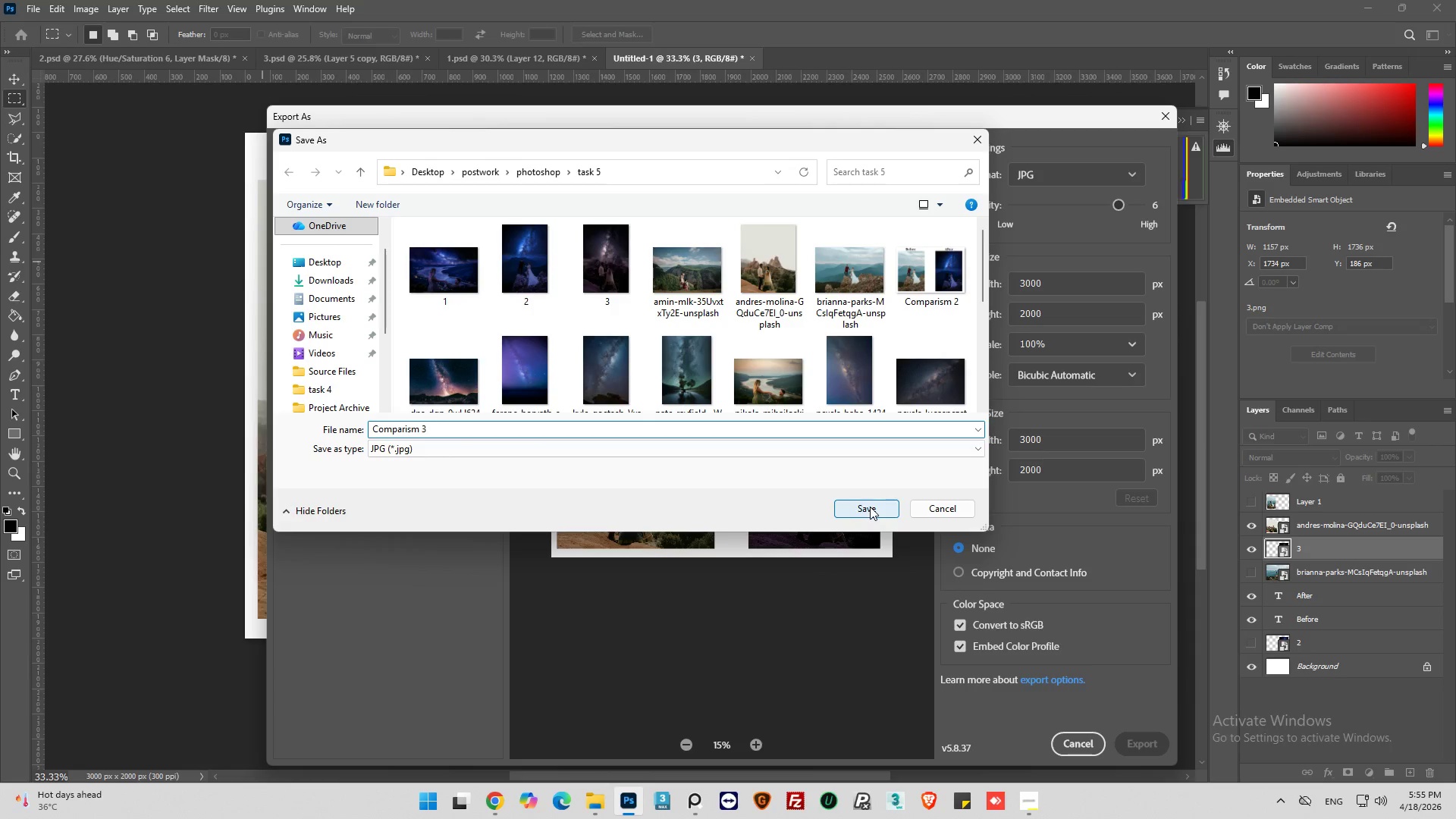 
left_click([870, 507])
 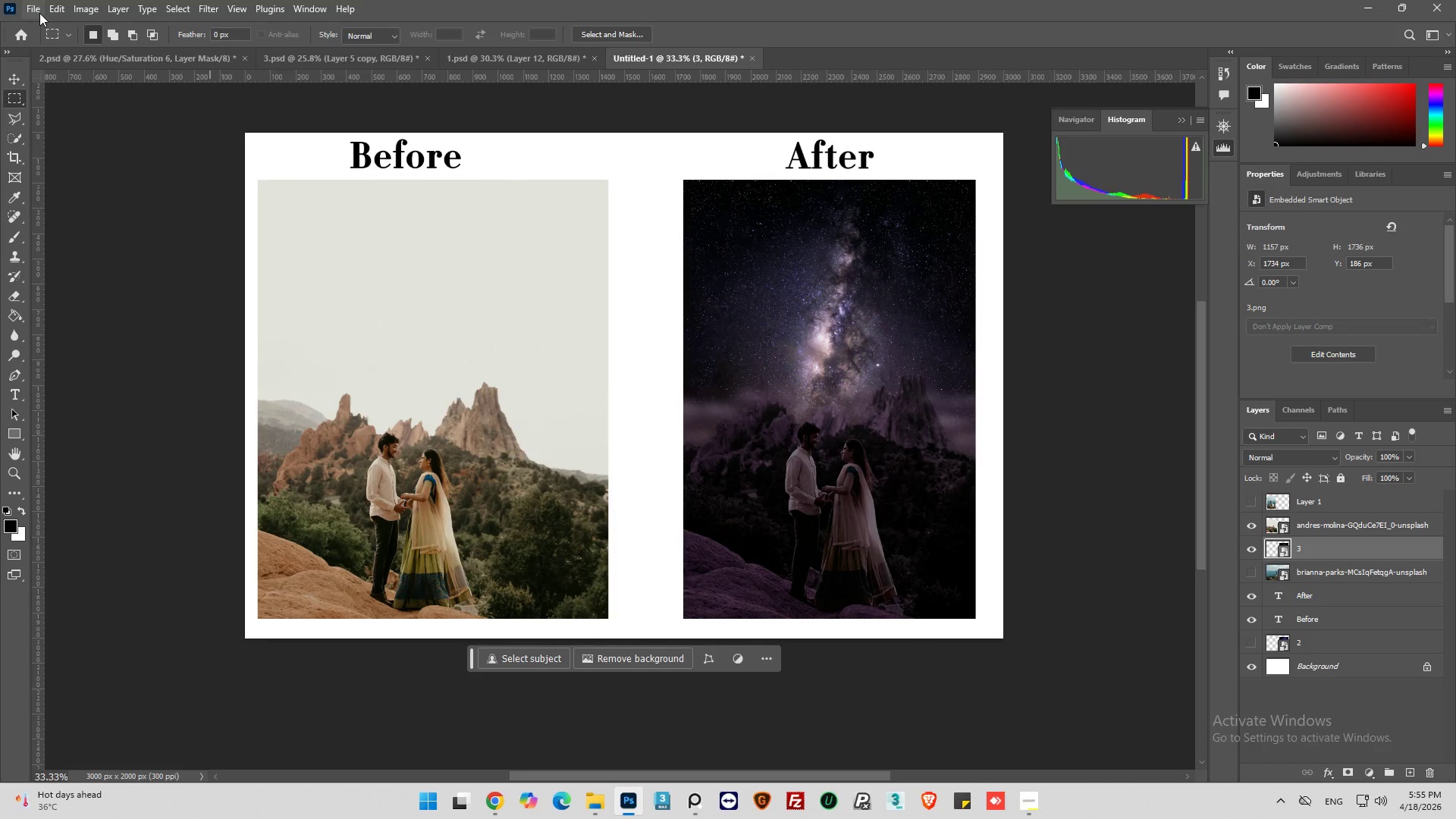 
hold_key(key=AltLeft, duration=0.91)
scroll: coordinate [932, 470], scroll_direction: up, amount: 14.0
 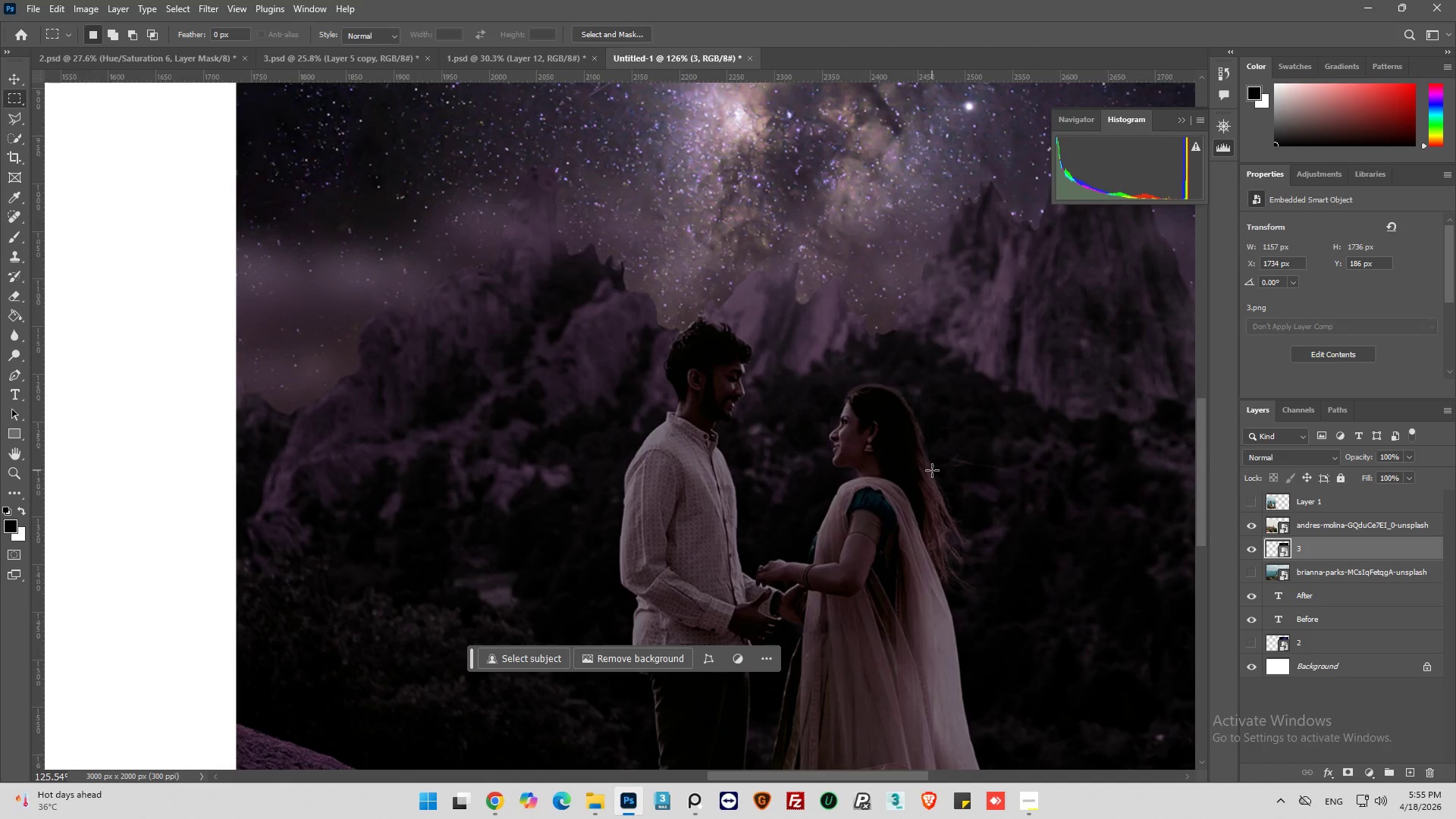 
hold_key(key=AltLeft, duration=0.81)
scroll: coordinate [937, 469], scroll_direction: down, amount: 12.0
 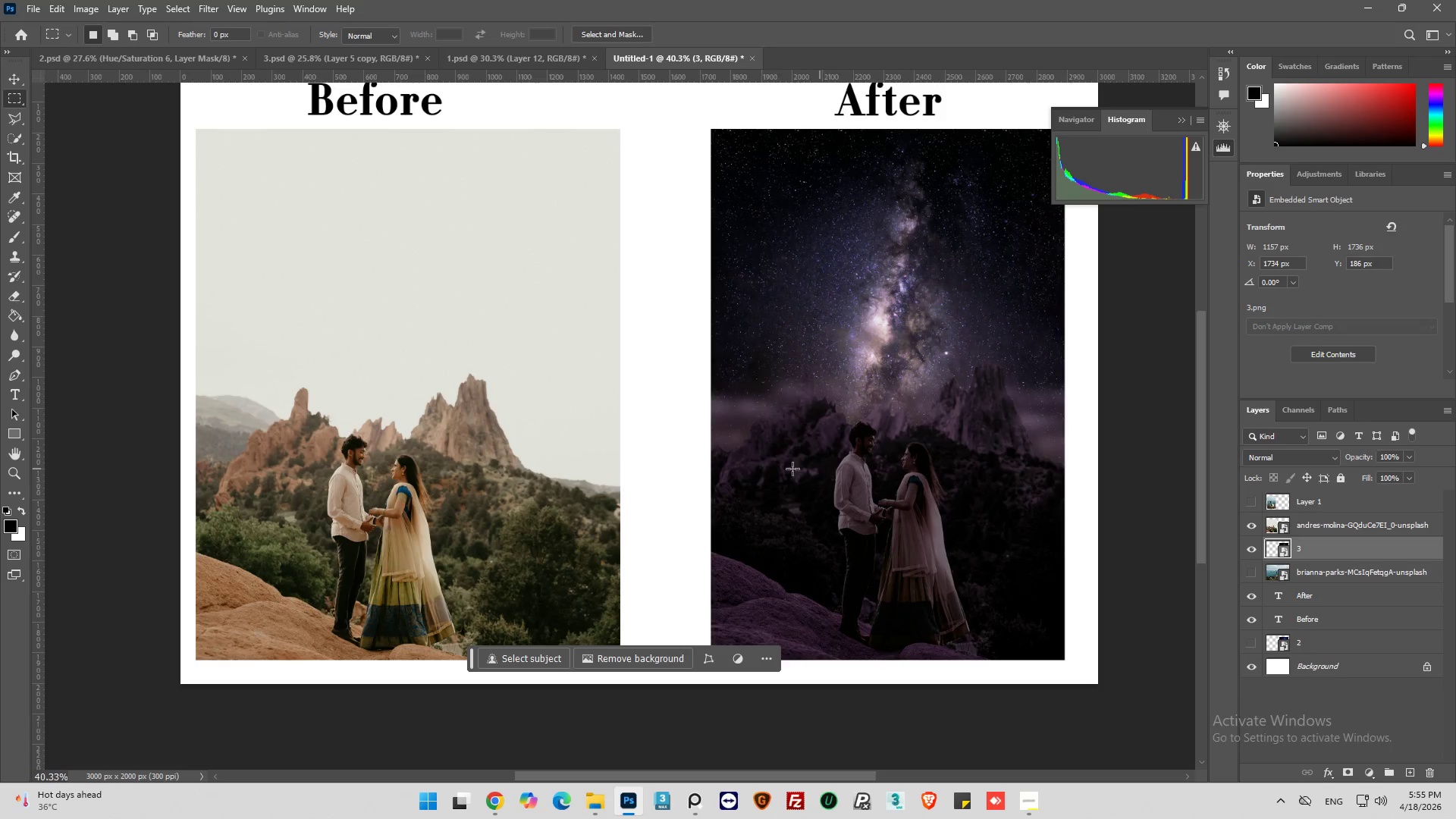 
hold_key(key=AltLeft, duration=0.77)
 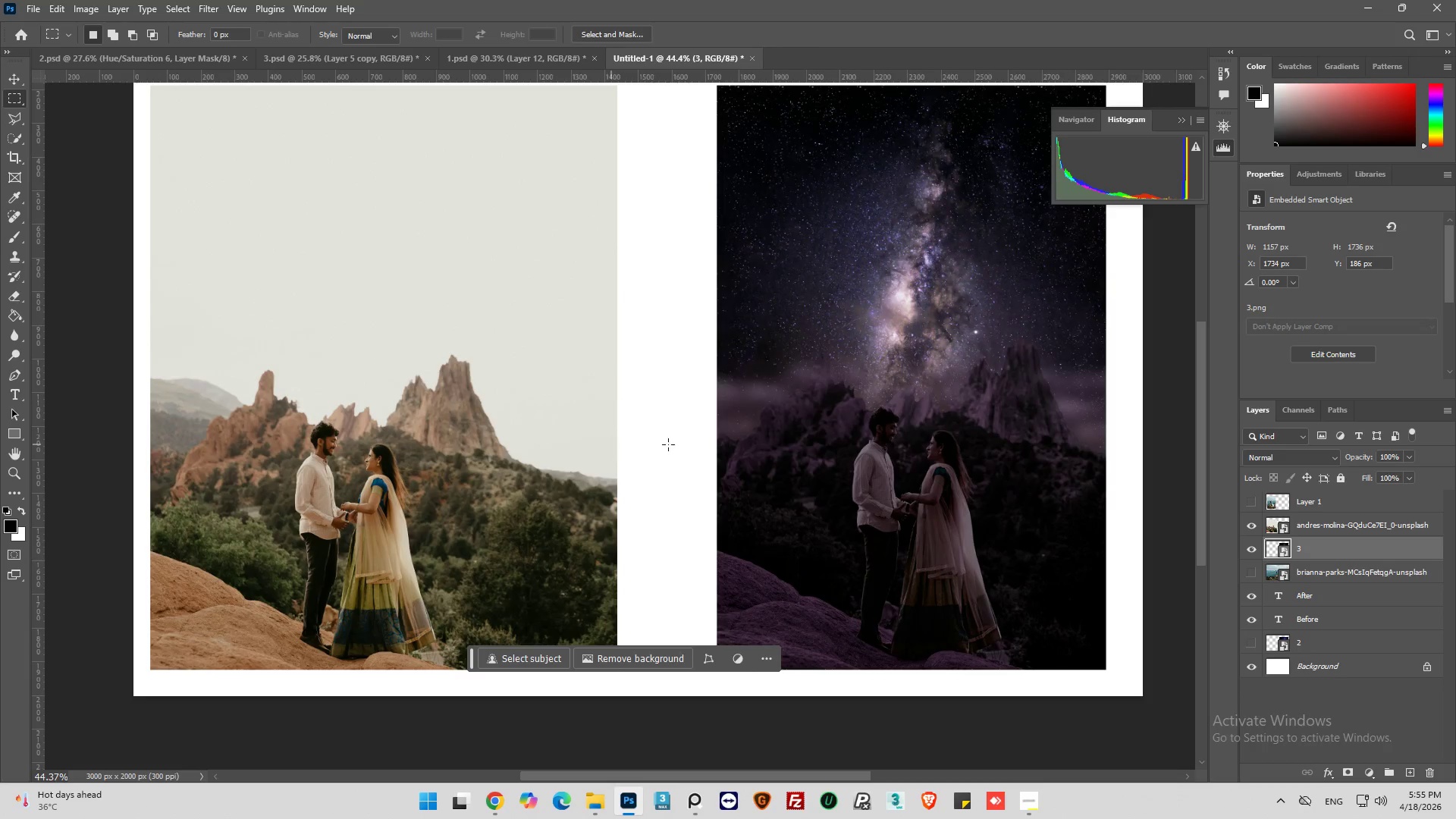 
key(Alt+AltLeft)
 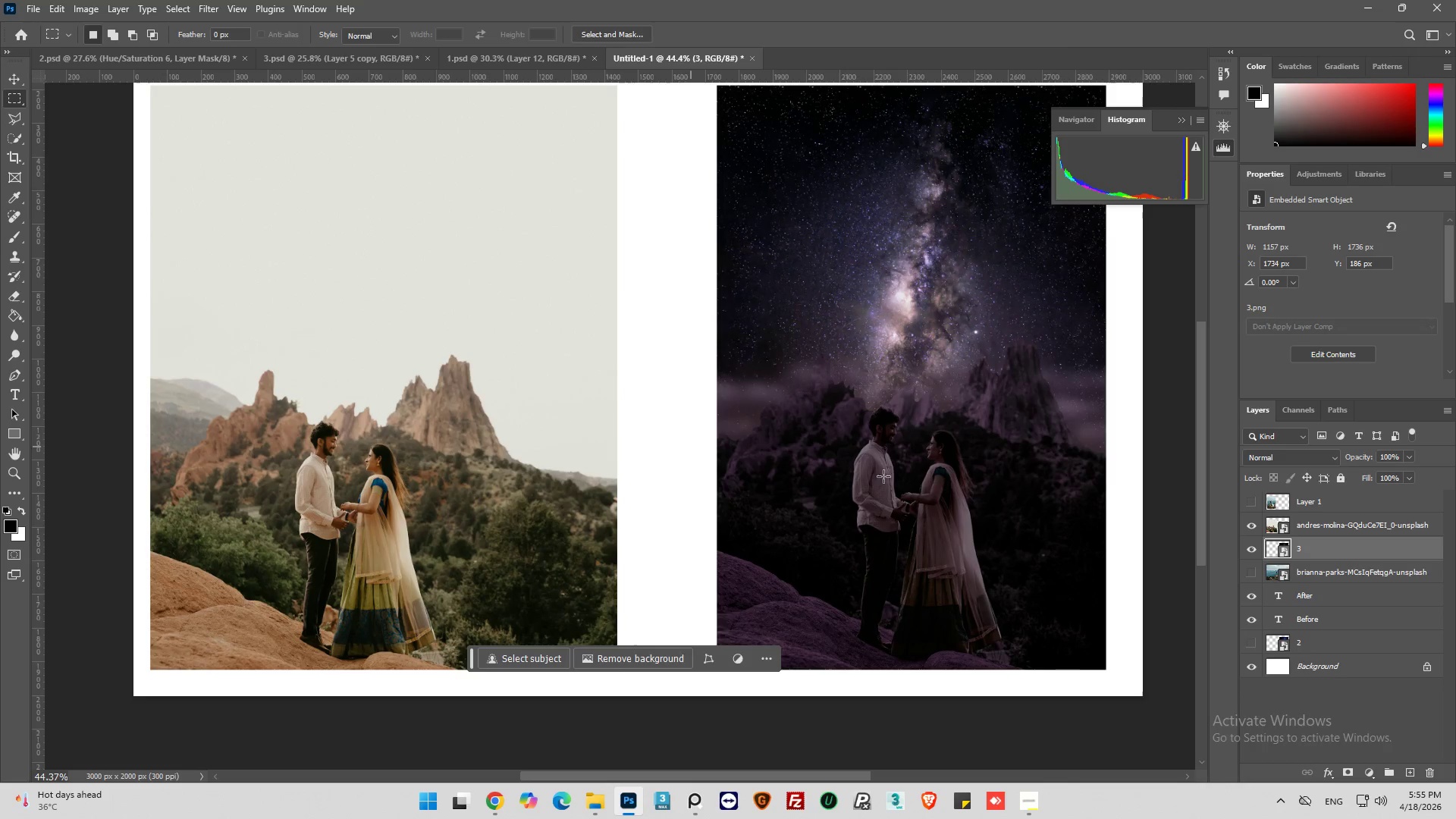 
scroll: coordinate [608, 445], scroll_direction: none, amount: 0.0
 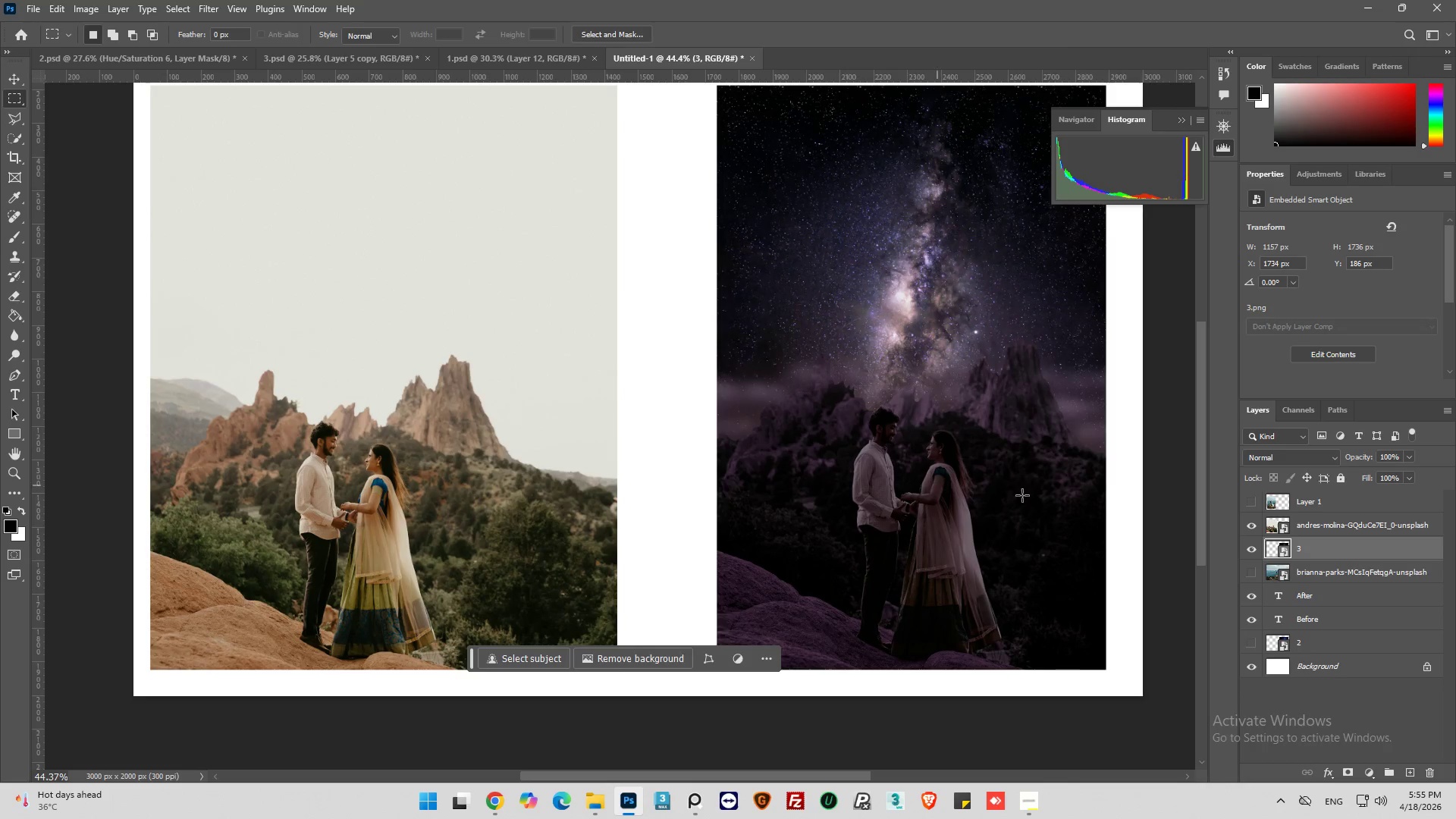 
hold_key(key=AltLeft, duration=0.39)
scroll: coordinate [1025, 495], scroll_direction: up, amount: 3.0
 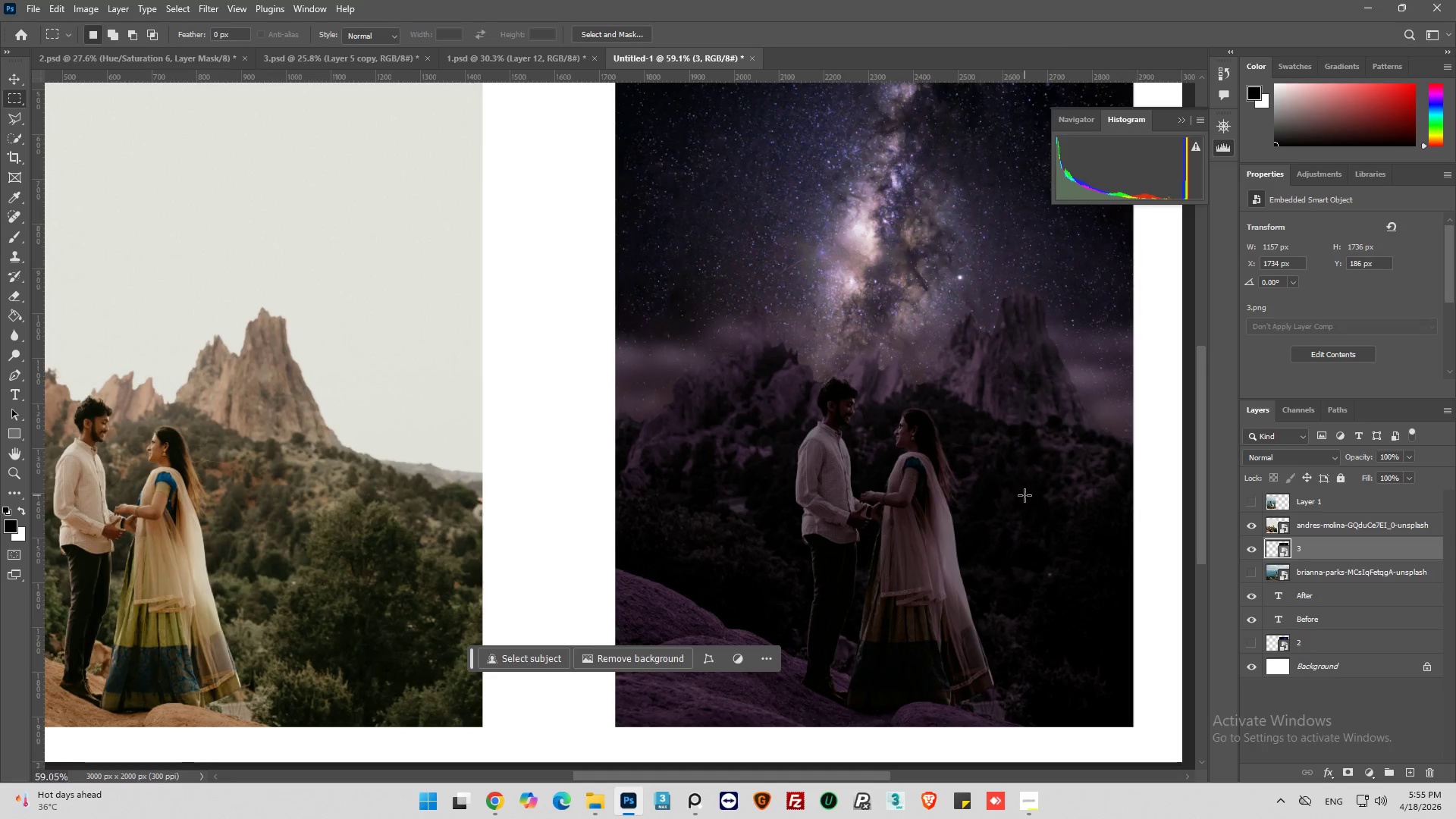 
hold_key(key=AltLeft, duration=0.53)
scroll: coordinate [1018, 497], scroll_direction: up, amount: 5.0
 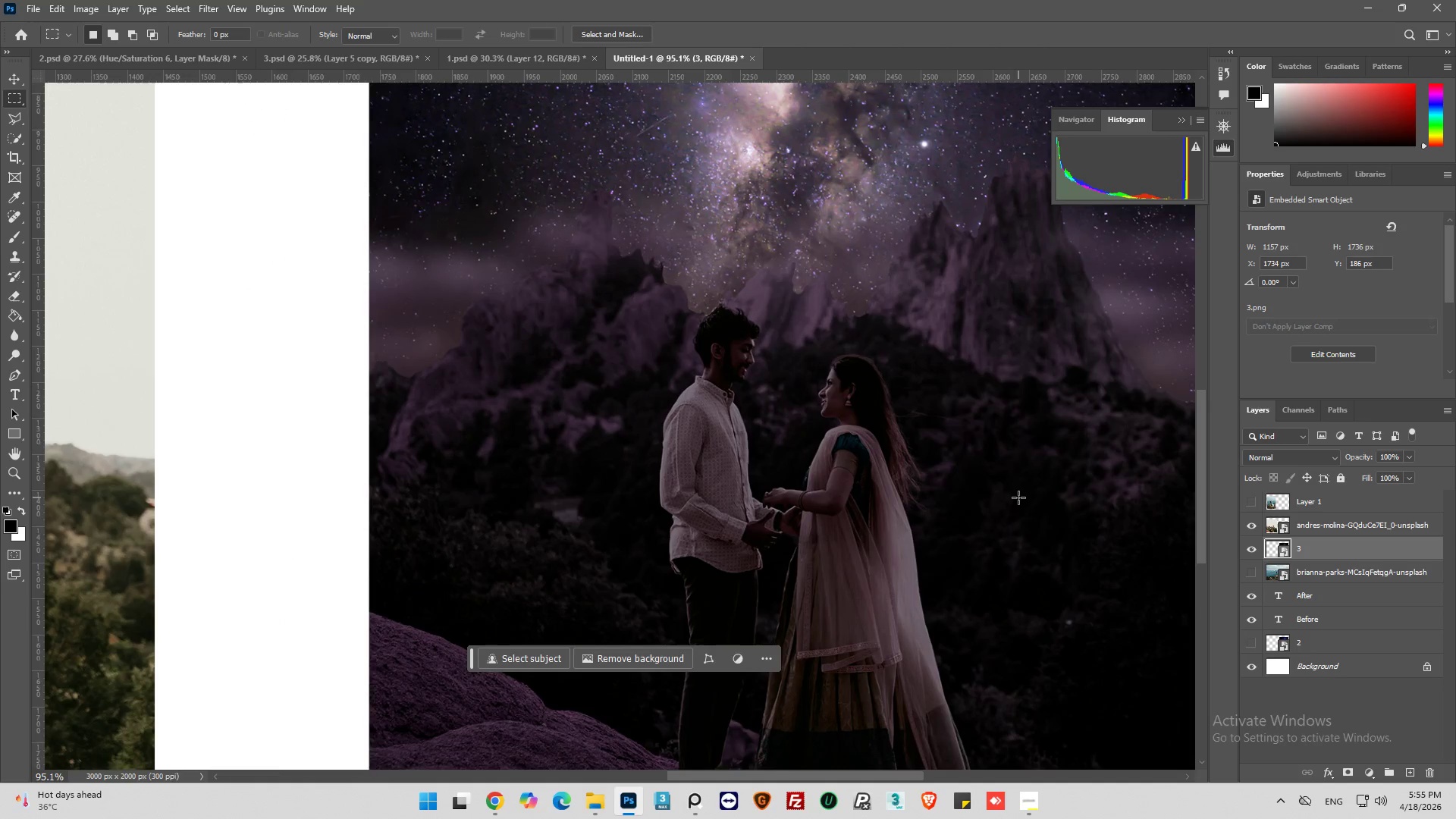 
hold_key(key=AltLeft, duration=0.56)
scroll: coordinate [1021, 500], scroll_direction: down, amount: 5.0
 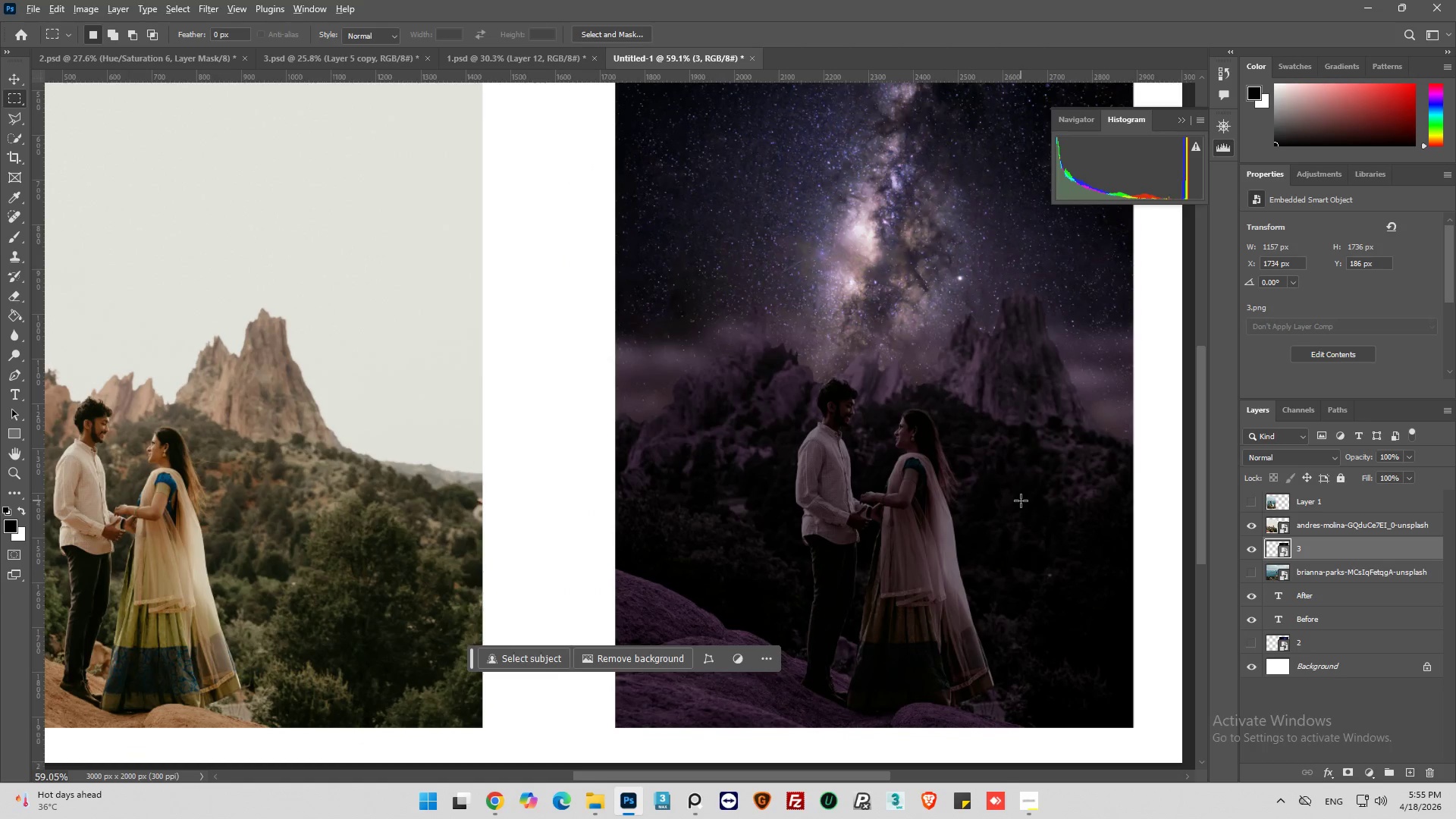 
key(Alt+AltLeft)
 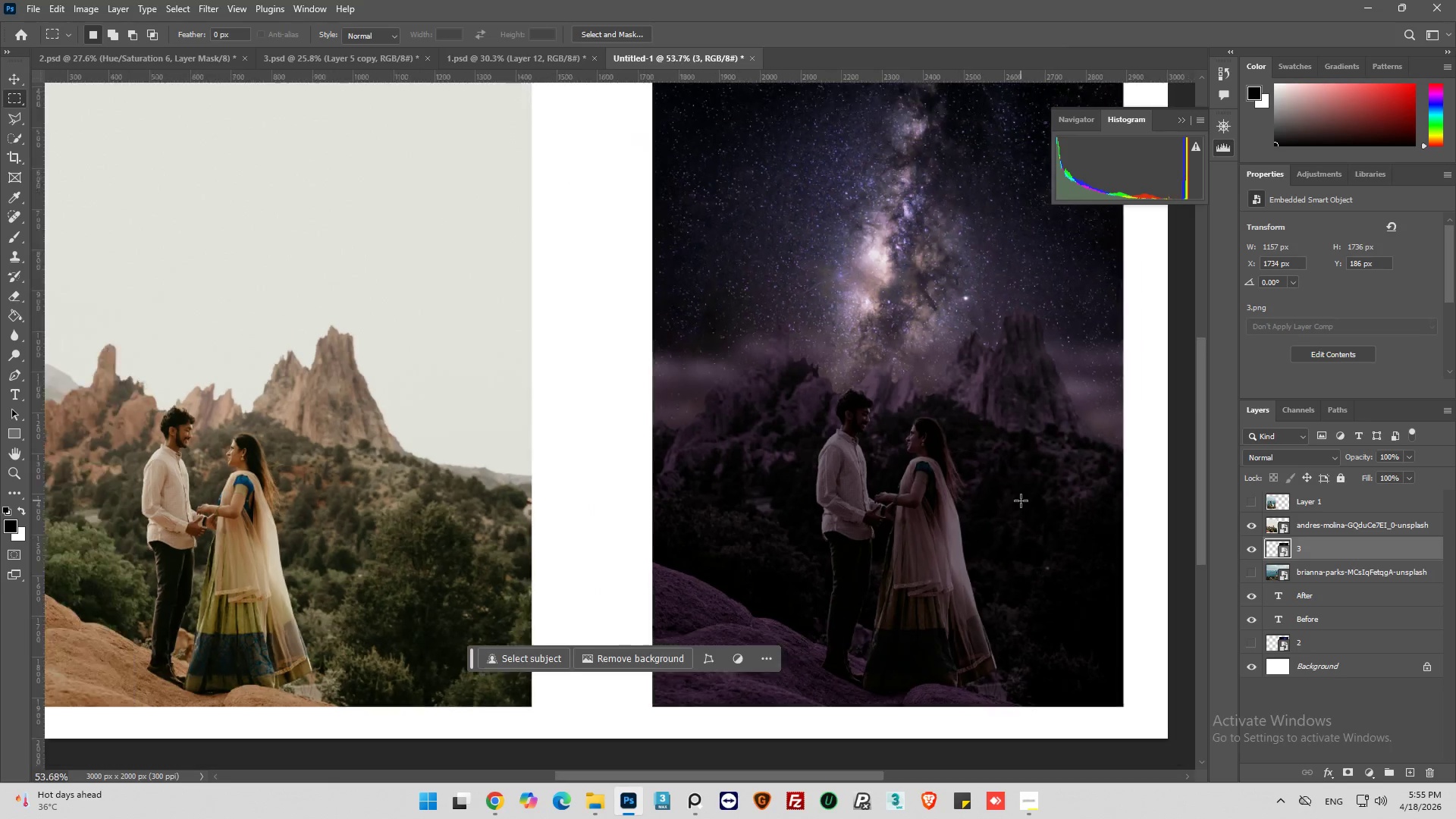 
key(Alt+AltLeft)
 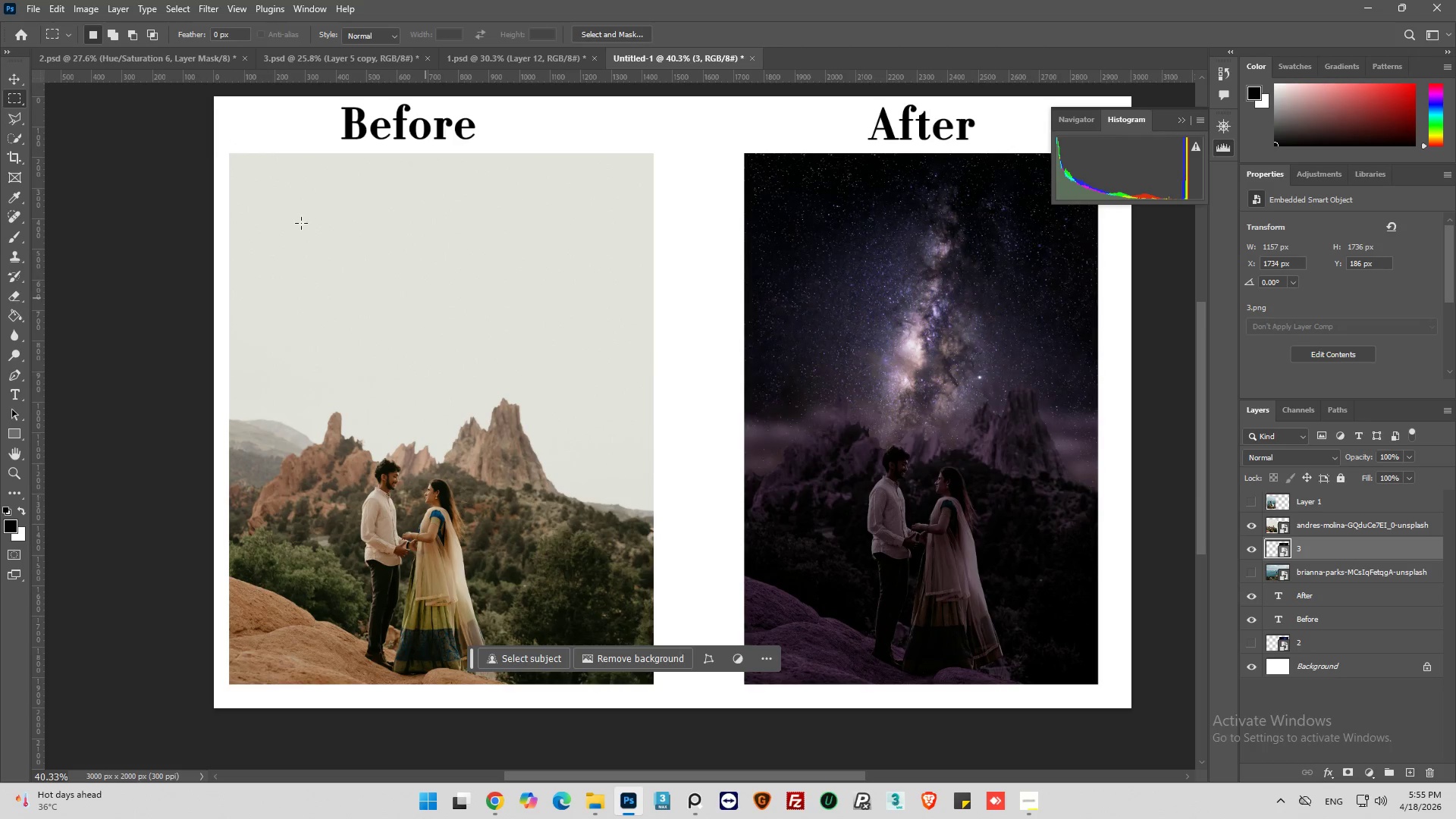 
scroll: coordinate [1021, 502], scroll_direction: down, amount: 2.0
 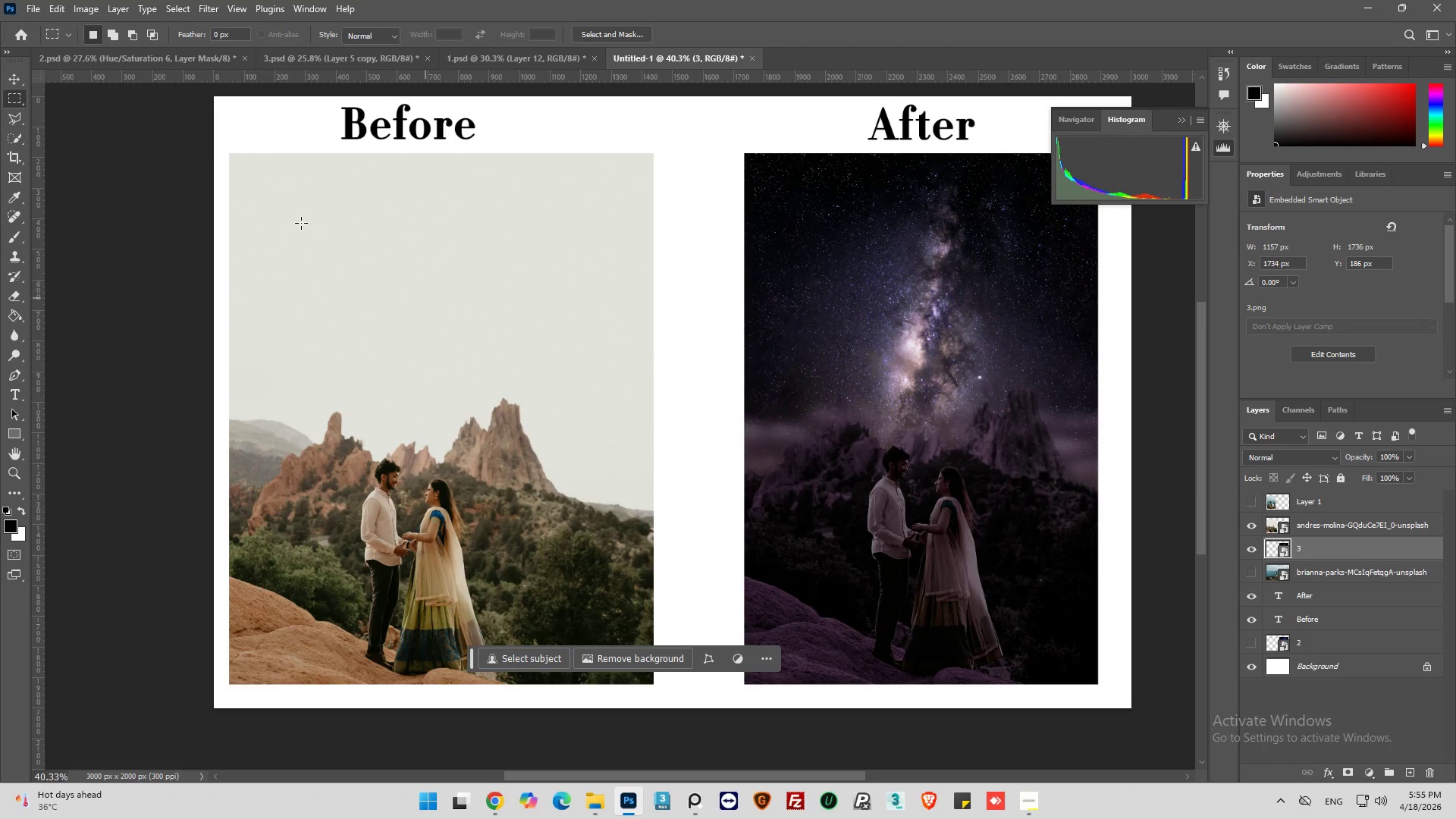 
key(Alt+AltLeft)
 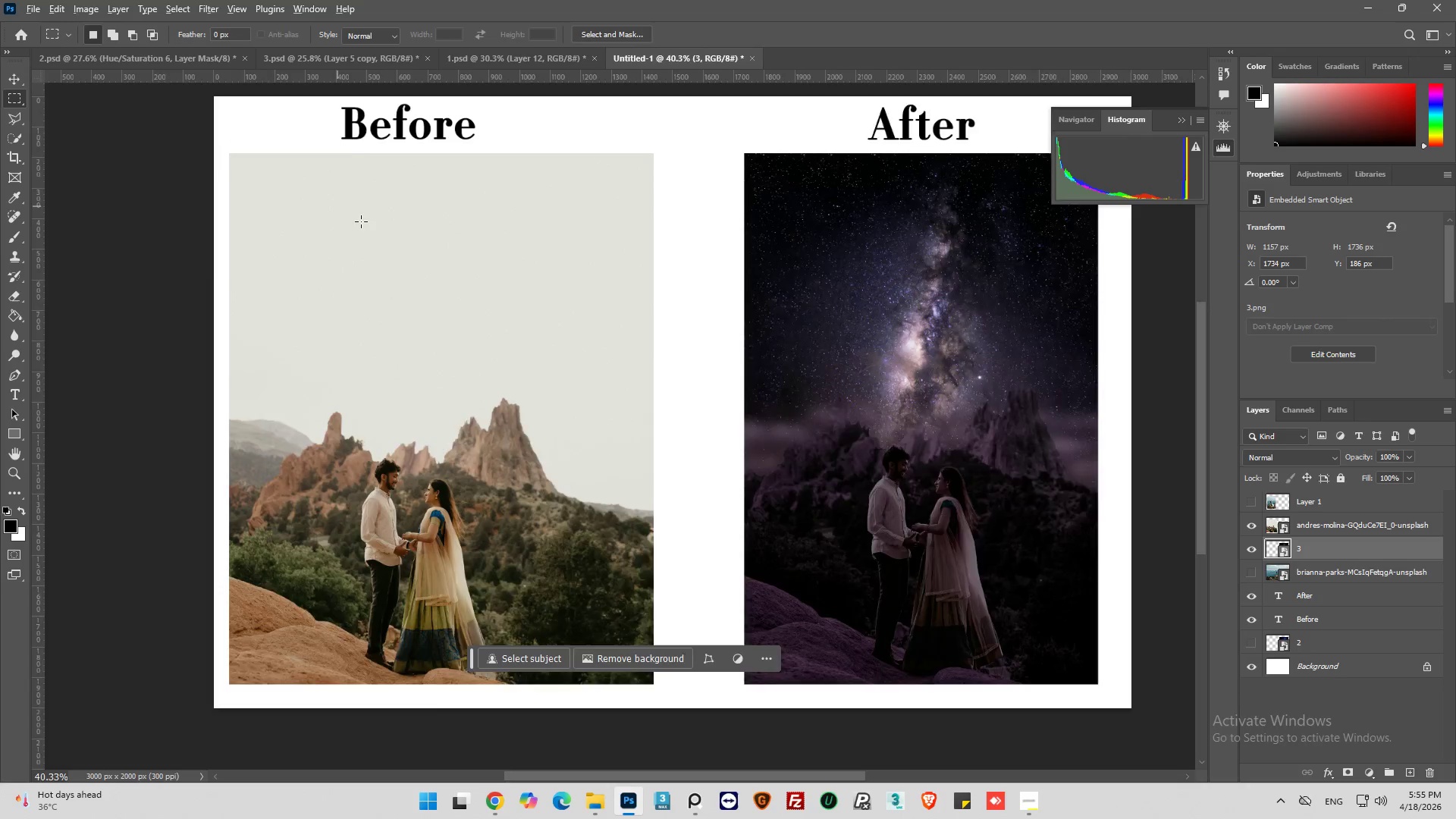 
scroll: coordinate [362, 221], scroll_direction: down, amount: 2.0
 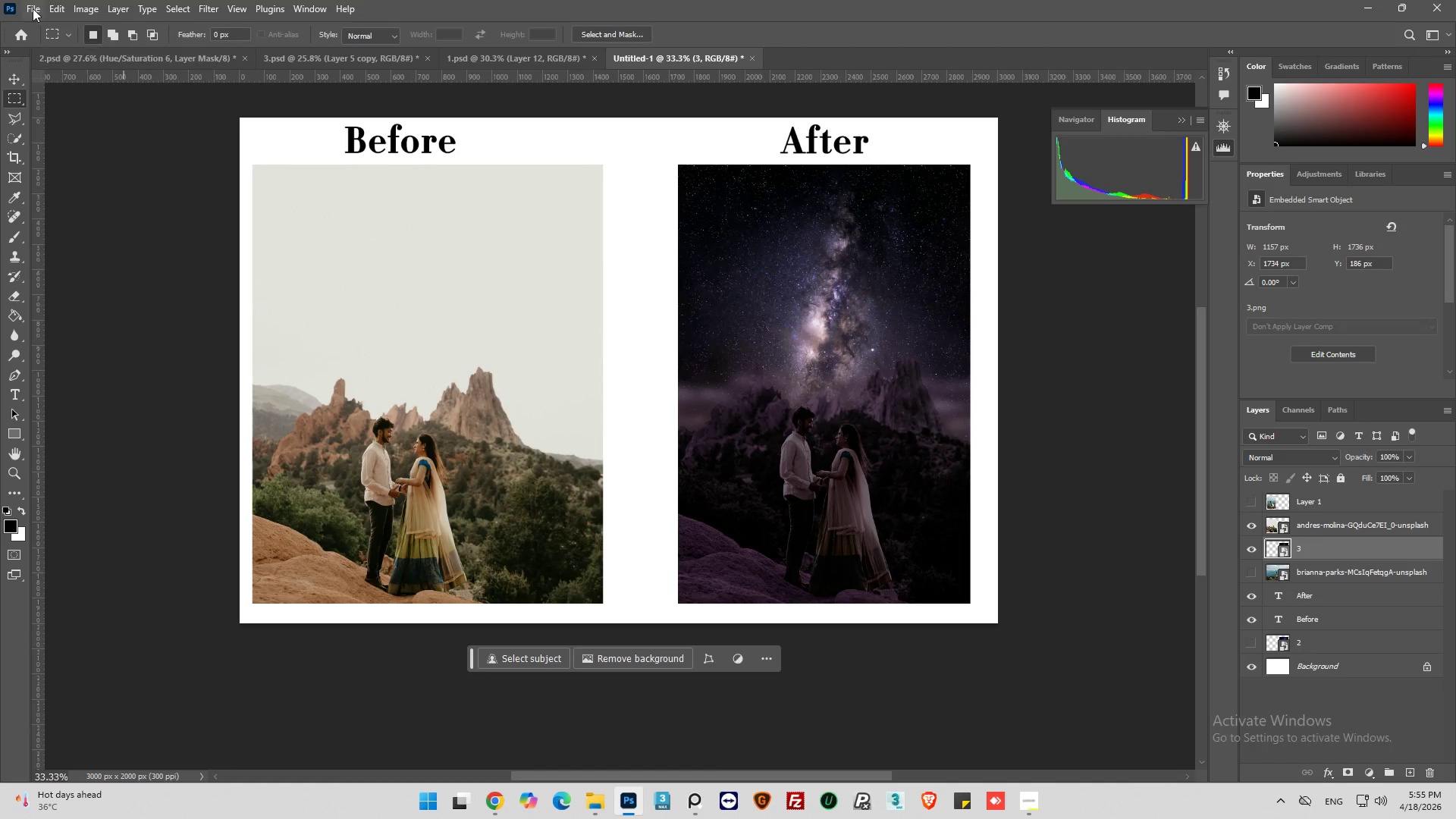 
left_click([31, 5])
 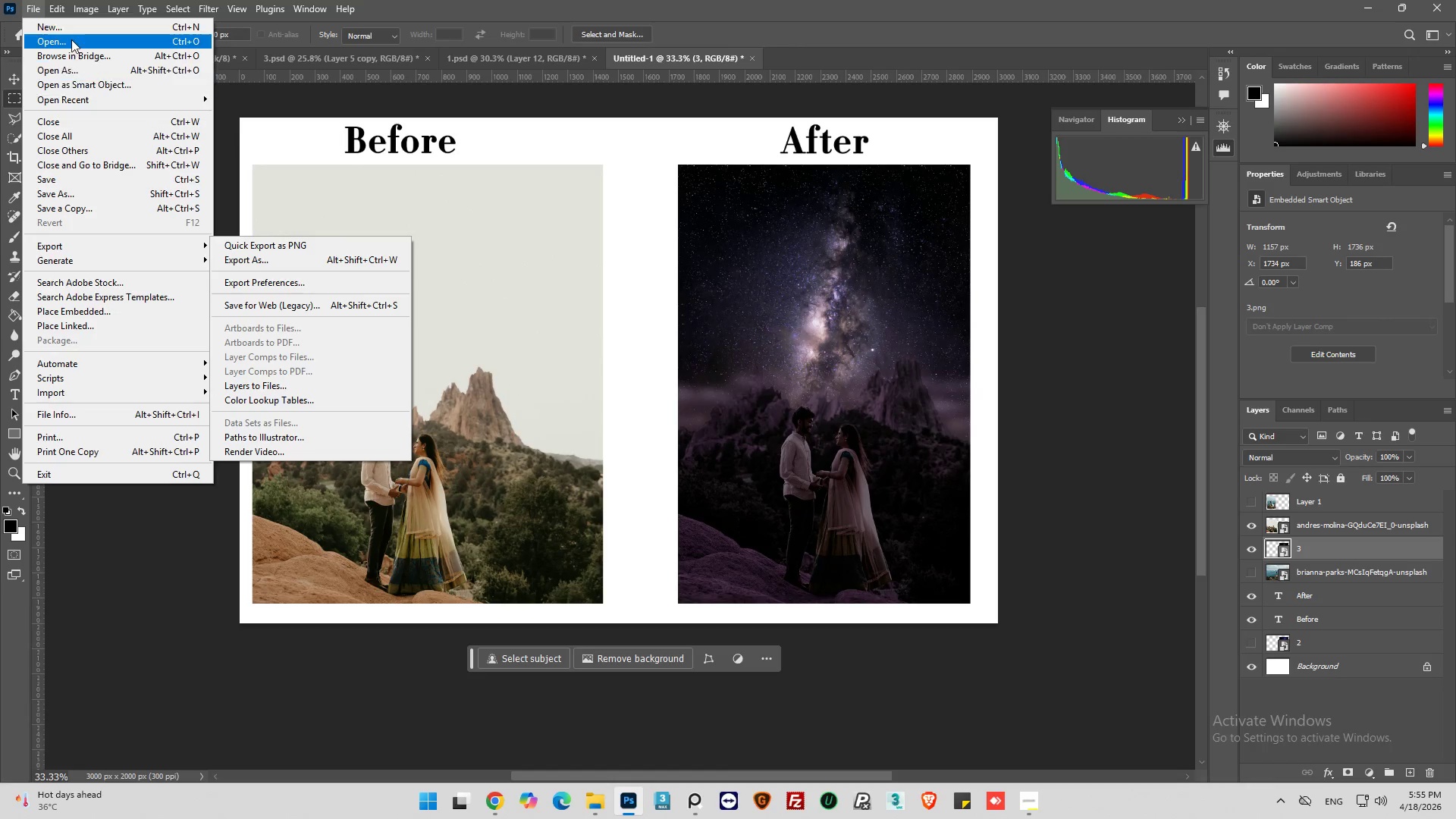 
left_click([74, 28])
 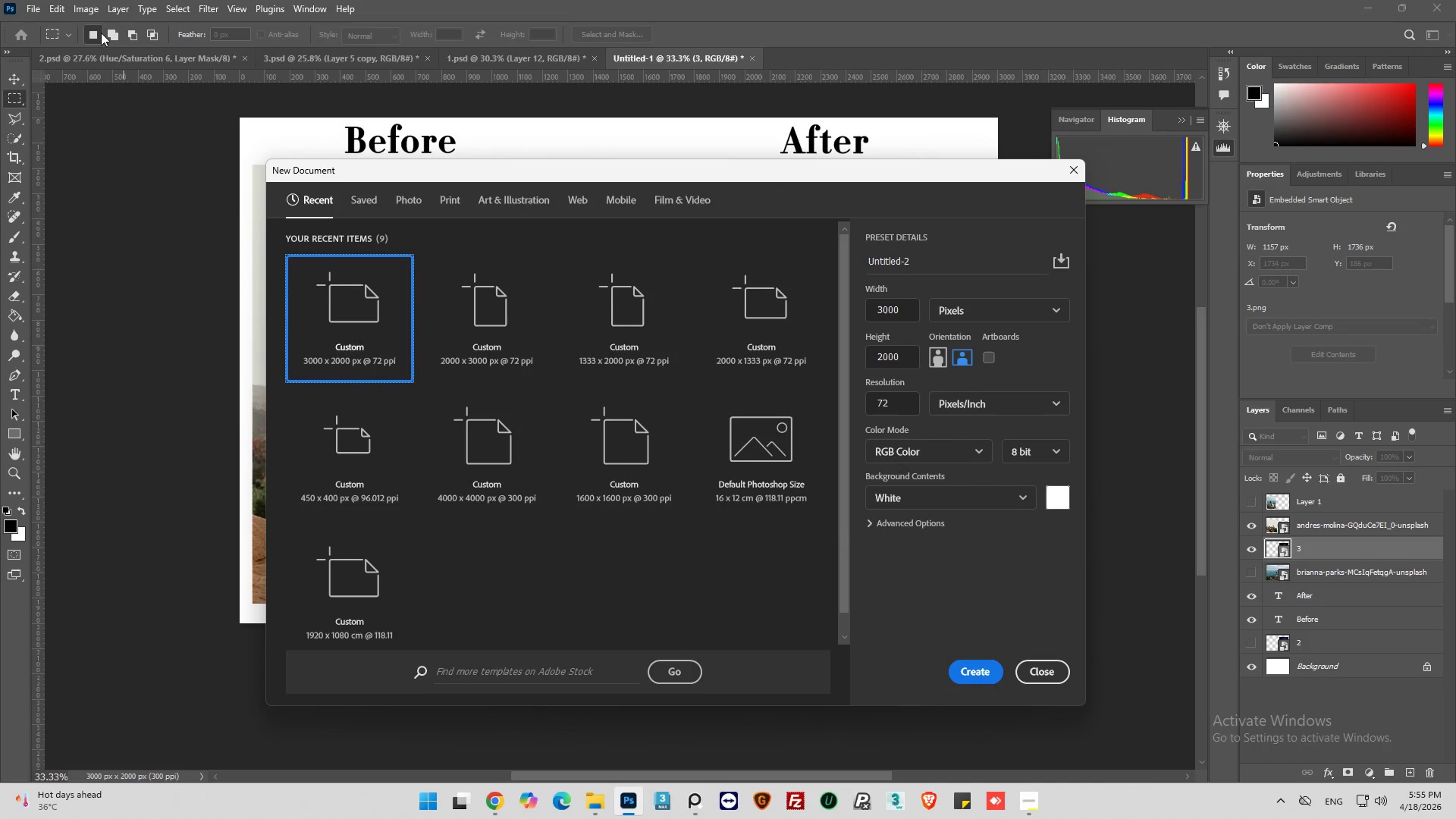 
wait(5.12)
 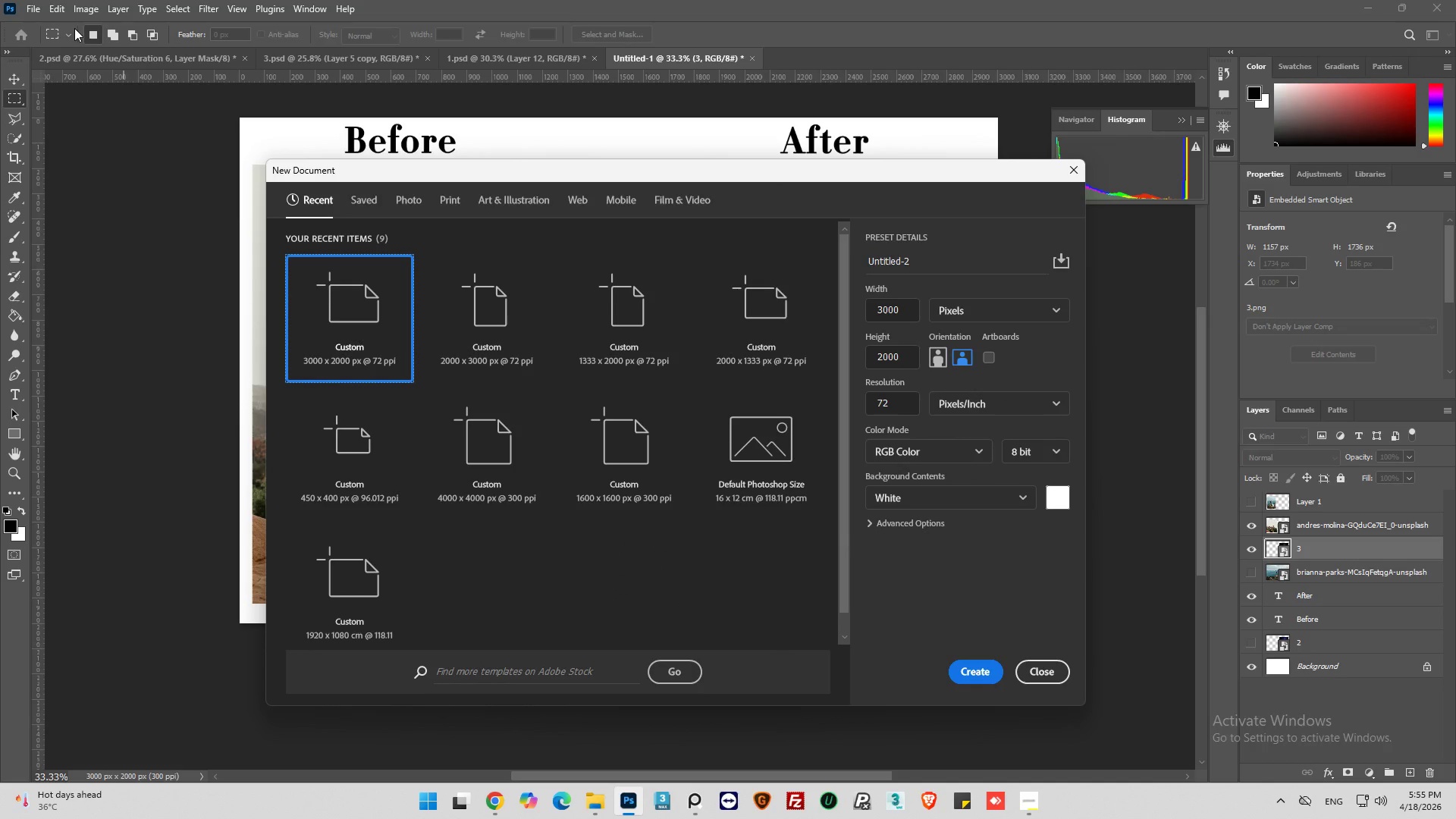 
left_click([507, 312])
 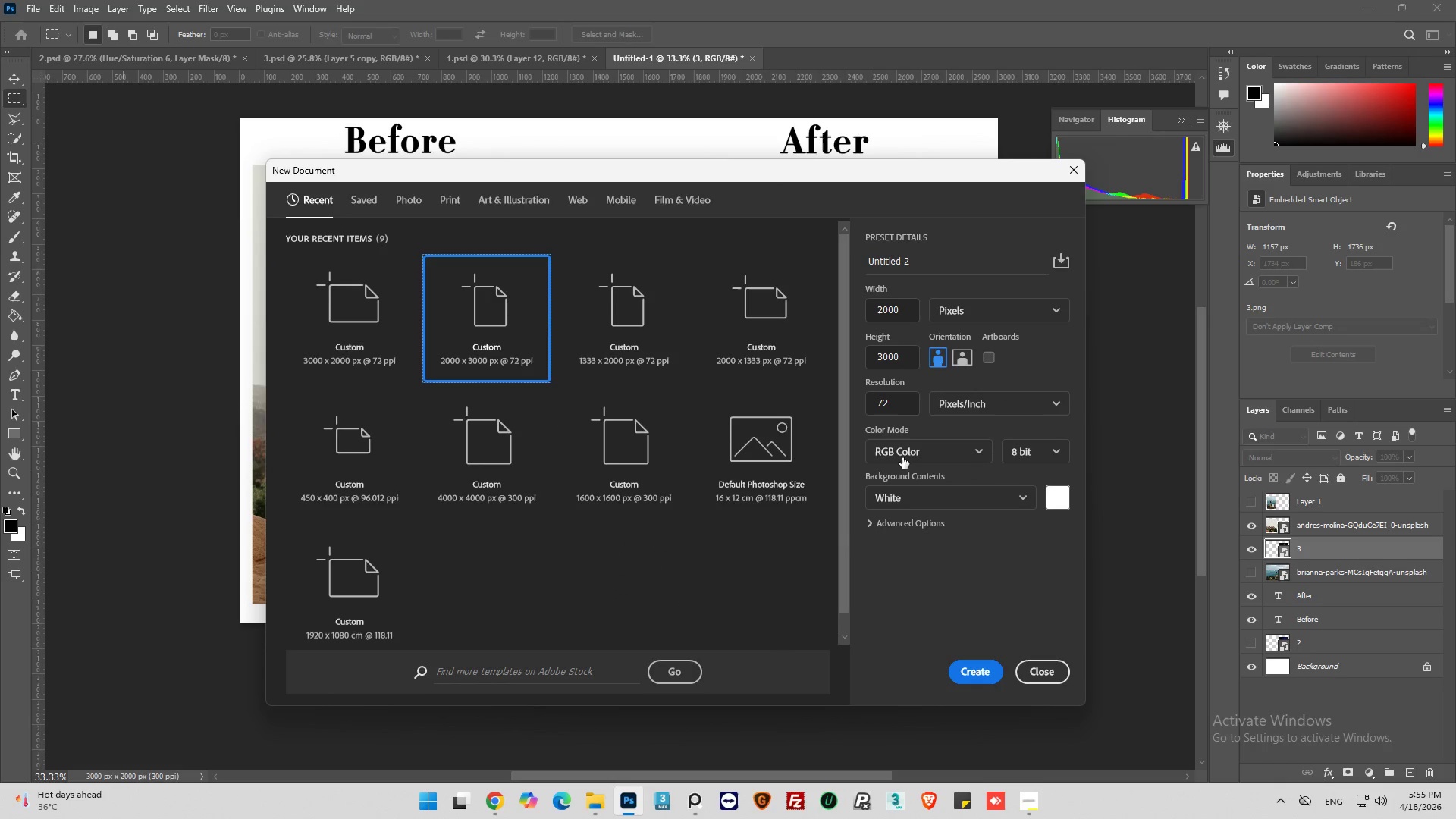 
double_click([892, 410])
 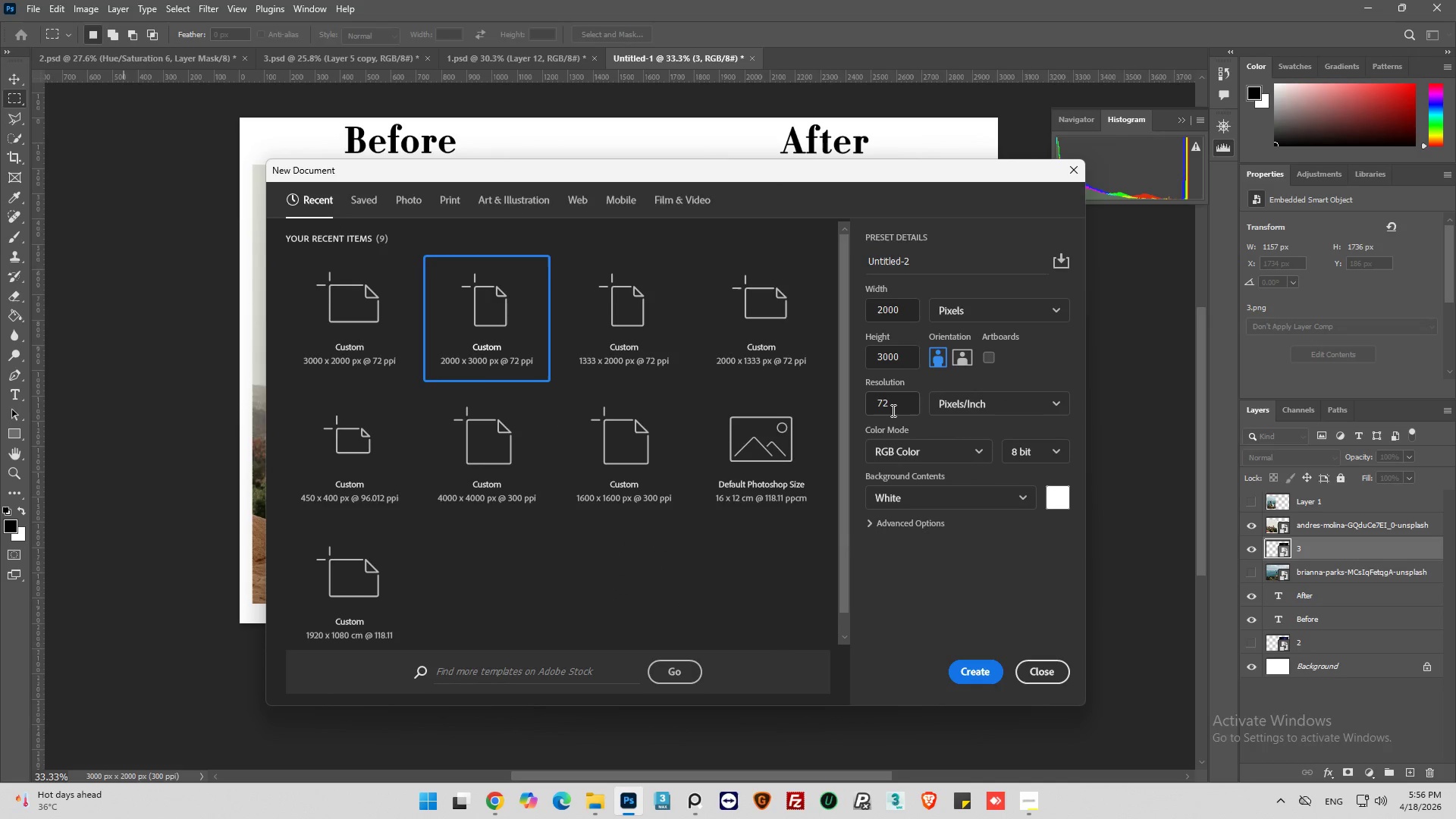 
left_click([892, 410])
 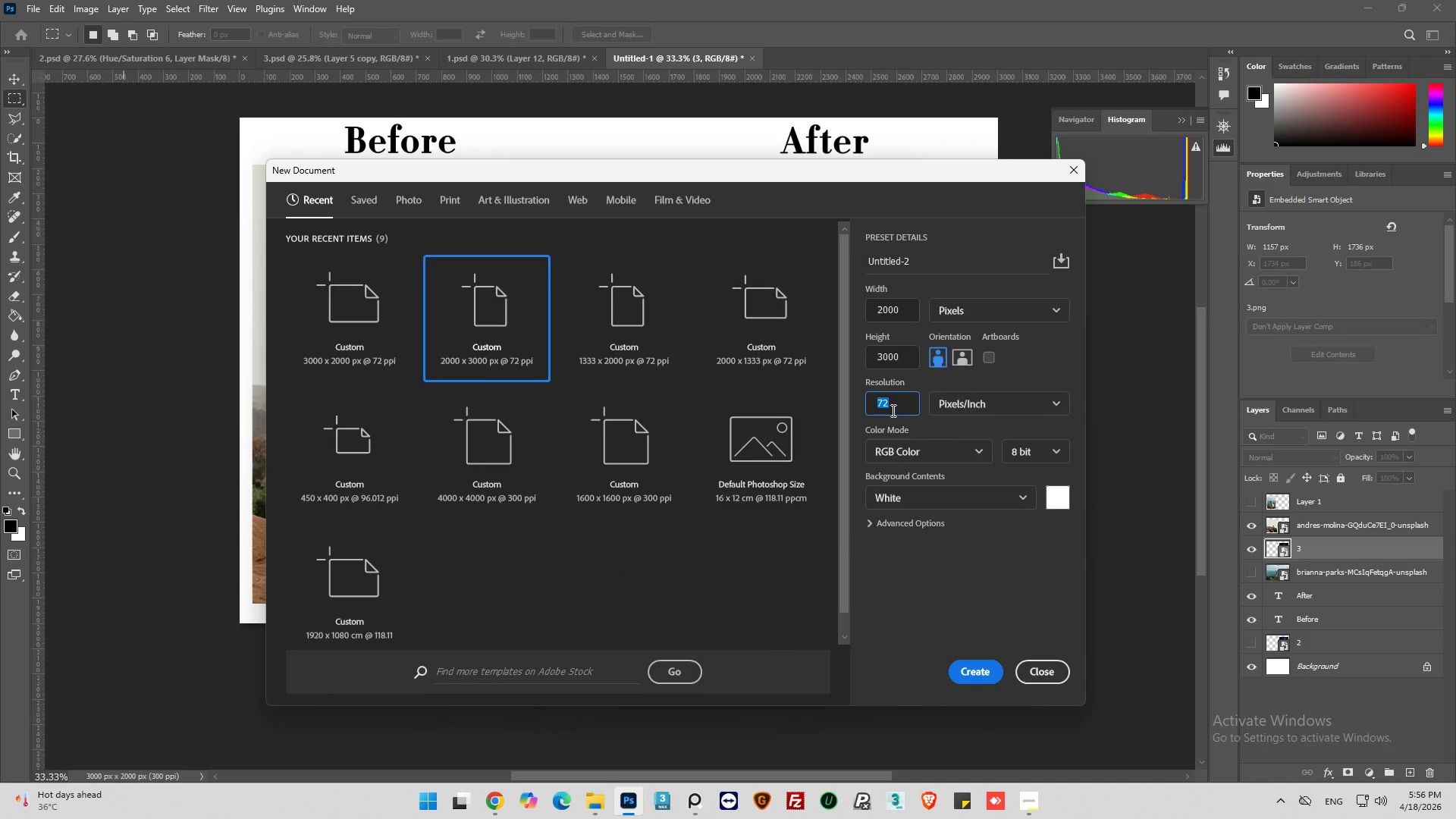 
type(300)
 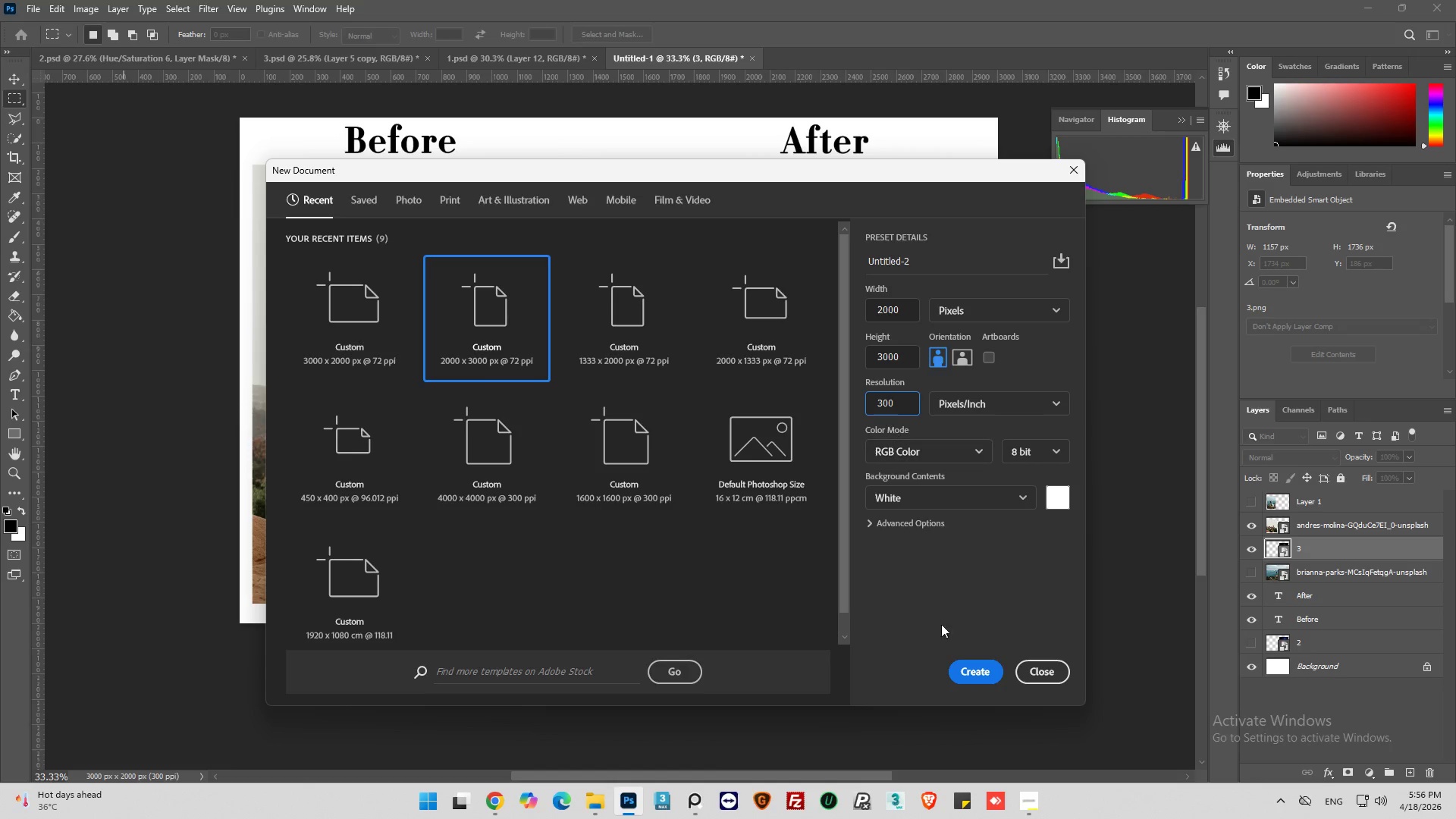 
left_click([974, 676])
 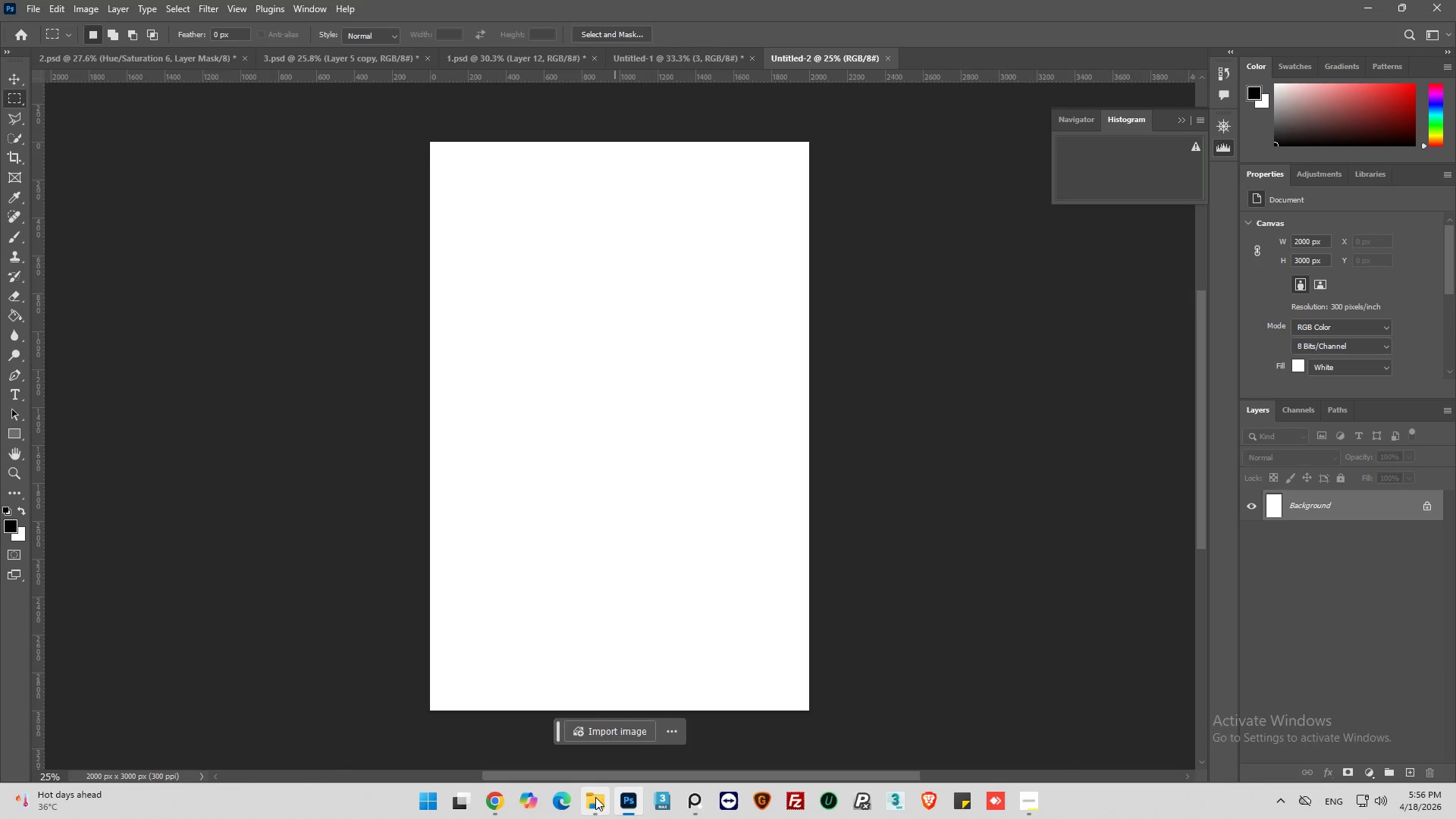 
left_click([594, 799])
 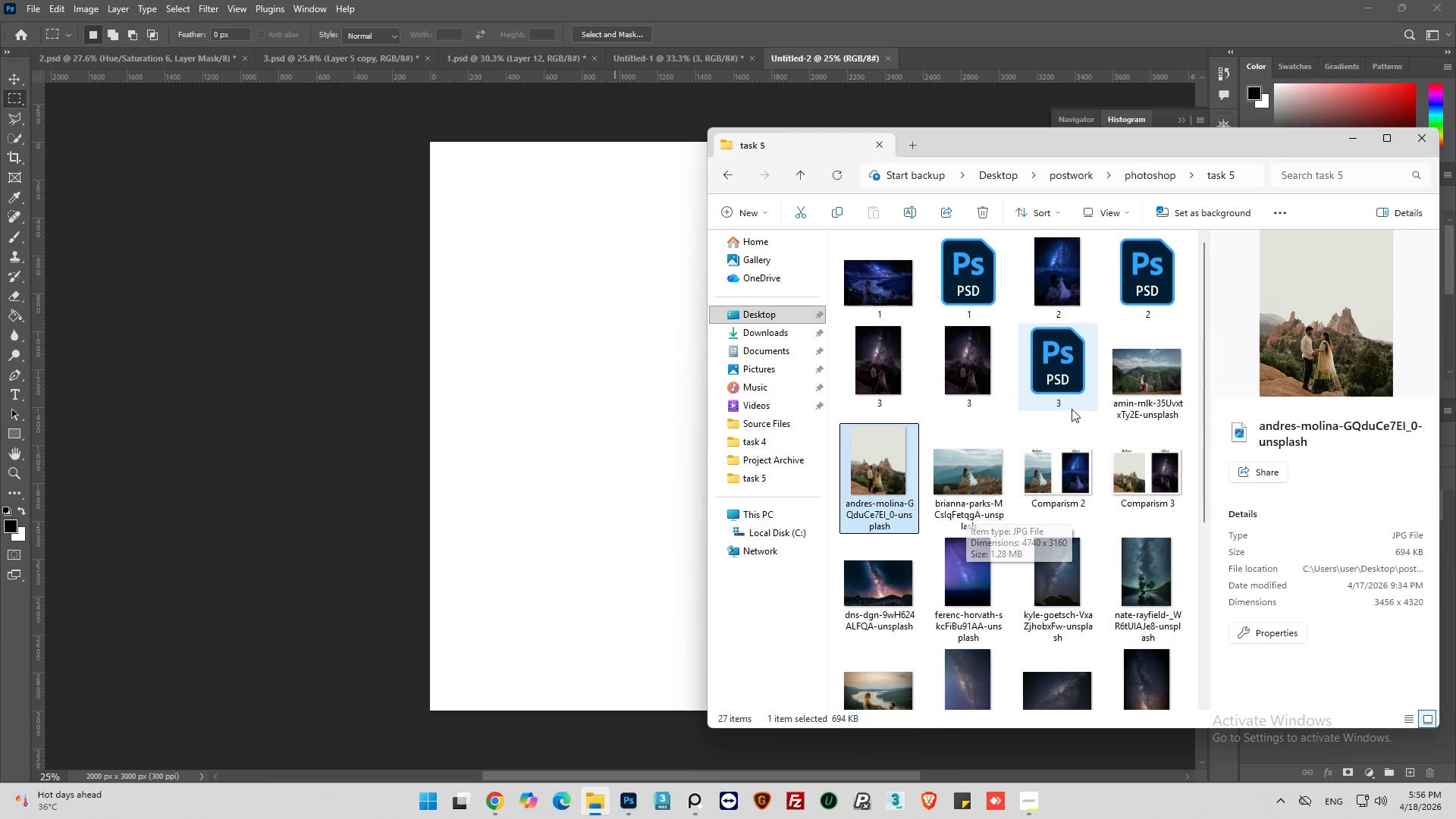 
wait(6.02)
 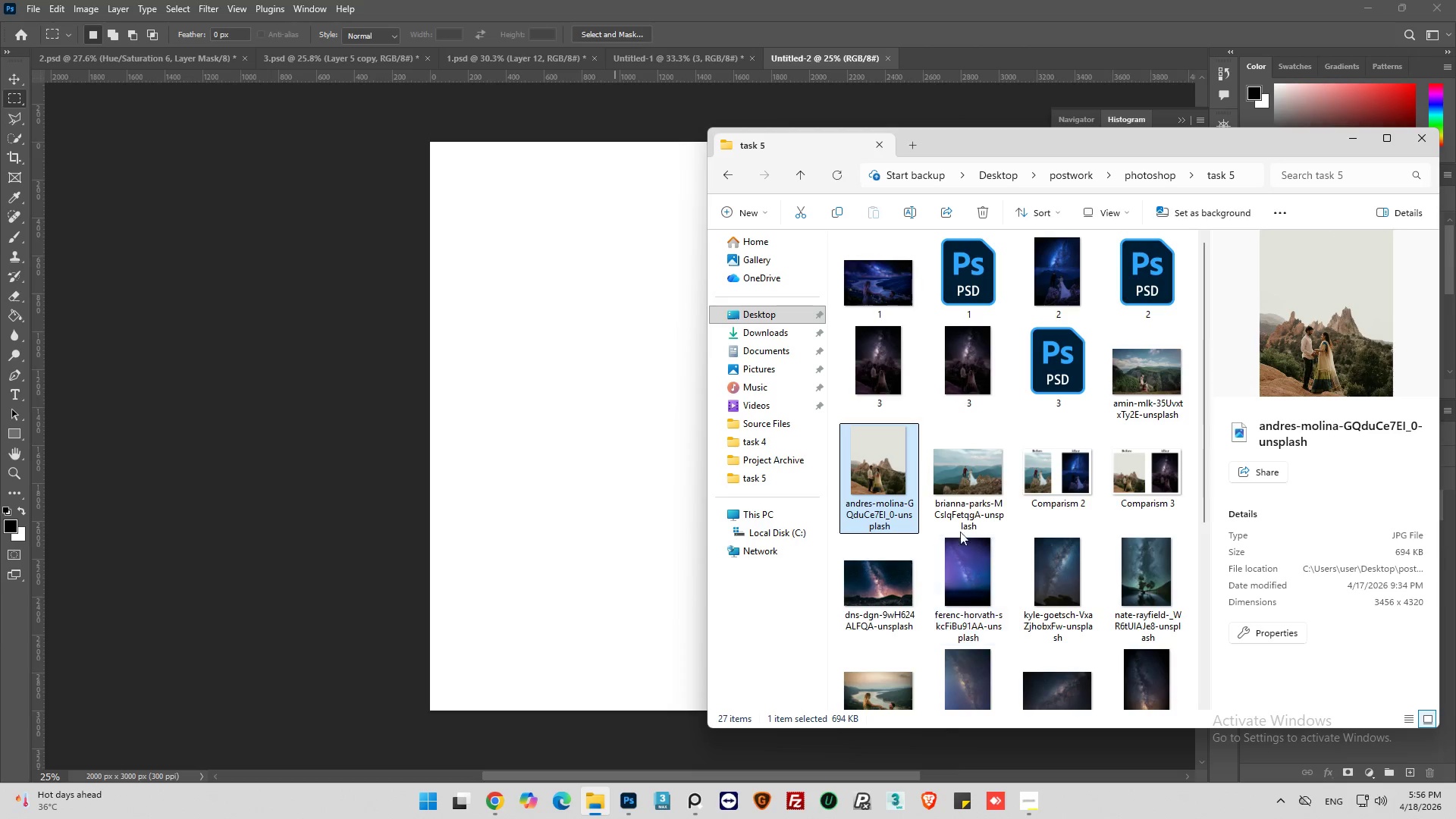 
scroll: coordinate [1136, 418], scroll_direction: up, amount: 3.0
 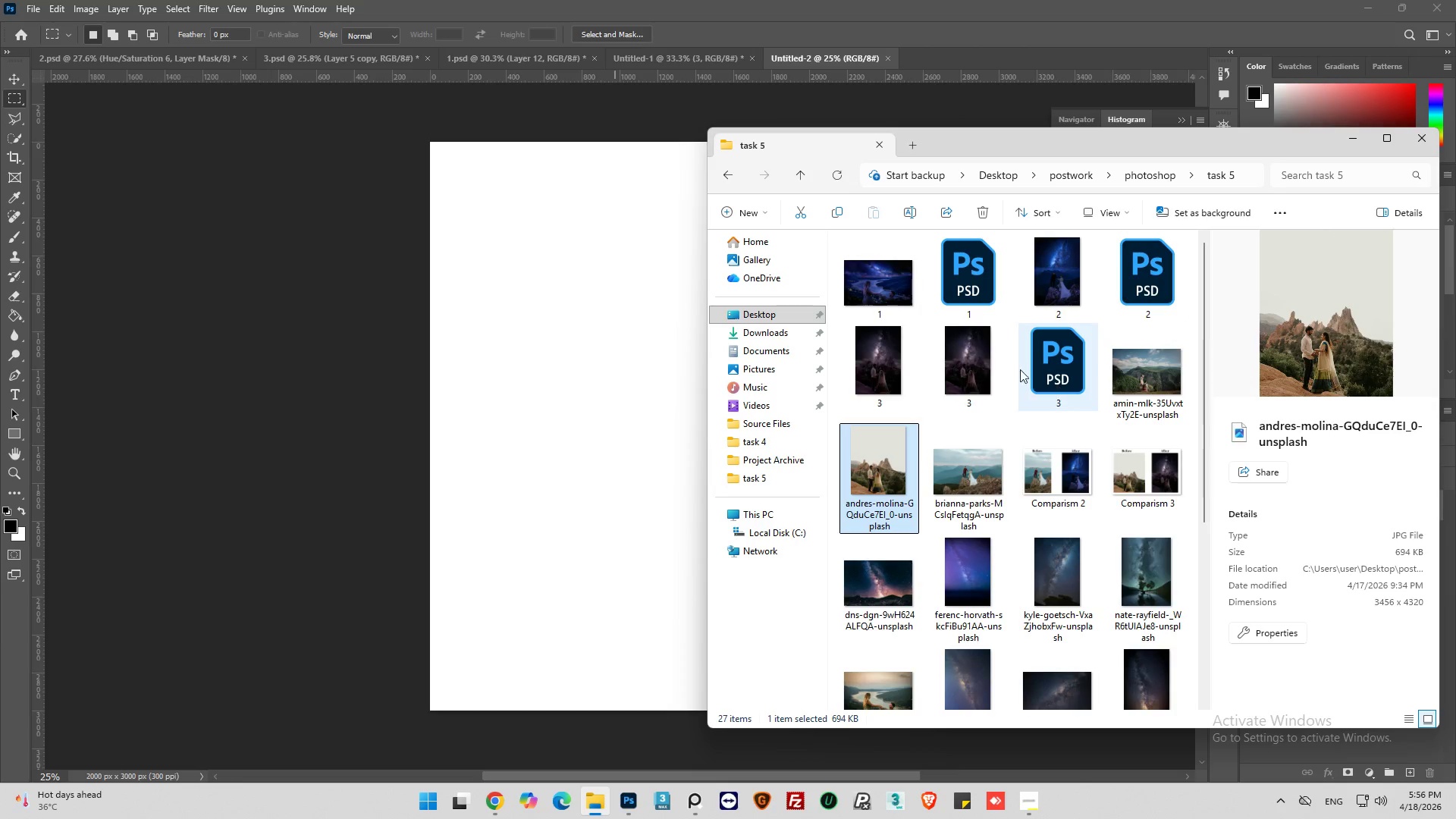 
left_click([879, 280])
 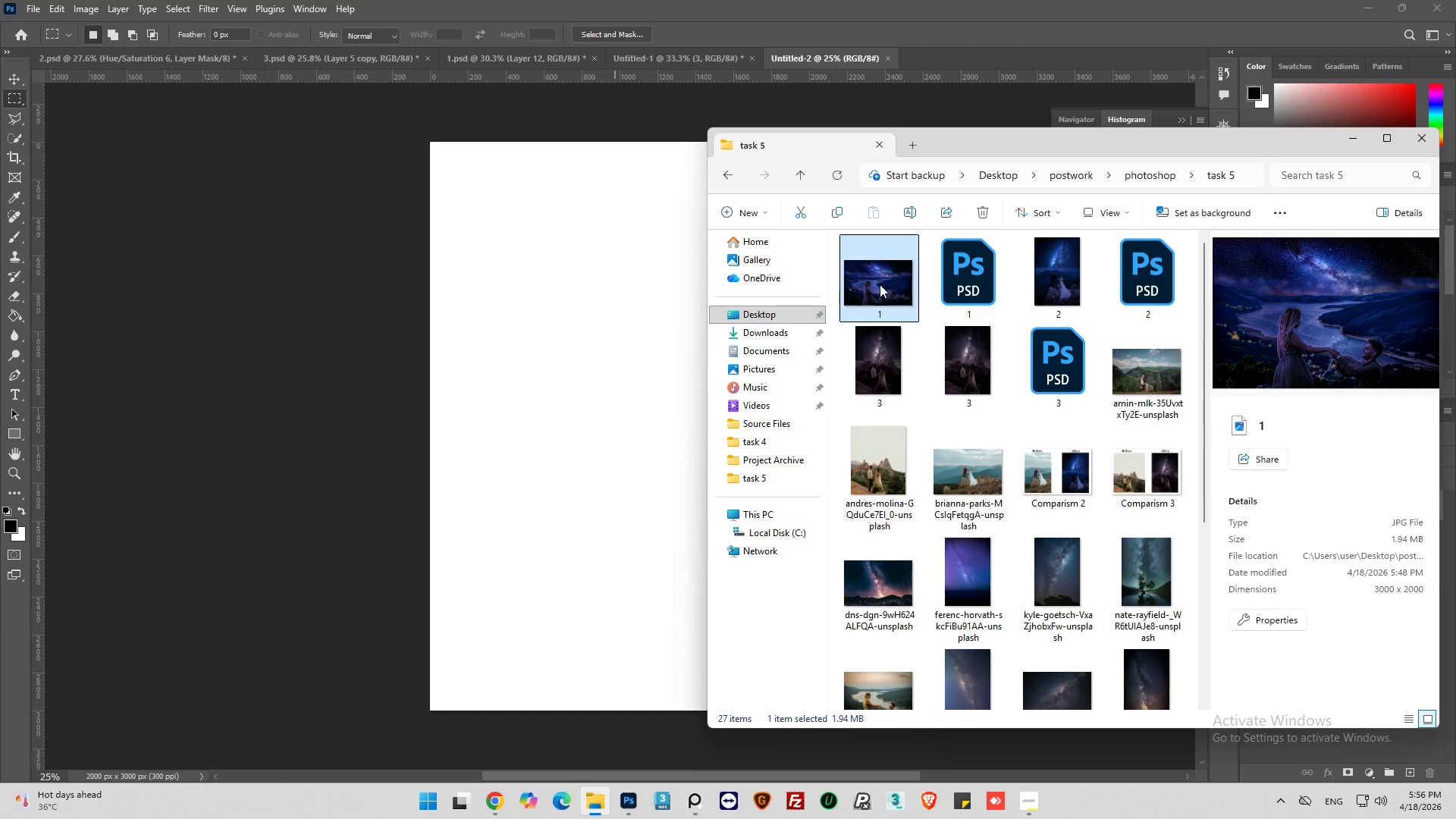 
left_click_drag(start_coordinate=[880, 284], to_coordinate=[566, 426])
 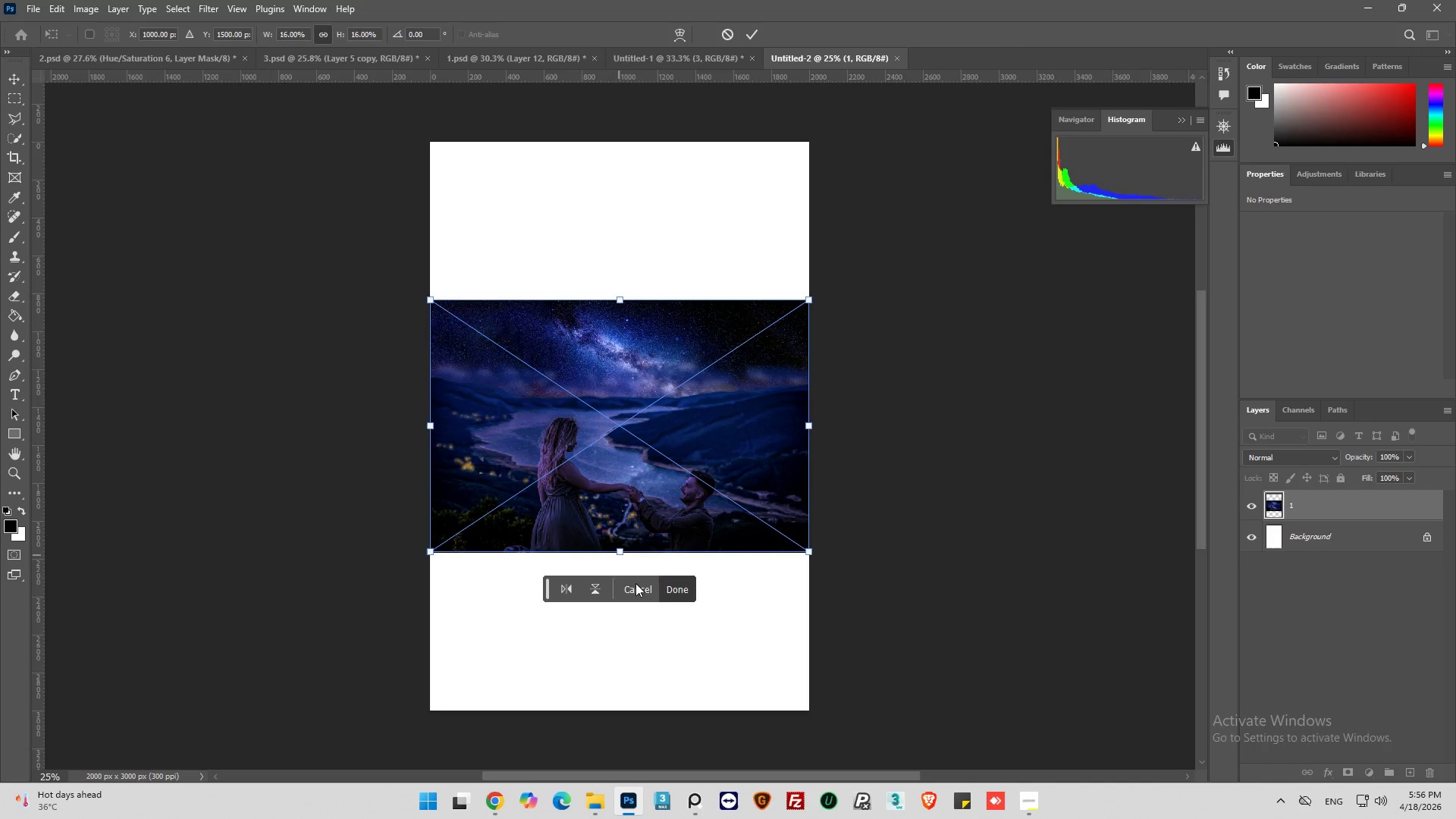 
left_click([670, 593])
 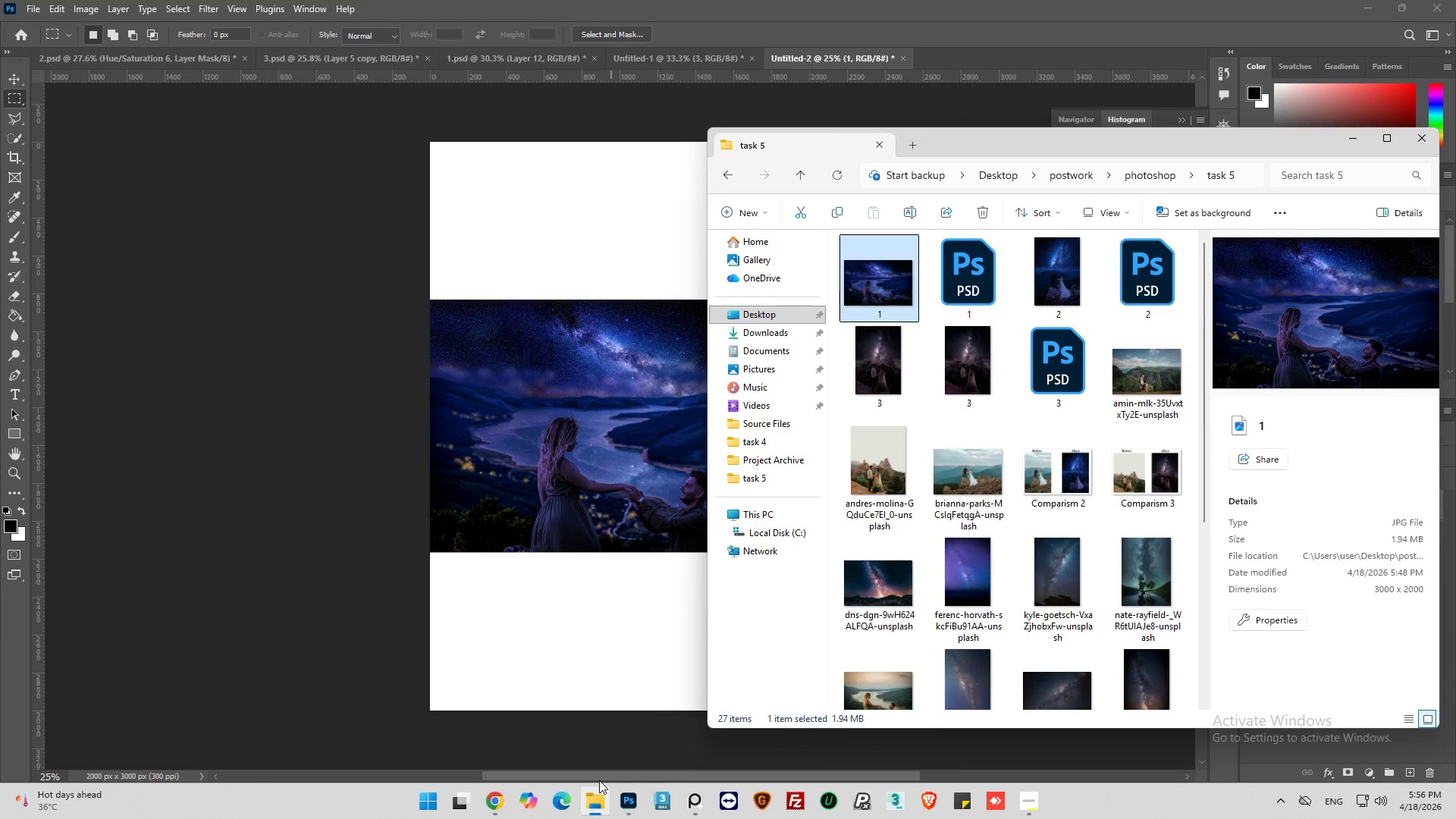 
wait(10.19)
 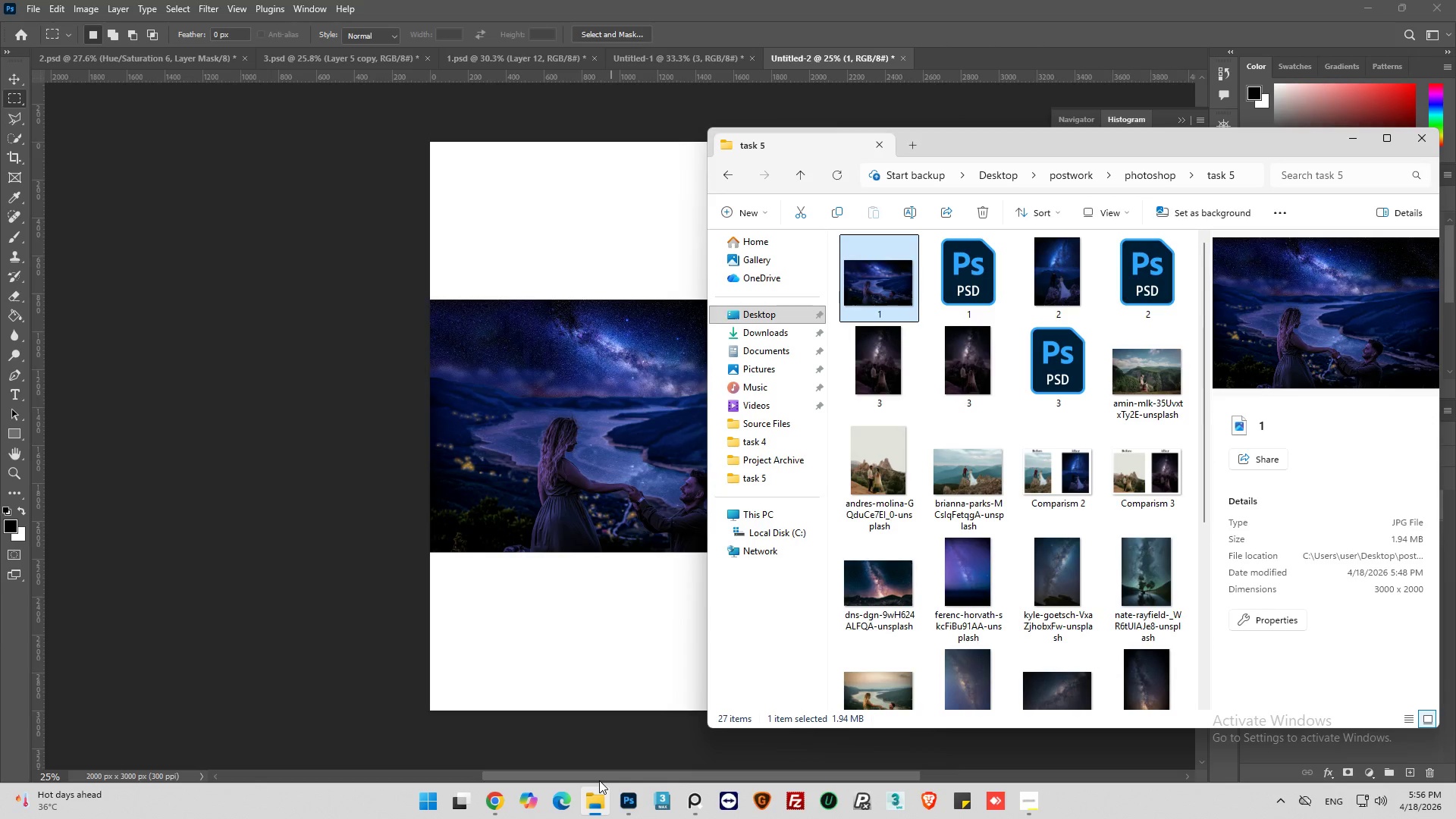 
left_click([858, 683])
 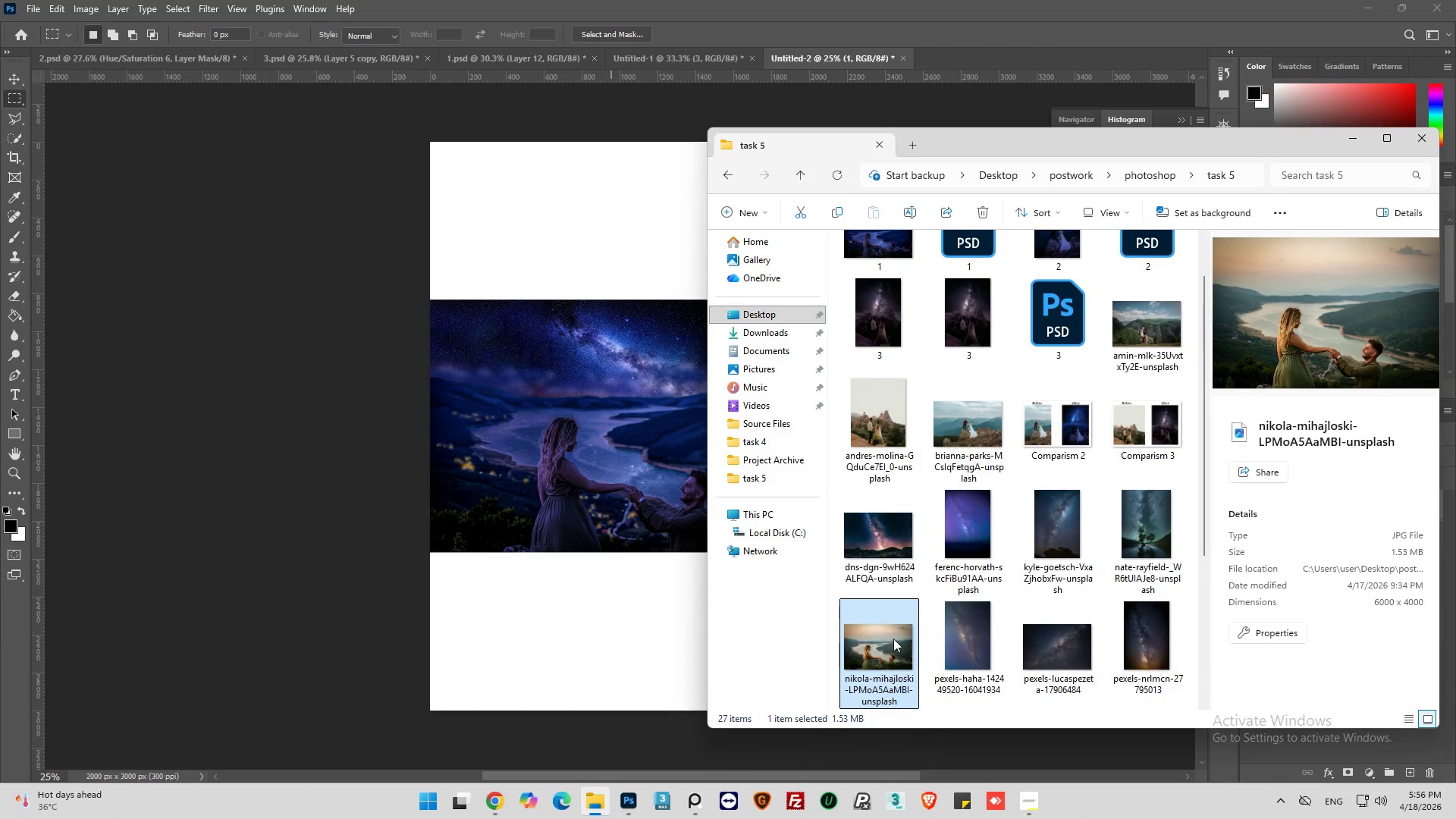 
left_click_drag(start_coordinate=[890, 635], to_coordinate=[649, 512])
 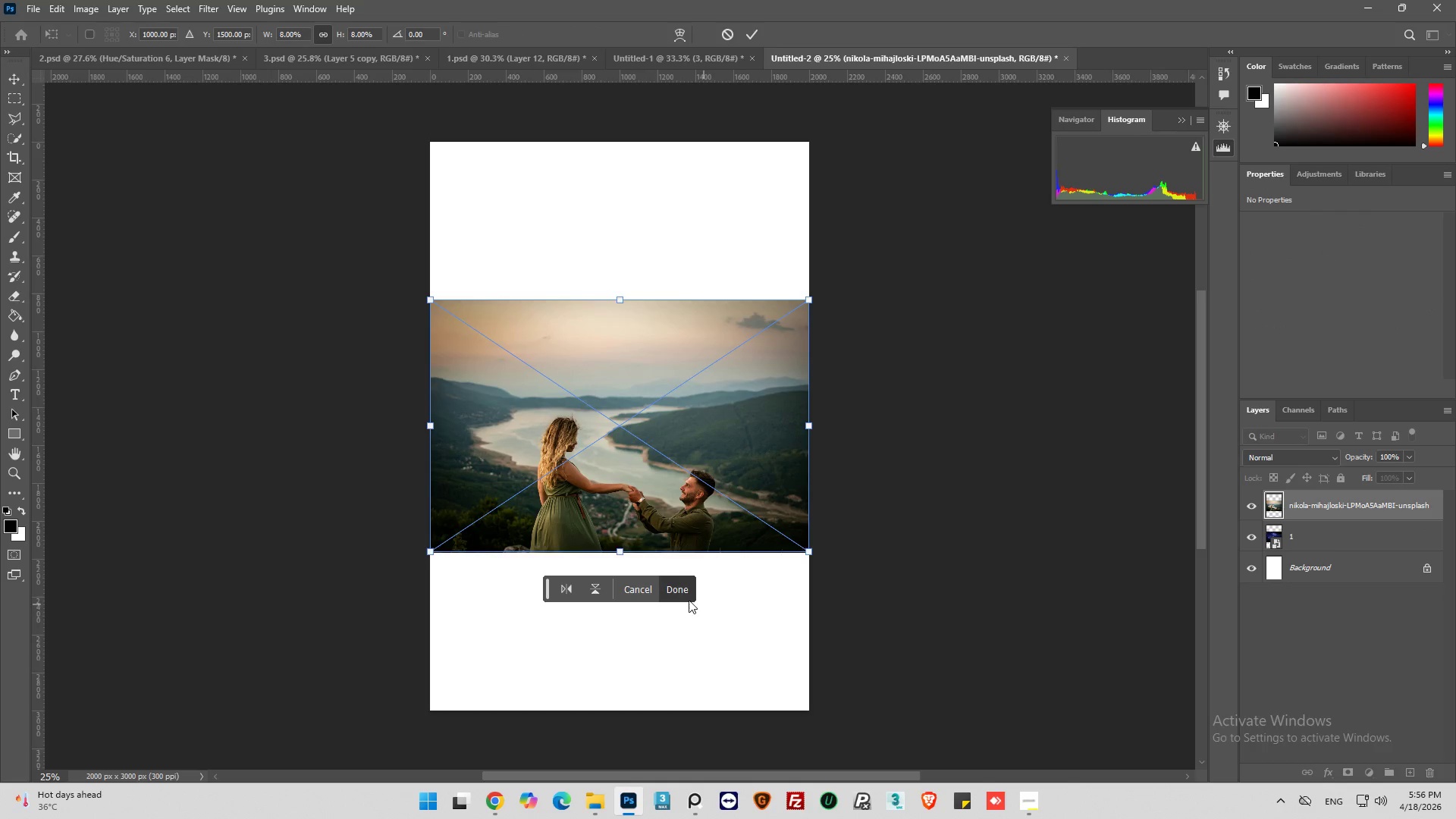 
left_click([679, 589])
 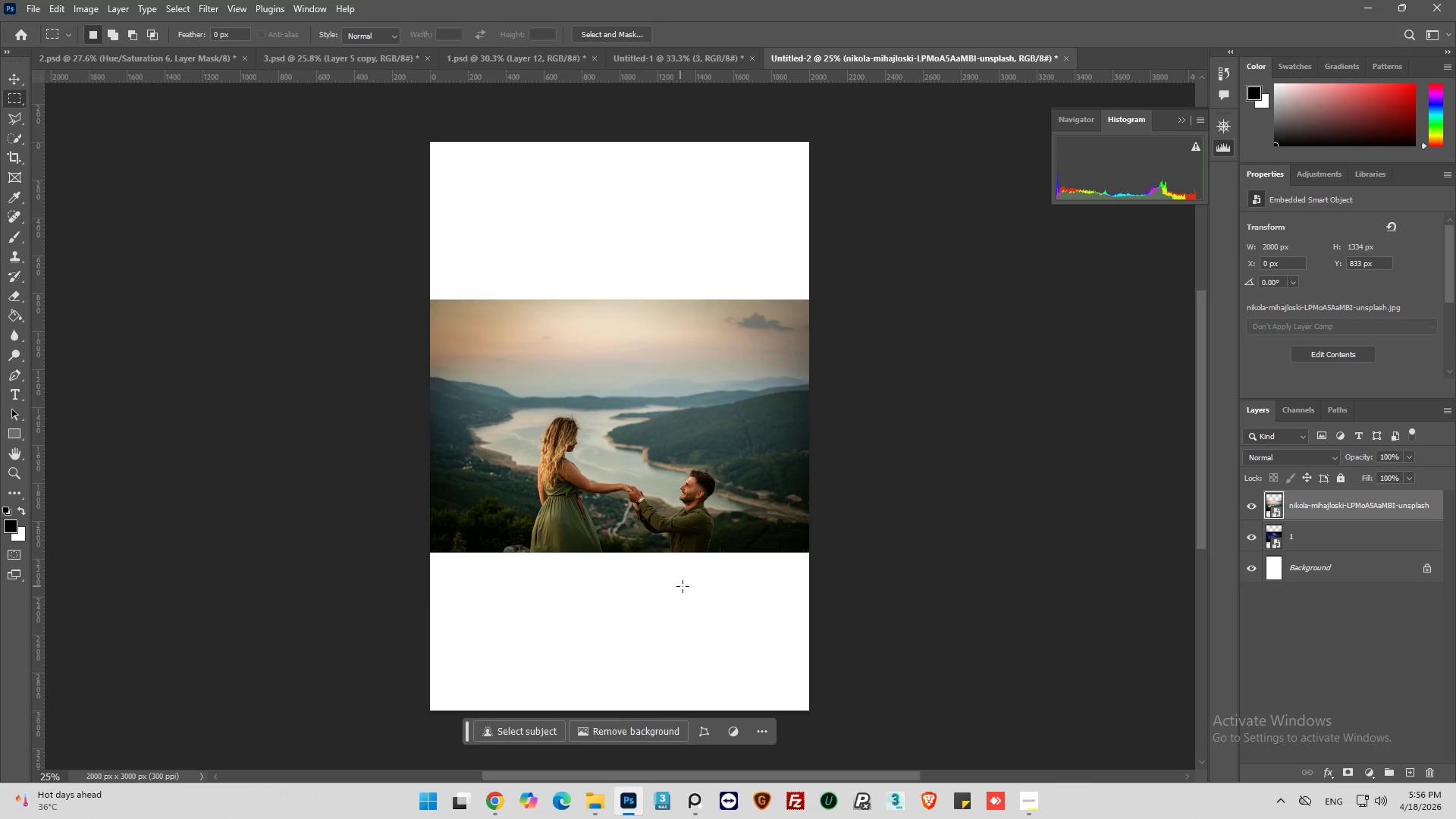 
scroll: coordinate [723, 578], scroll_direction: down, amount: 2.0
 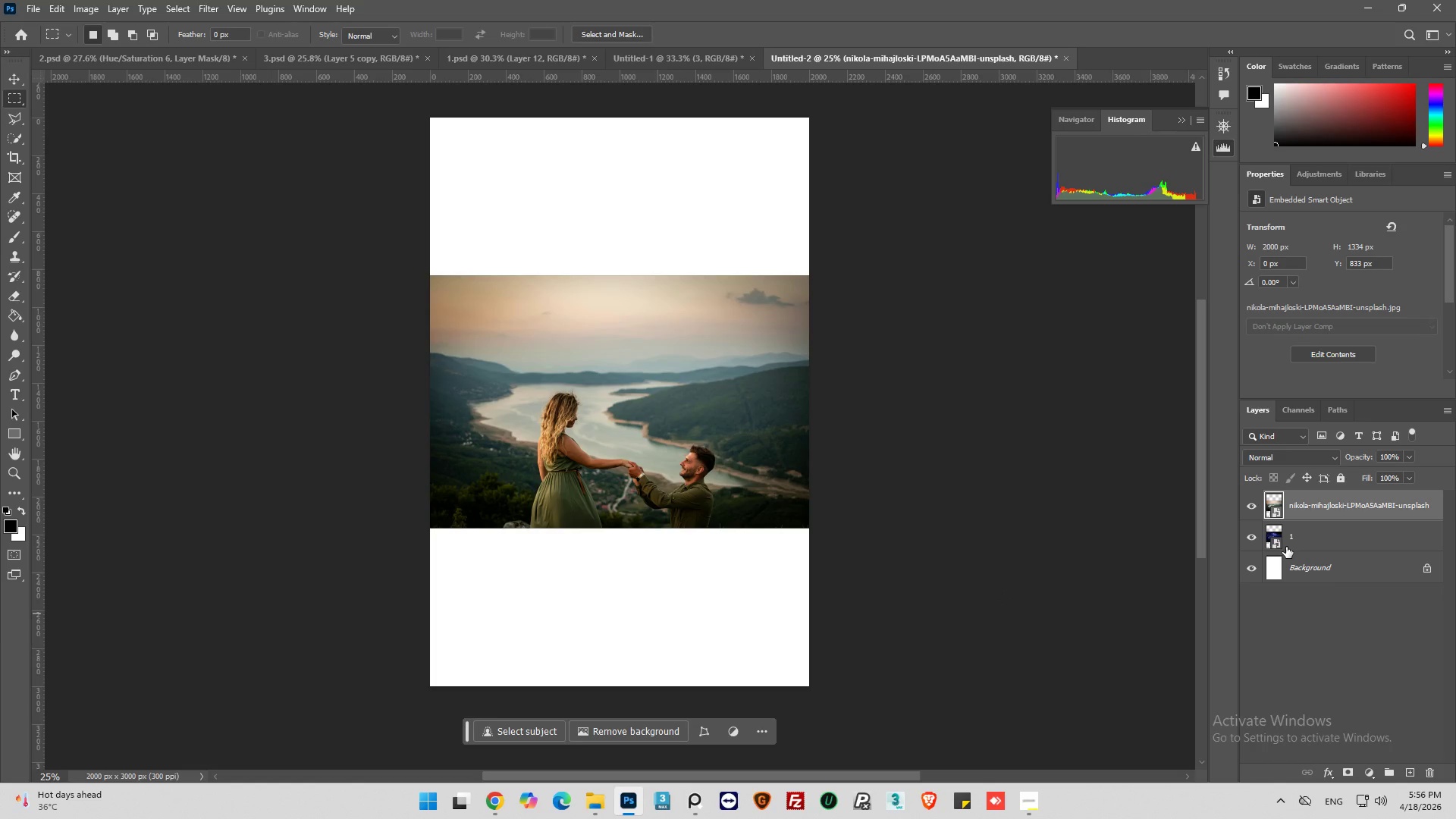 
hold_key(key=ControlLeft, duration=0.47)
left_click([1316, 537])
 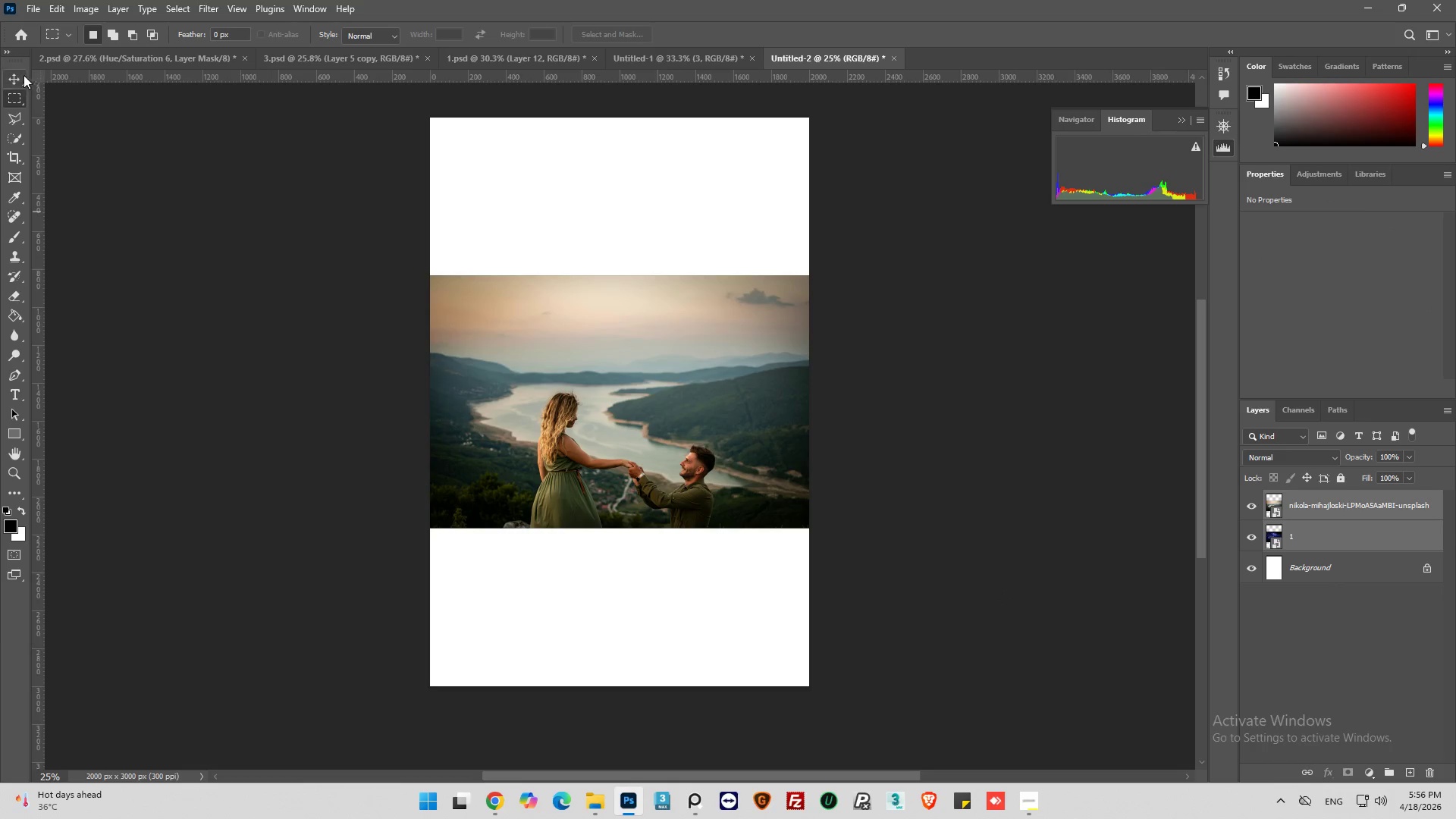 
left_click([14, 80])
 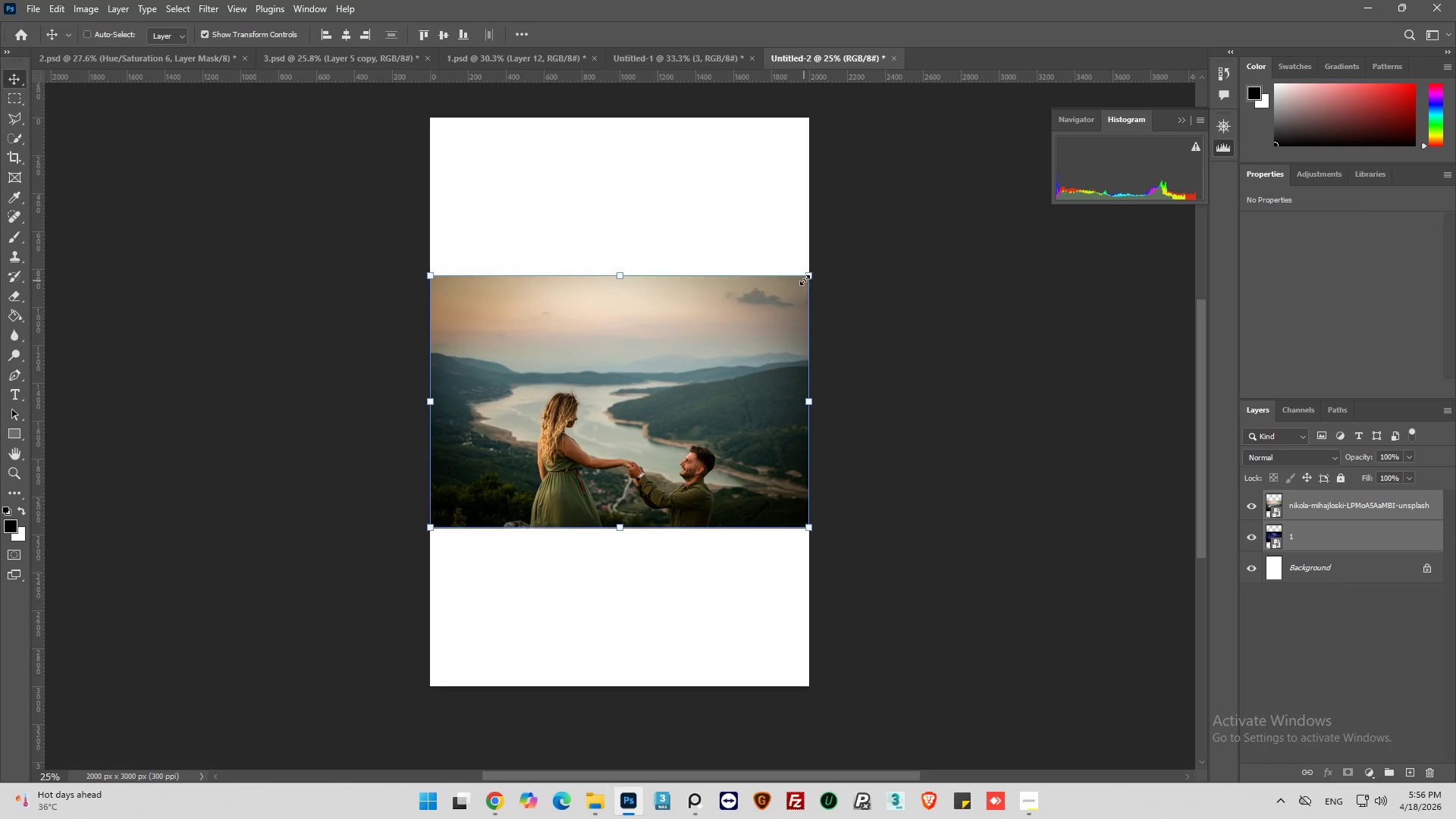 
left_click_drag(start_coordinate=[808, 274], to_coordinate=[779, 290])
 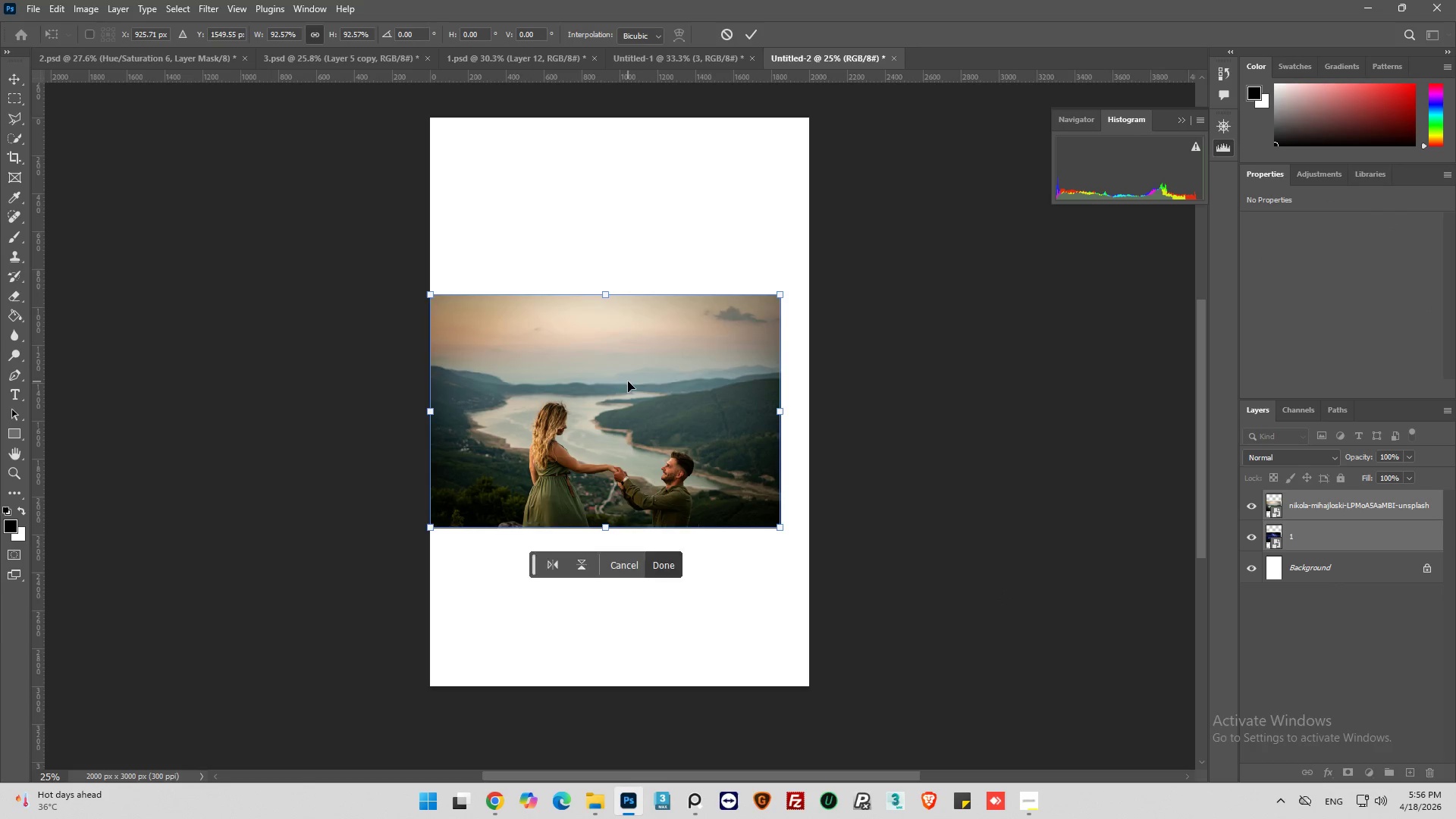 
left_click_drag(start_coordinate=[628, 381], to_coordinate=[643, 382])
 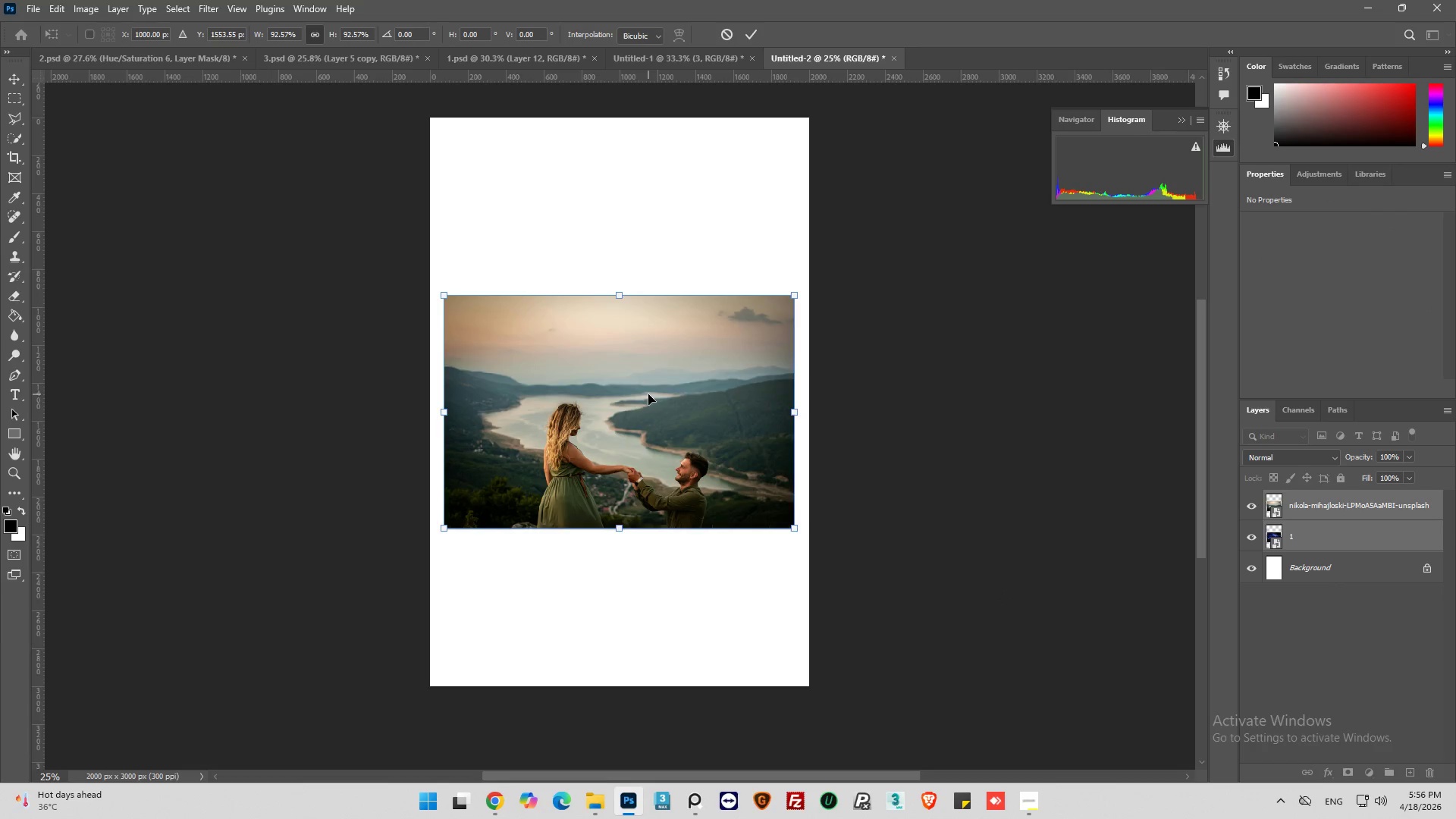 
left_click_drag(start_coordinate=[648, 394], to_coordinate=[648, 256])
 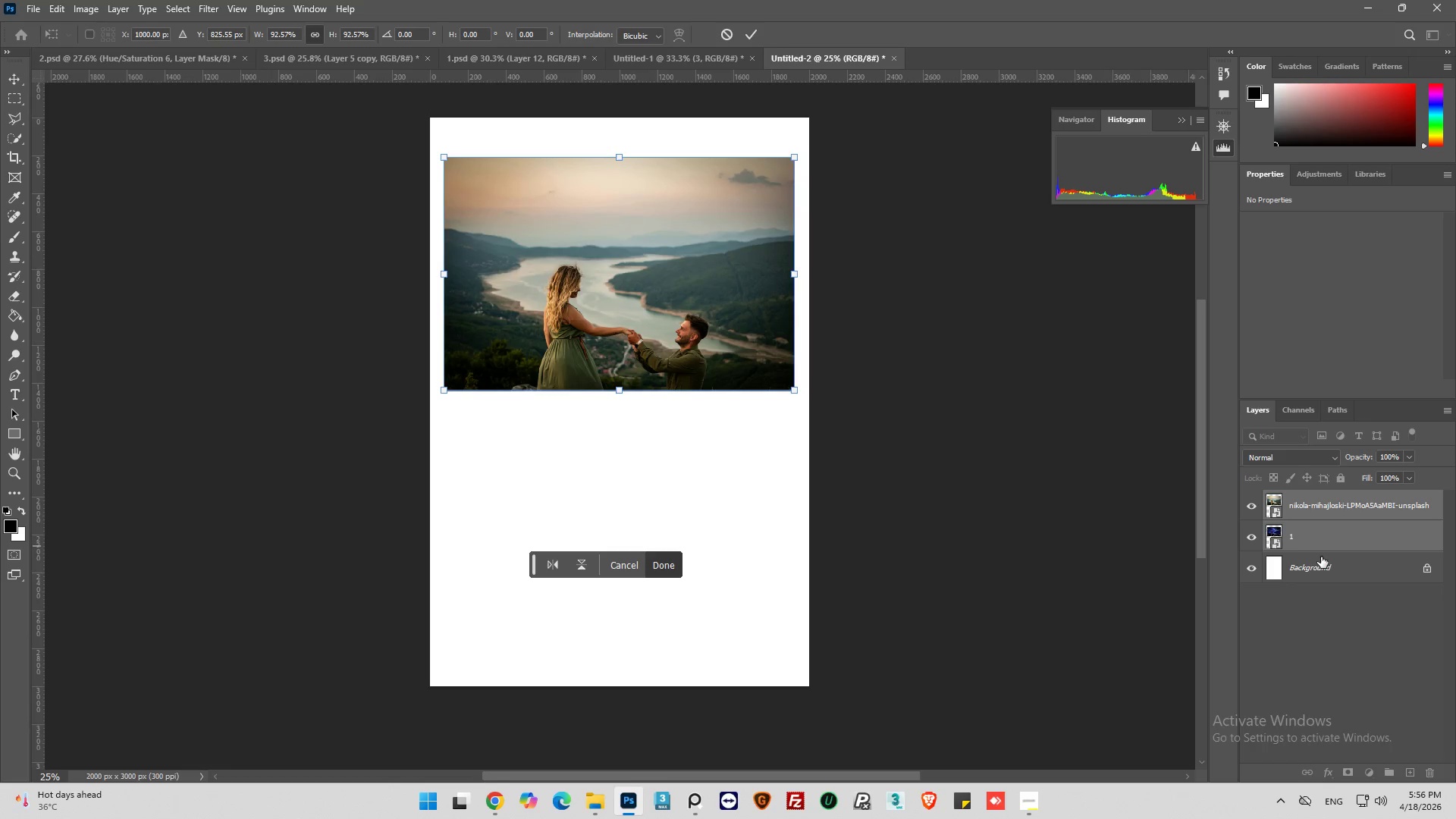 
left_click([1324, 542])
 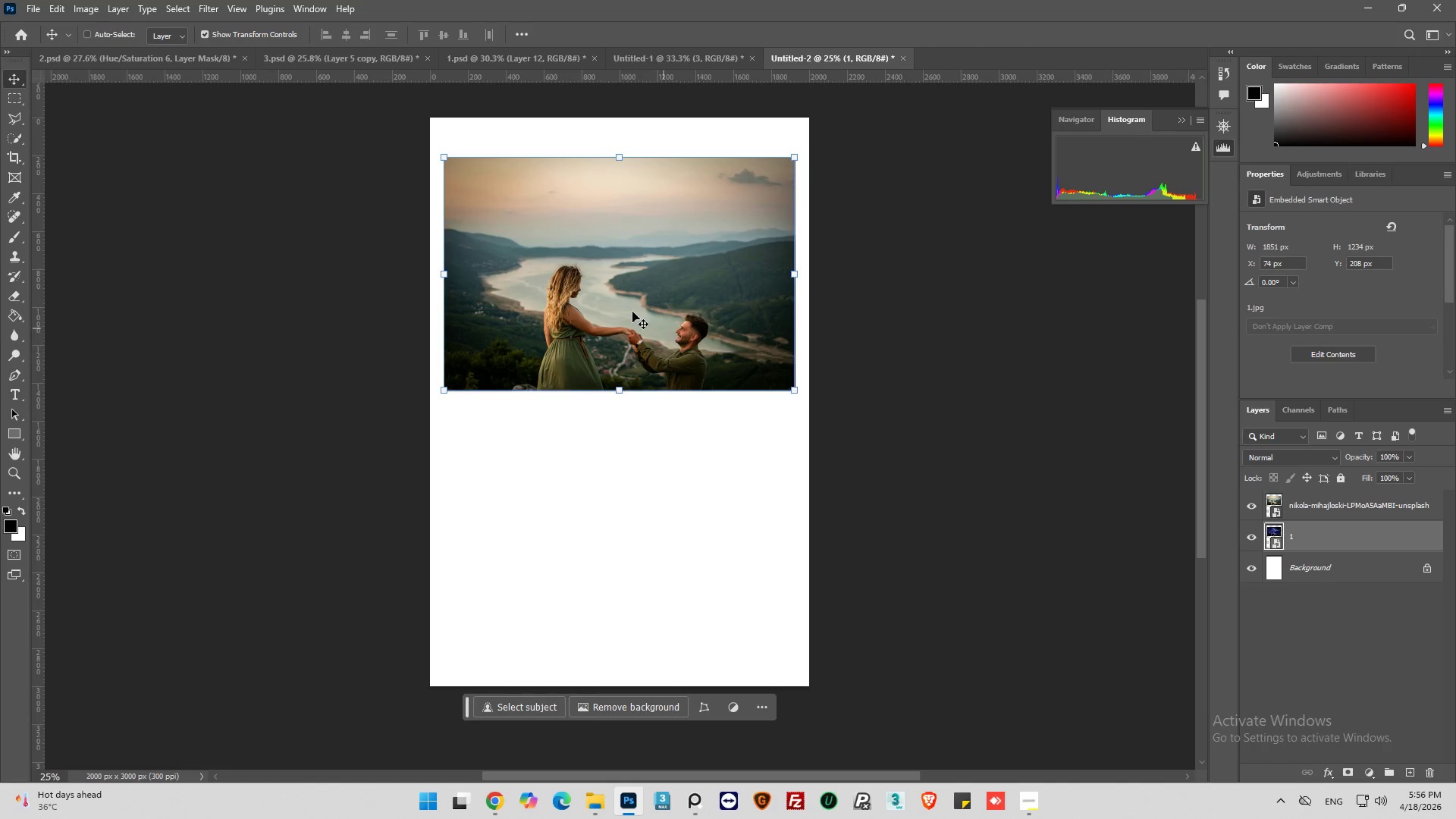 
left_click_drag(start_coordinate=[626, 290], to_coordinate=[620, 572])
 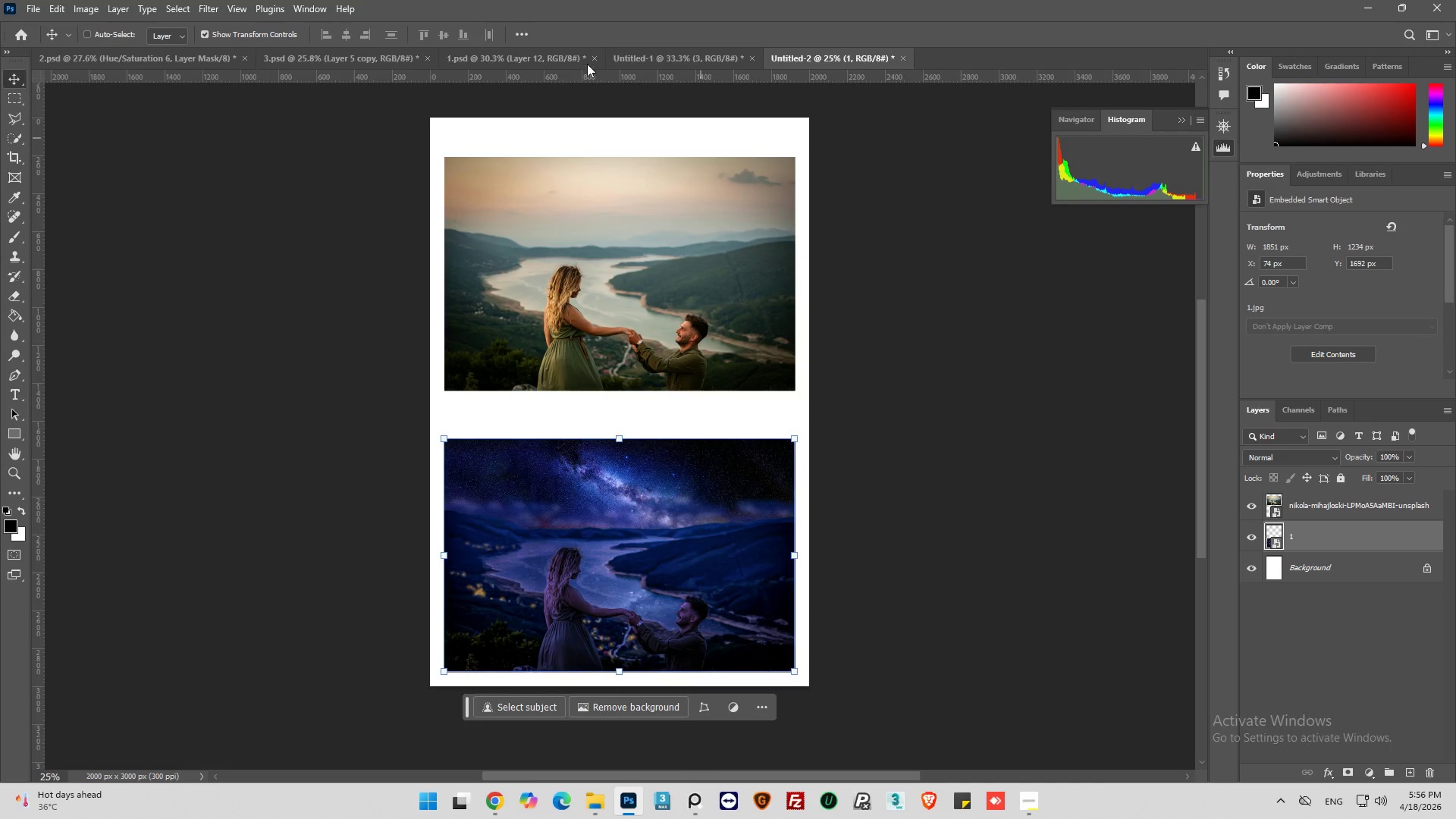 
left_click([664, 63])
 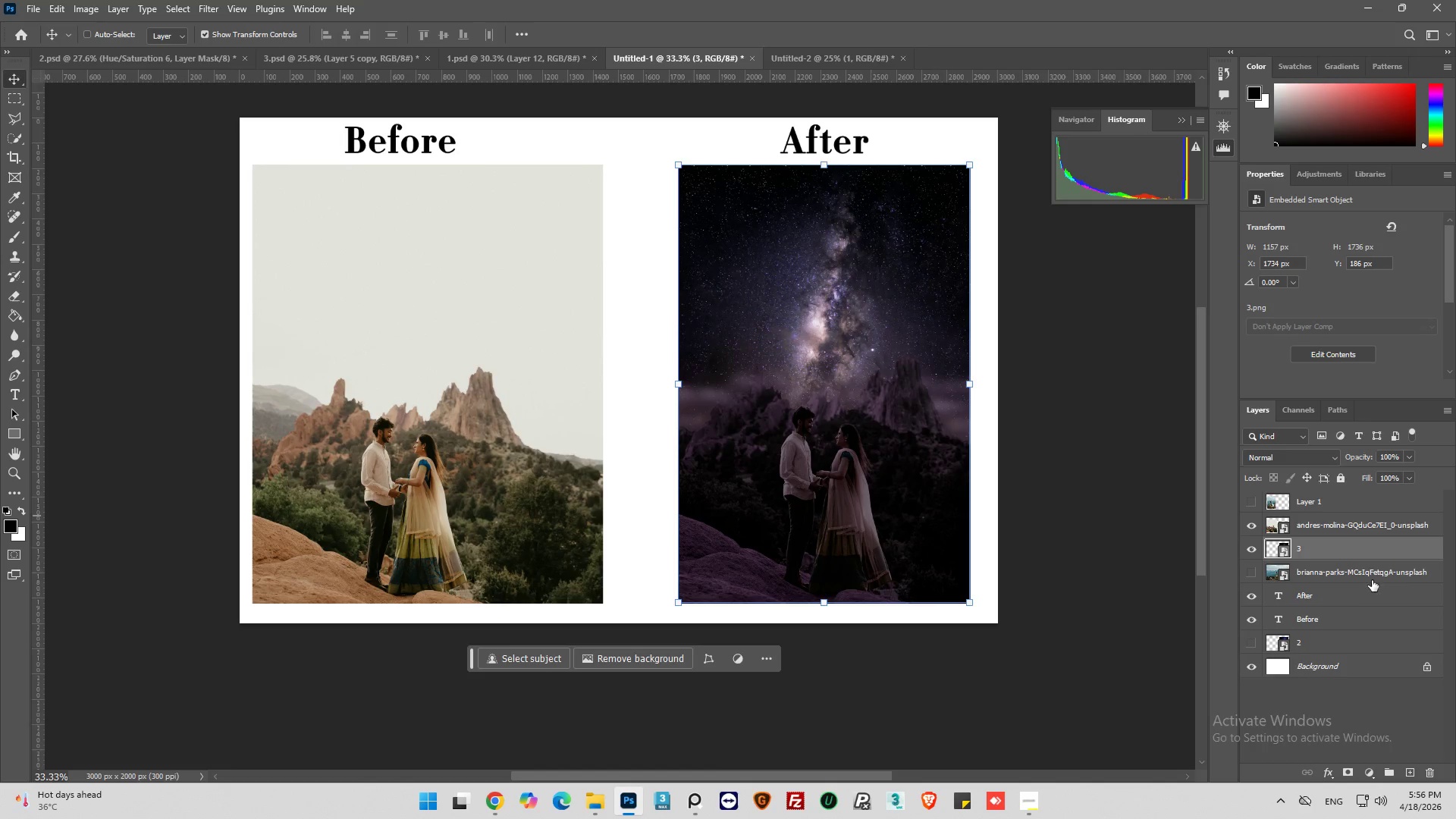 
left_click([1338, 592])
 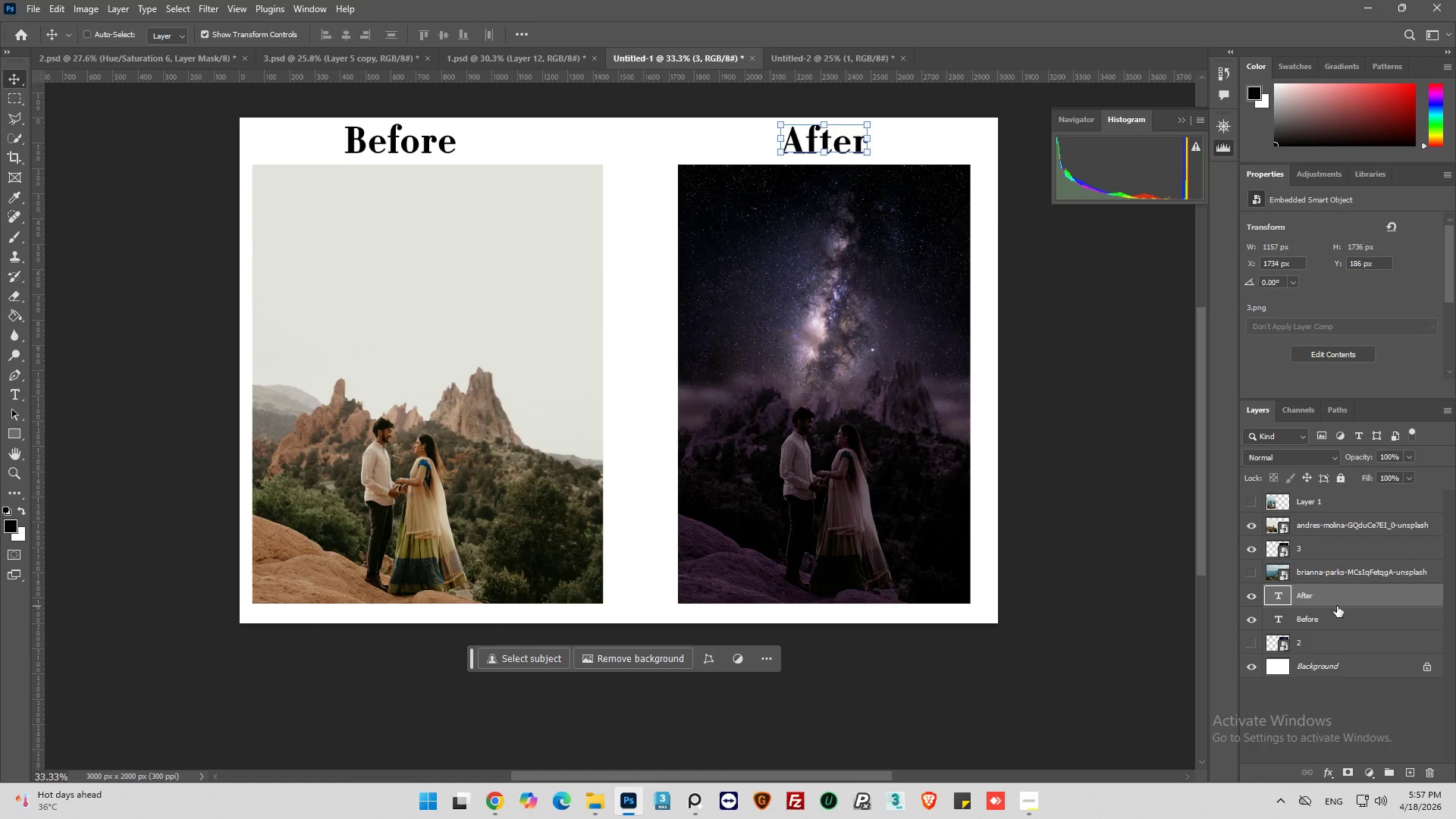 
hold_key(key=ControlLeft, duration=0.48)
left_click([1334, 616])
 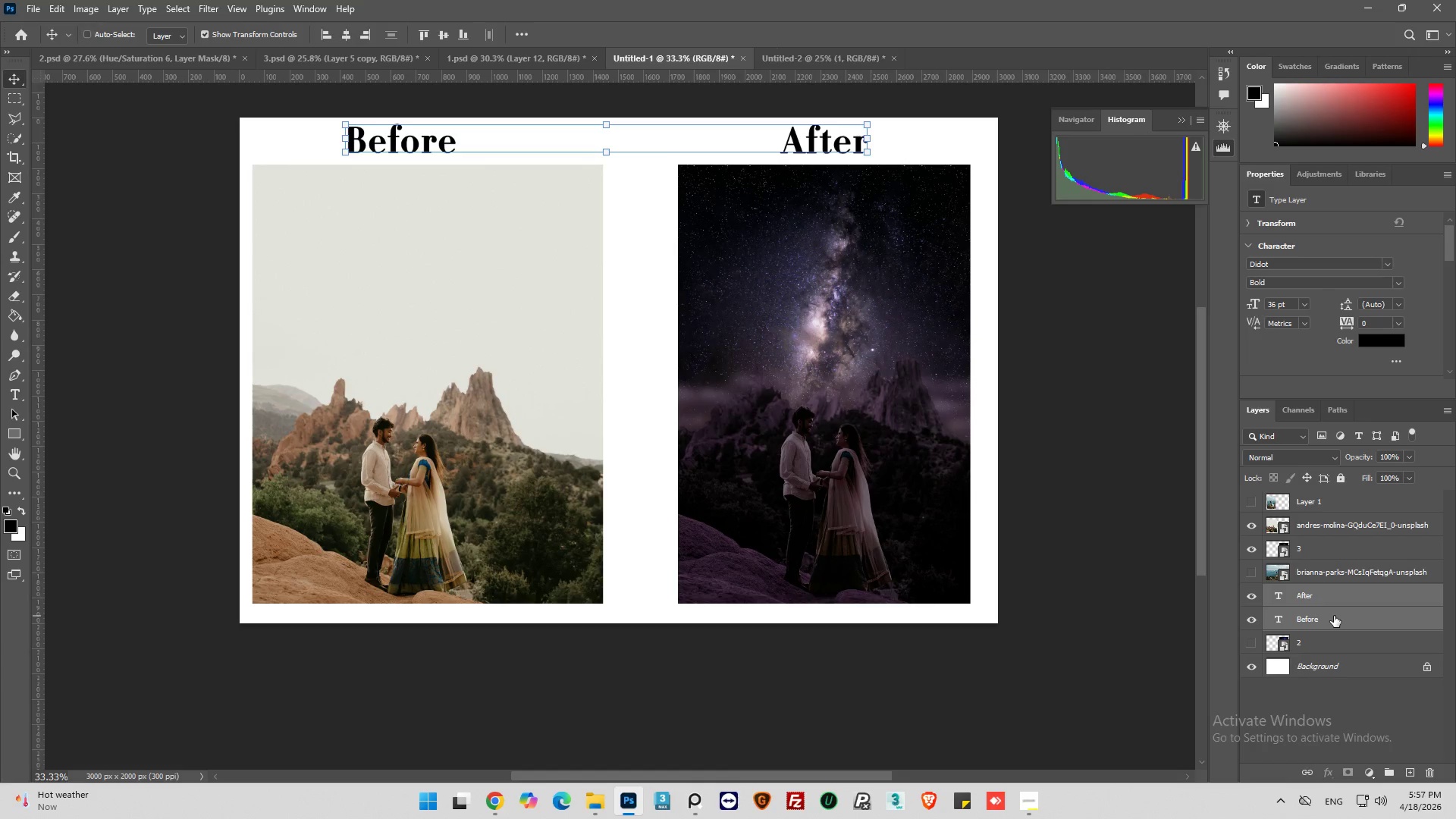 
key(Control+C)
 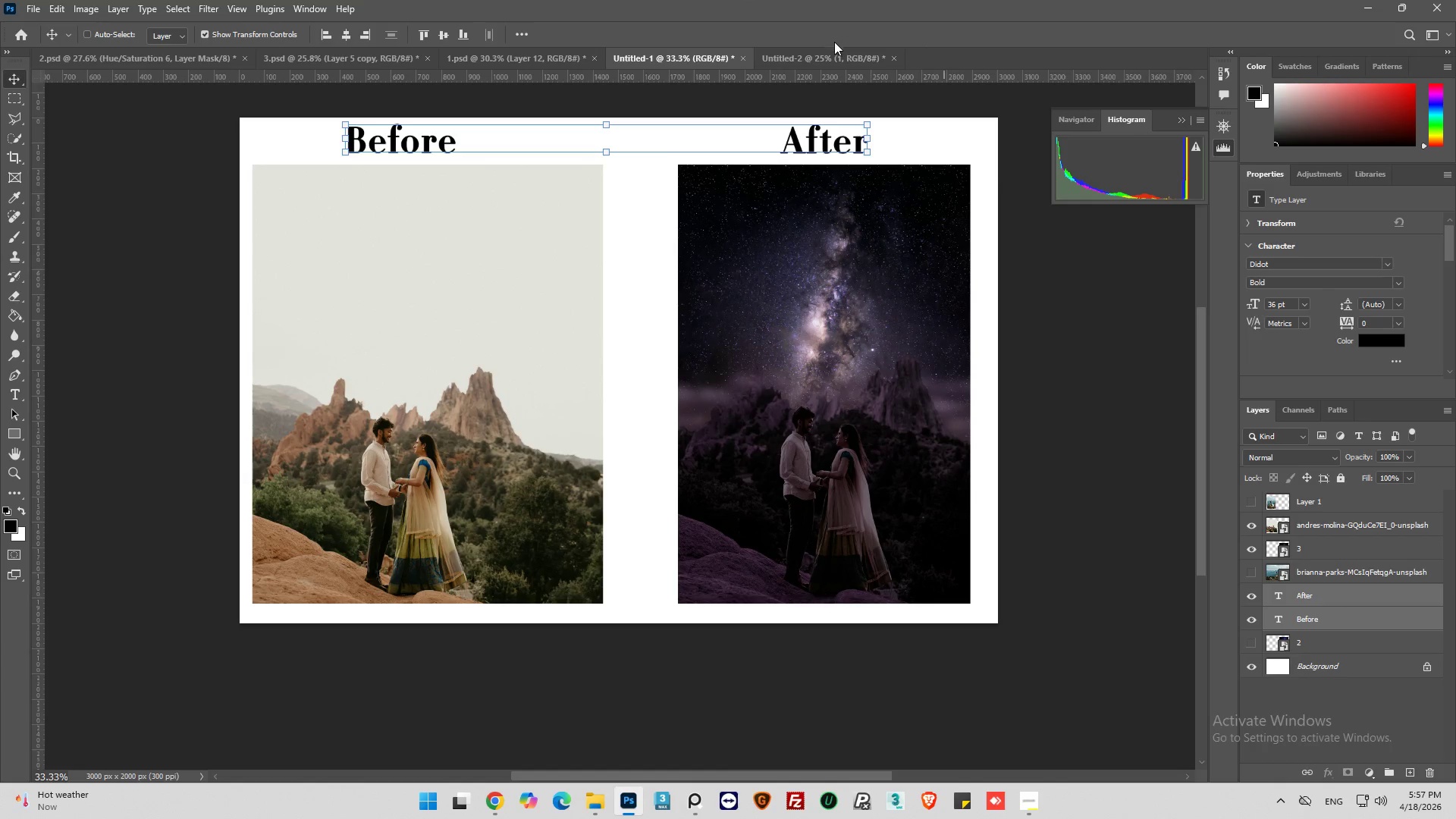 
left_click([830, 60])
 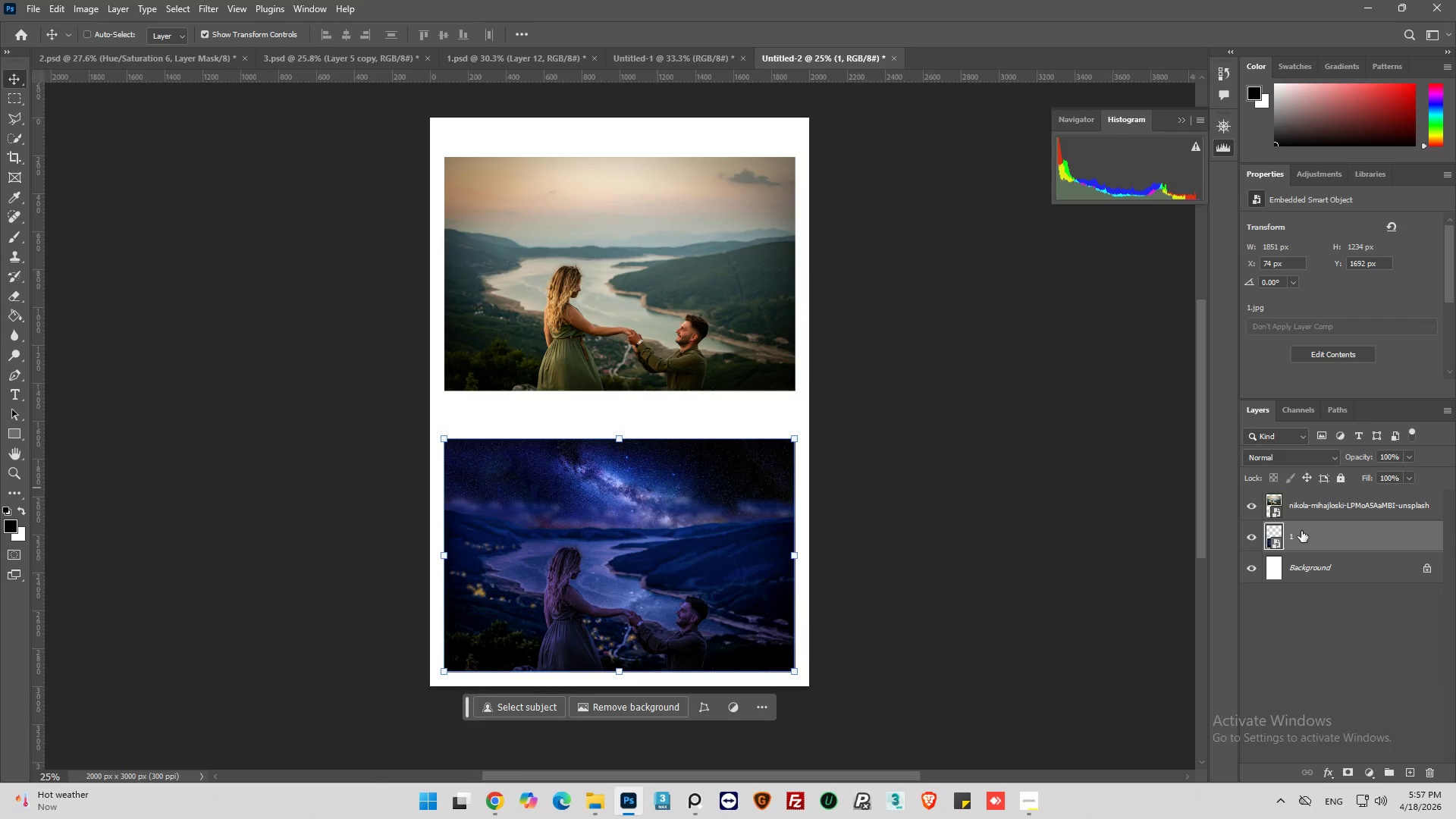 
left_click([1301, 506])
 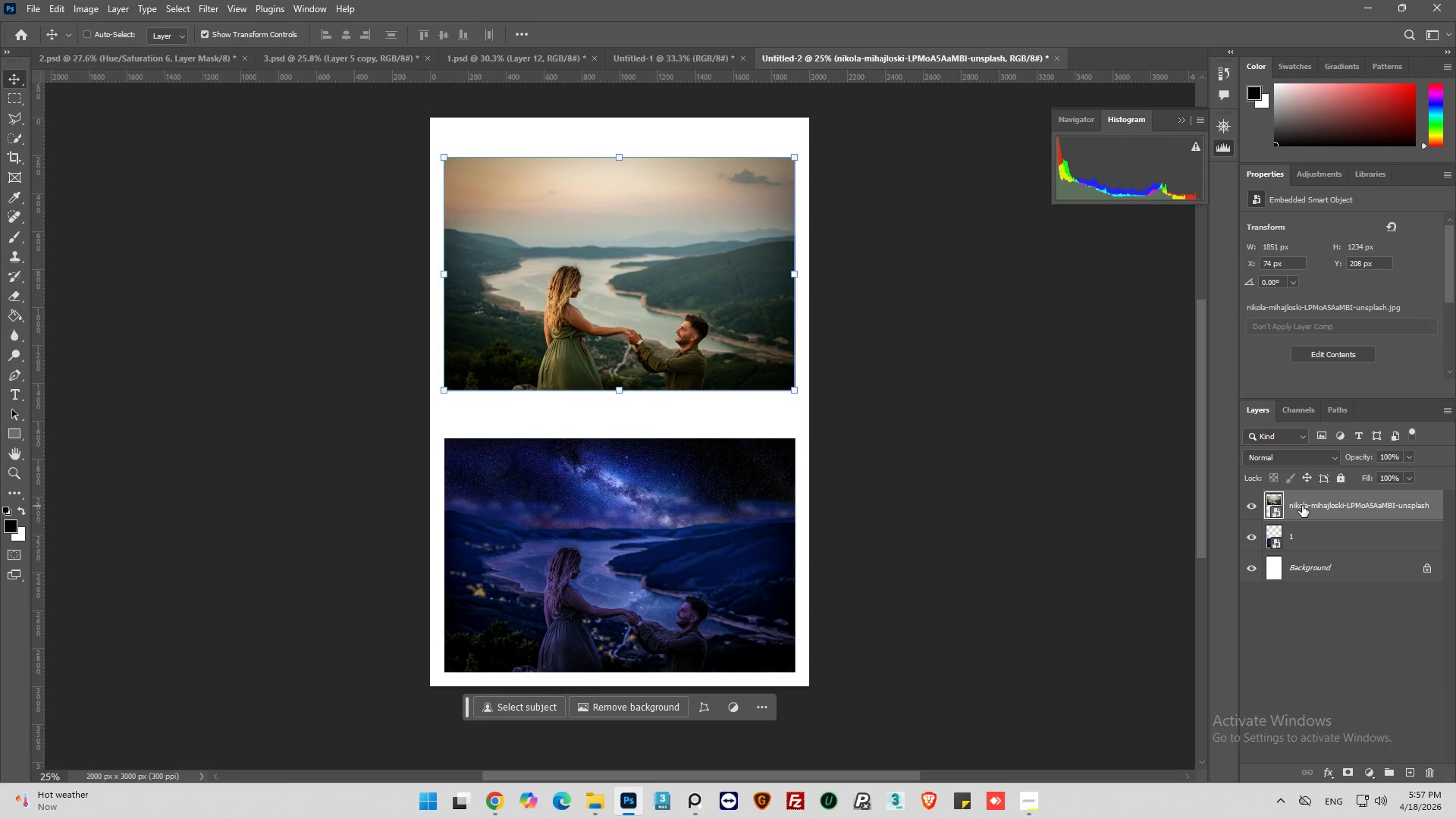 
key(Control+V)
 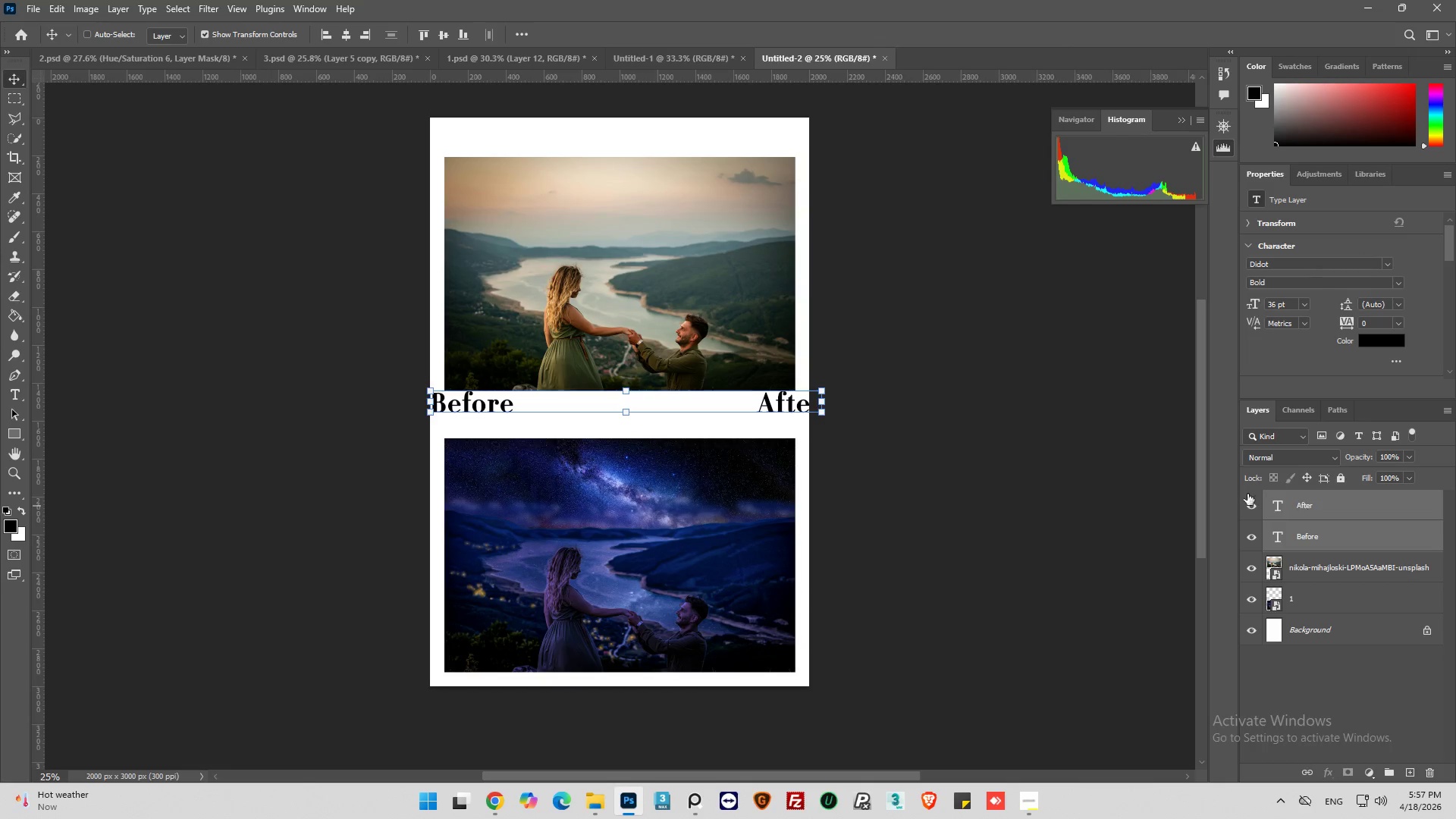 
left_click([1133, 494])
 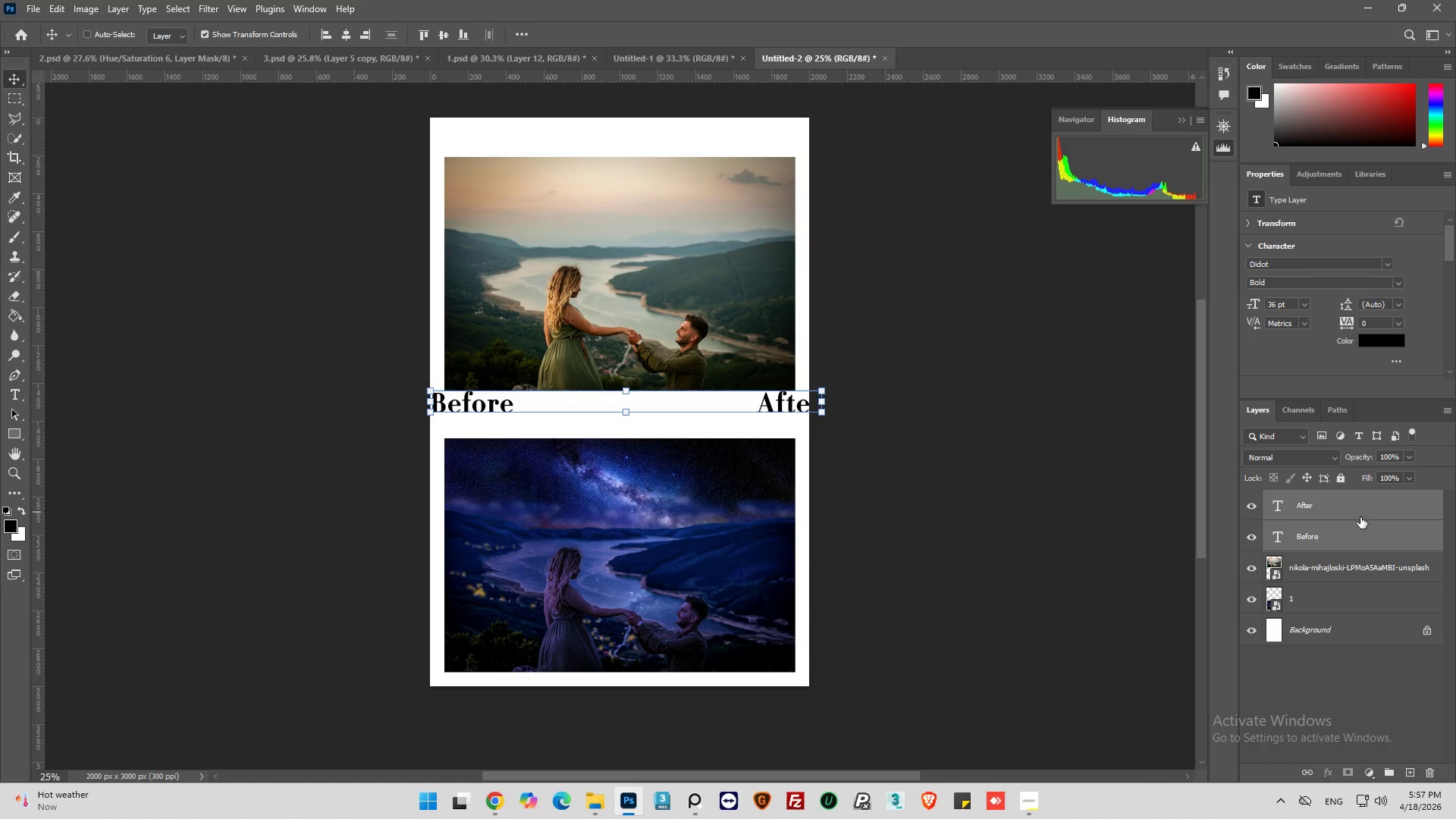 
left_click([1357, 507])
 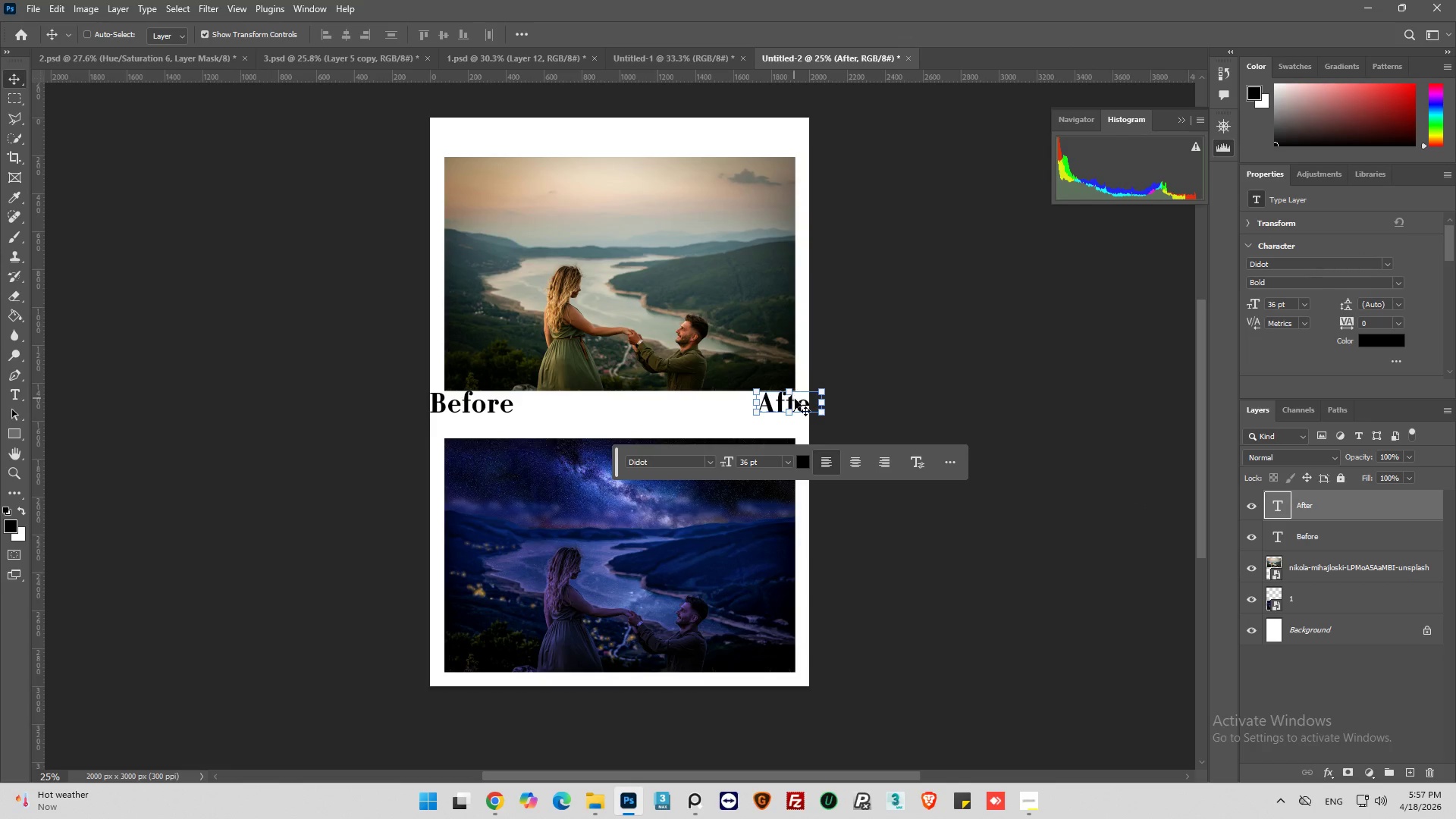 
left_click_drag(start_coordinate=[795, 401], to_coordinate=[622, 405])
 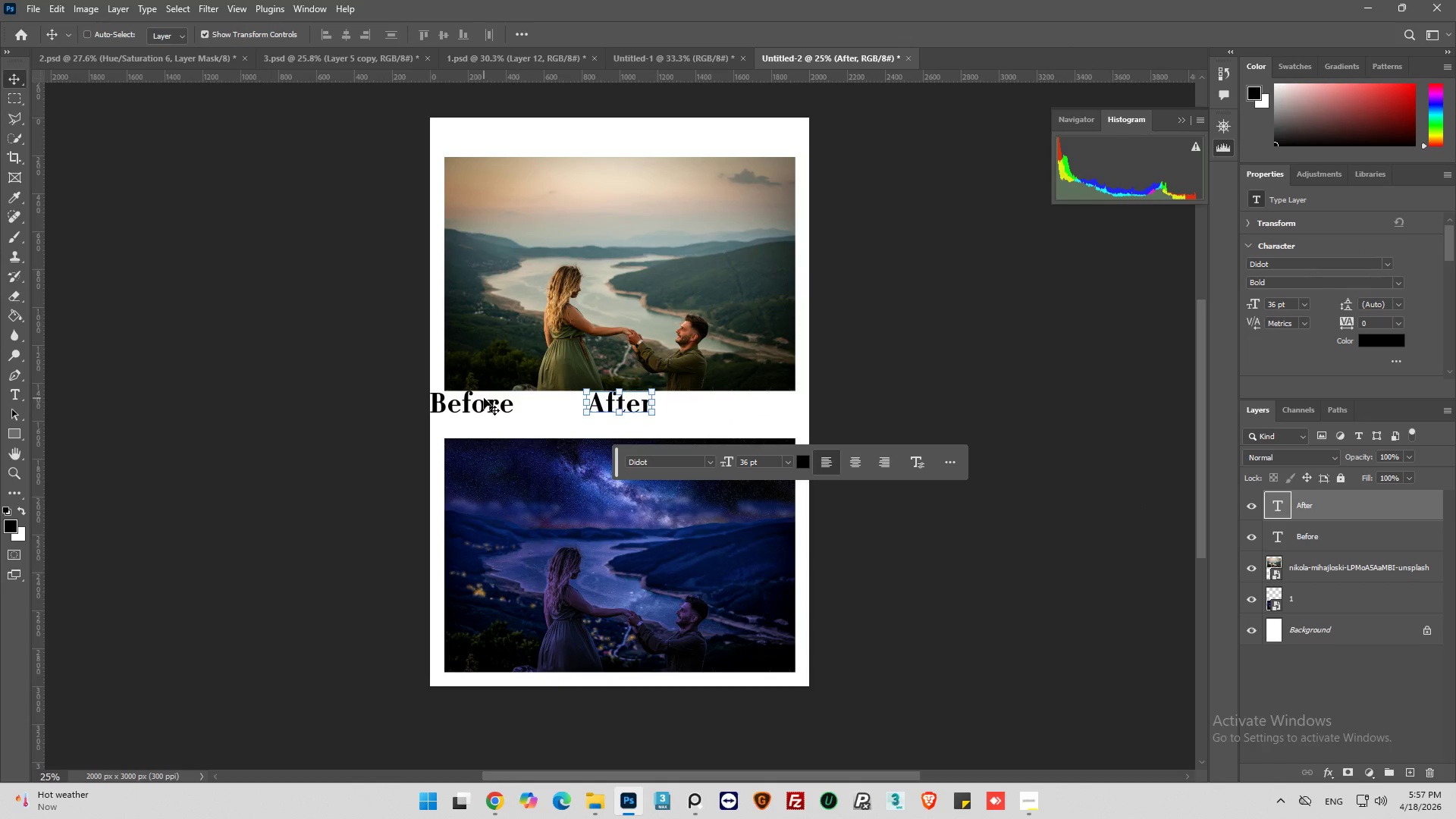 
left_click([484, 398])
 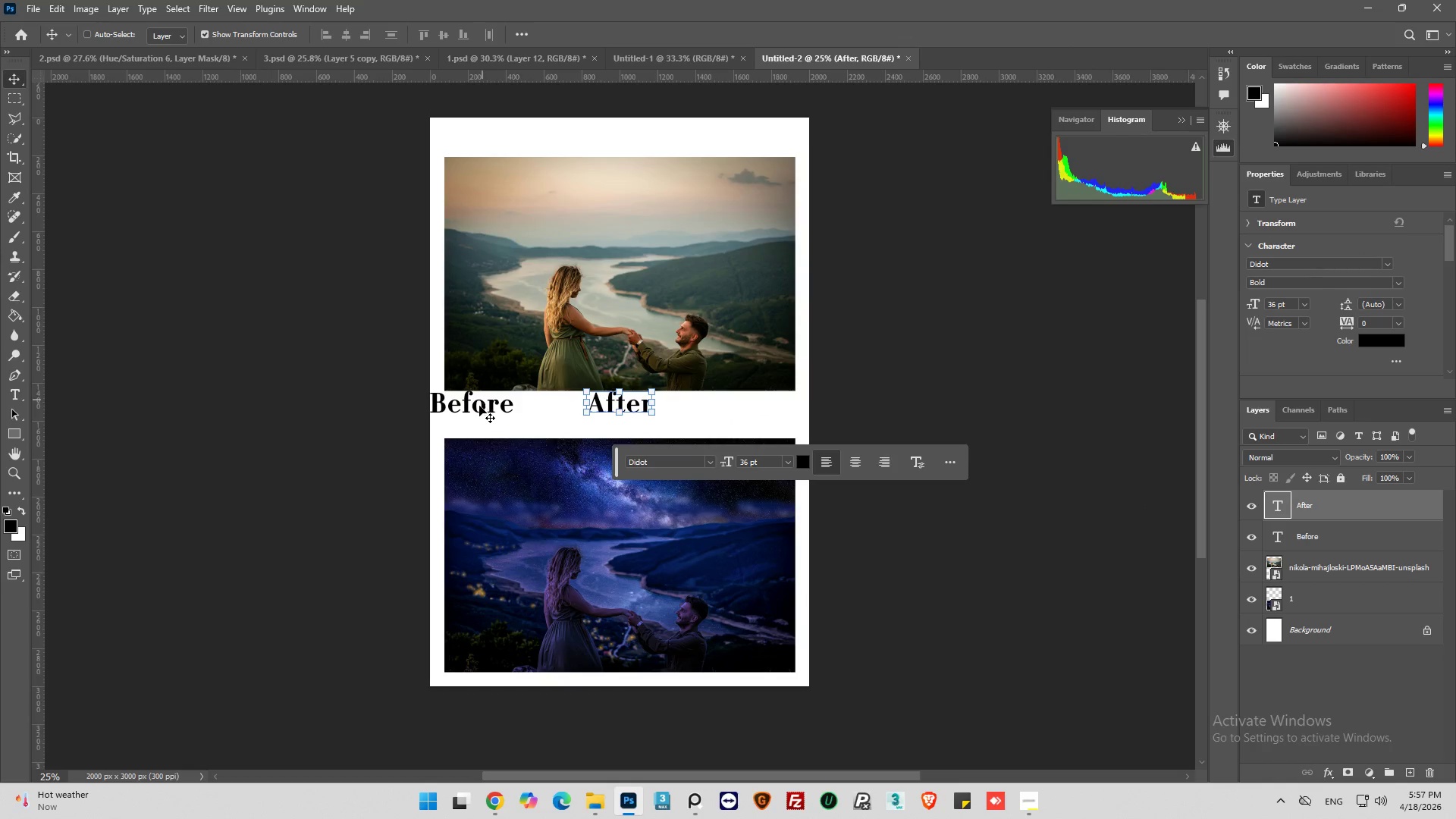 
left_click([476, 406])
 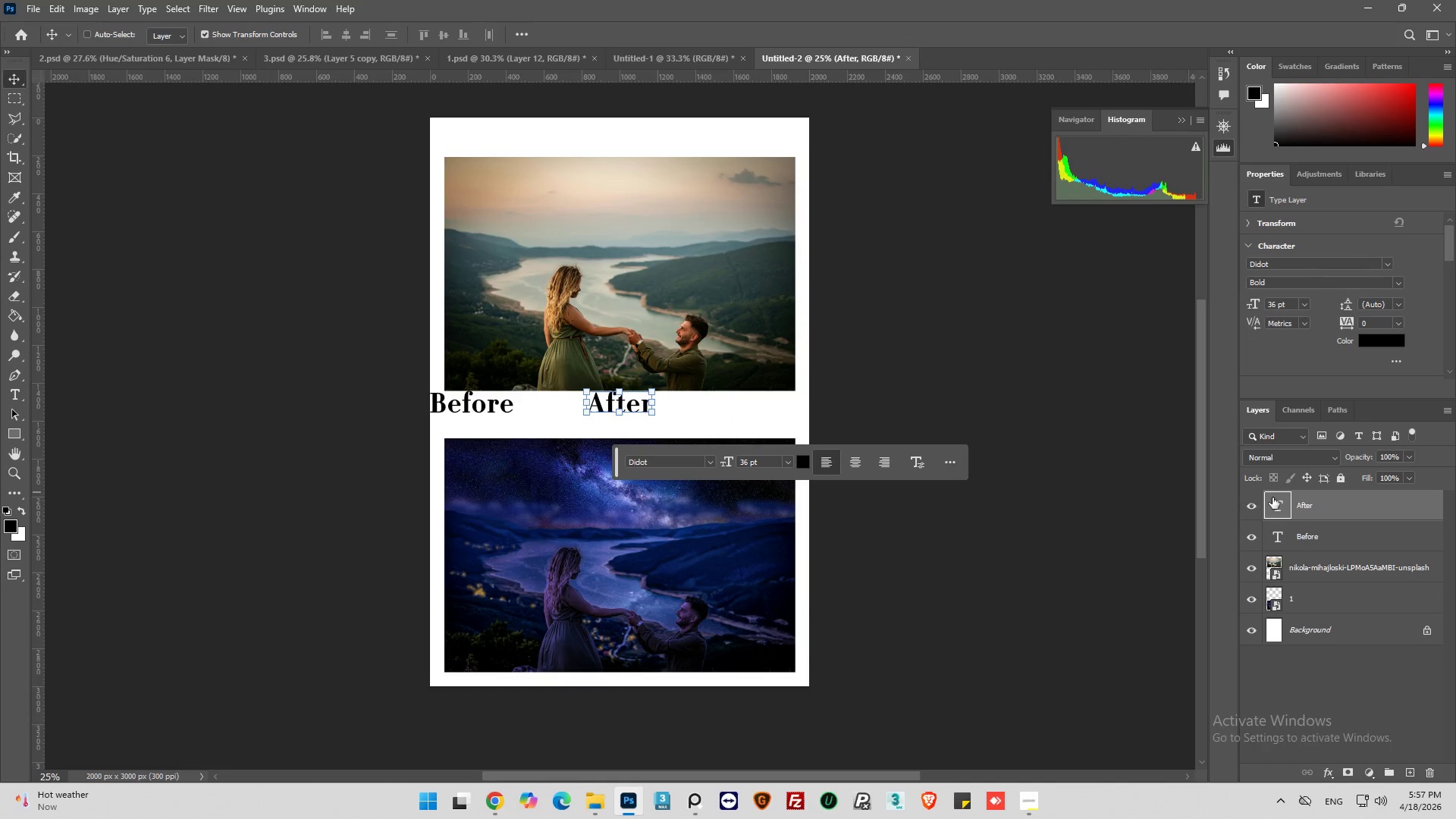 
left_click([1339, 548])
 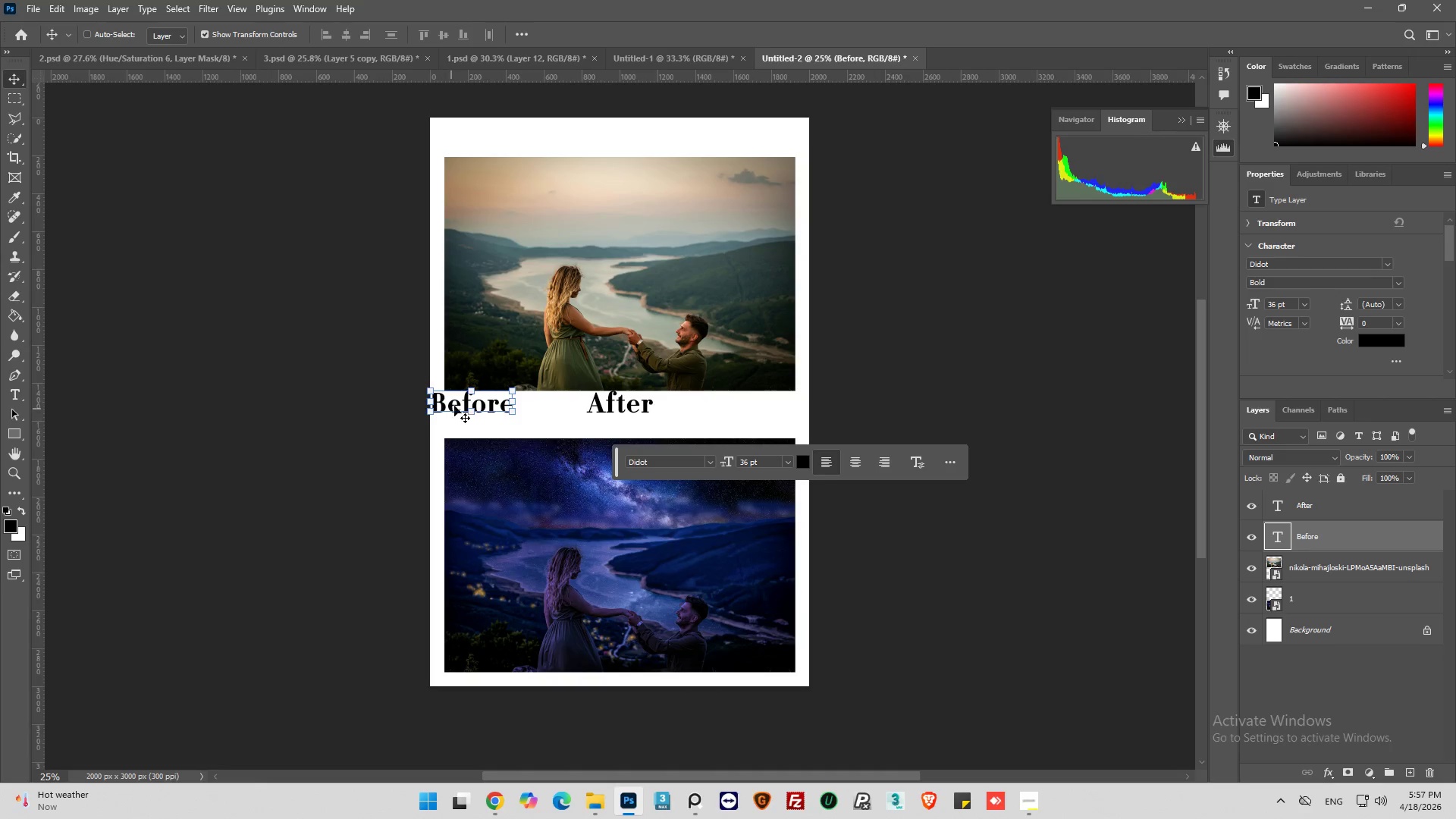 
left_click_drag(start_coordinate=[456, 405], to_coordinate=[604, 414])
 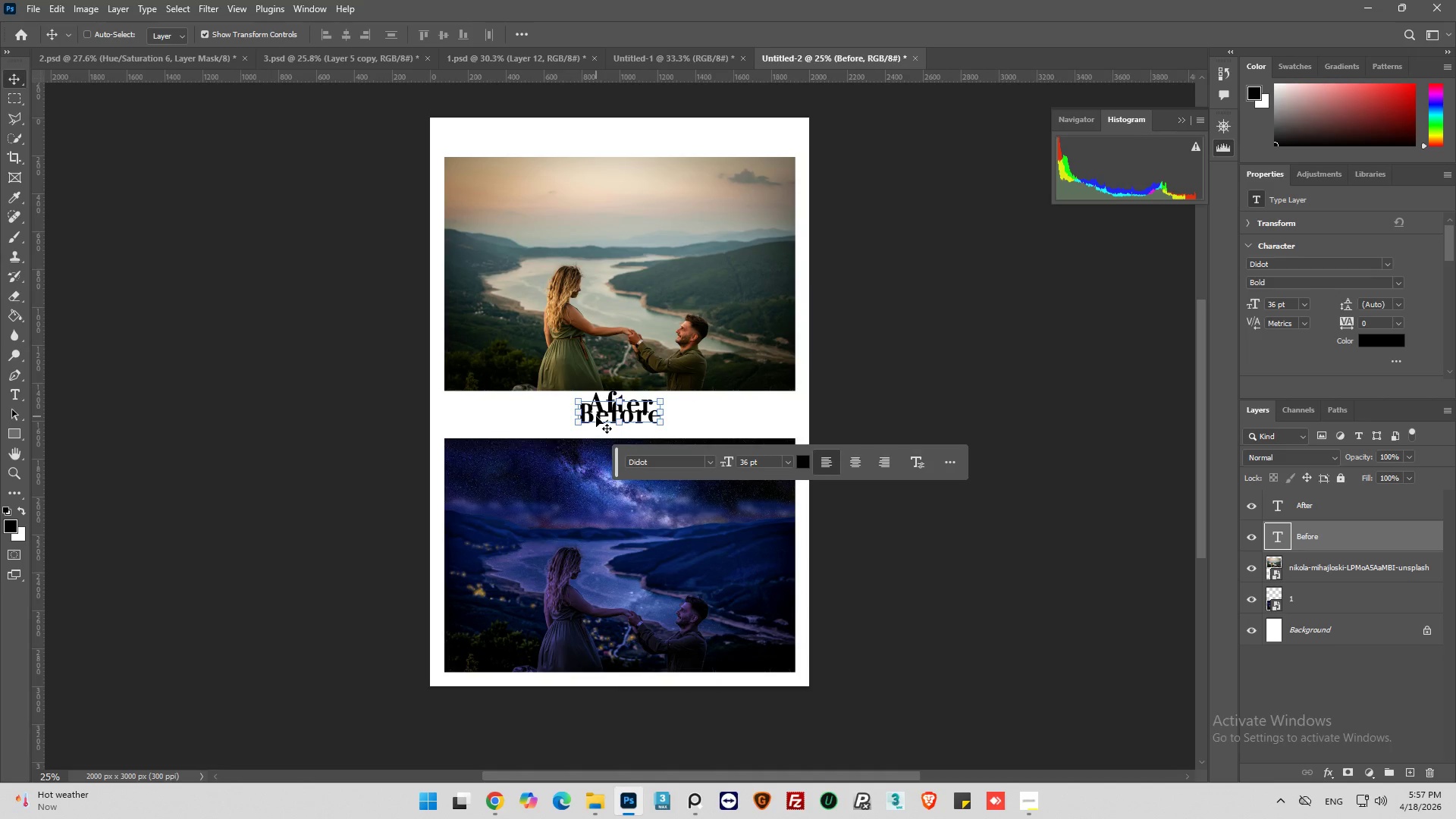 
left_click_drag(start_coordinate=[596, 416], to_coordinate=[595, 143])
 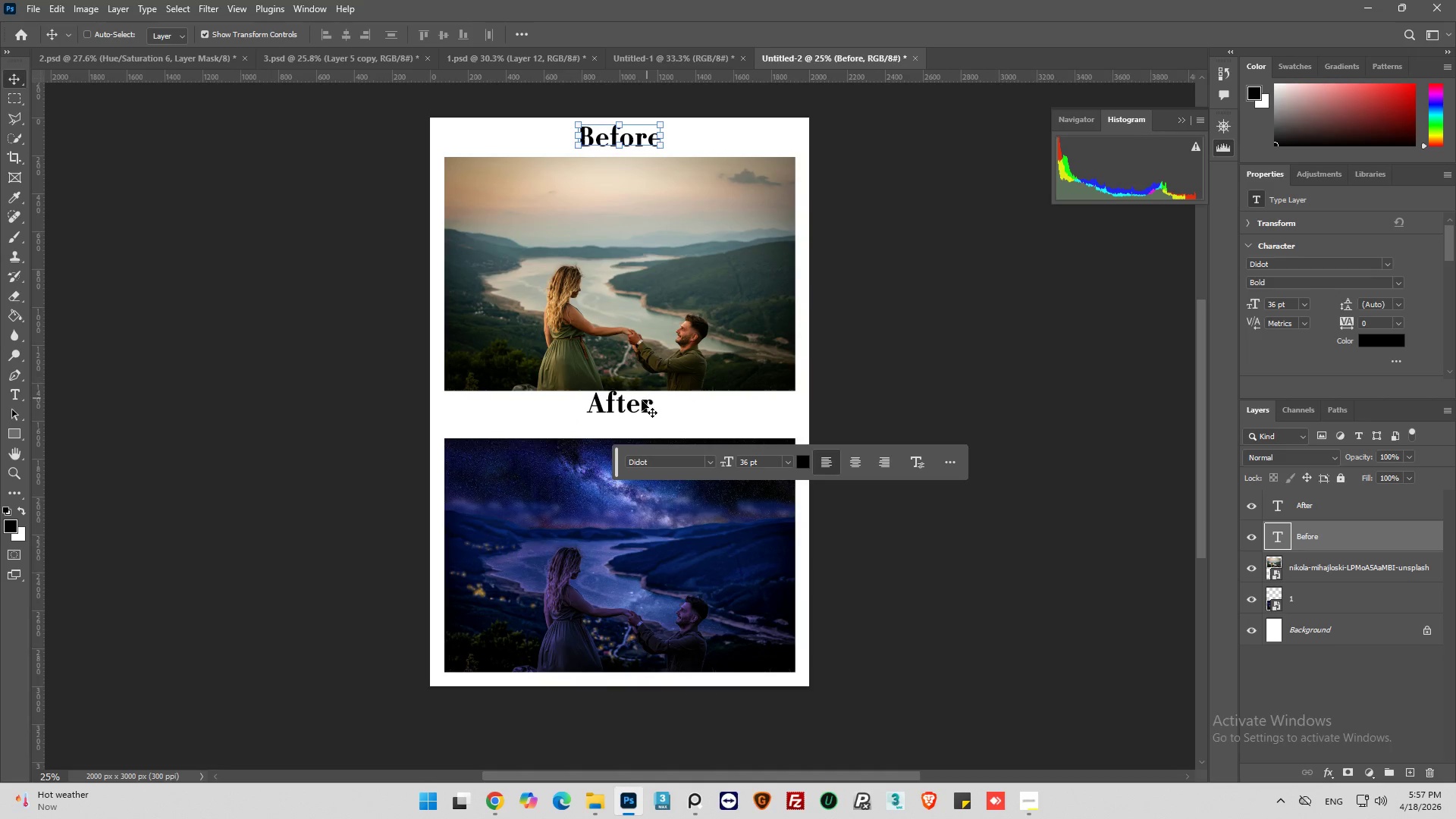 
key(Alt+AltLeft)
 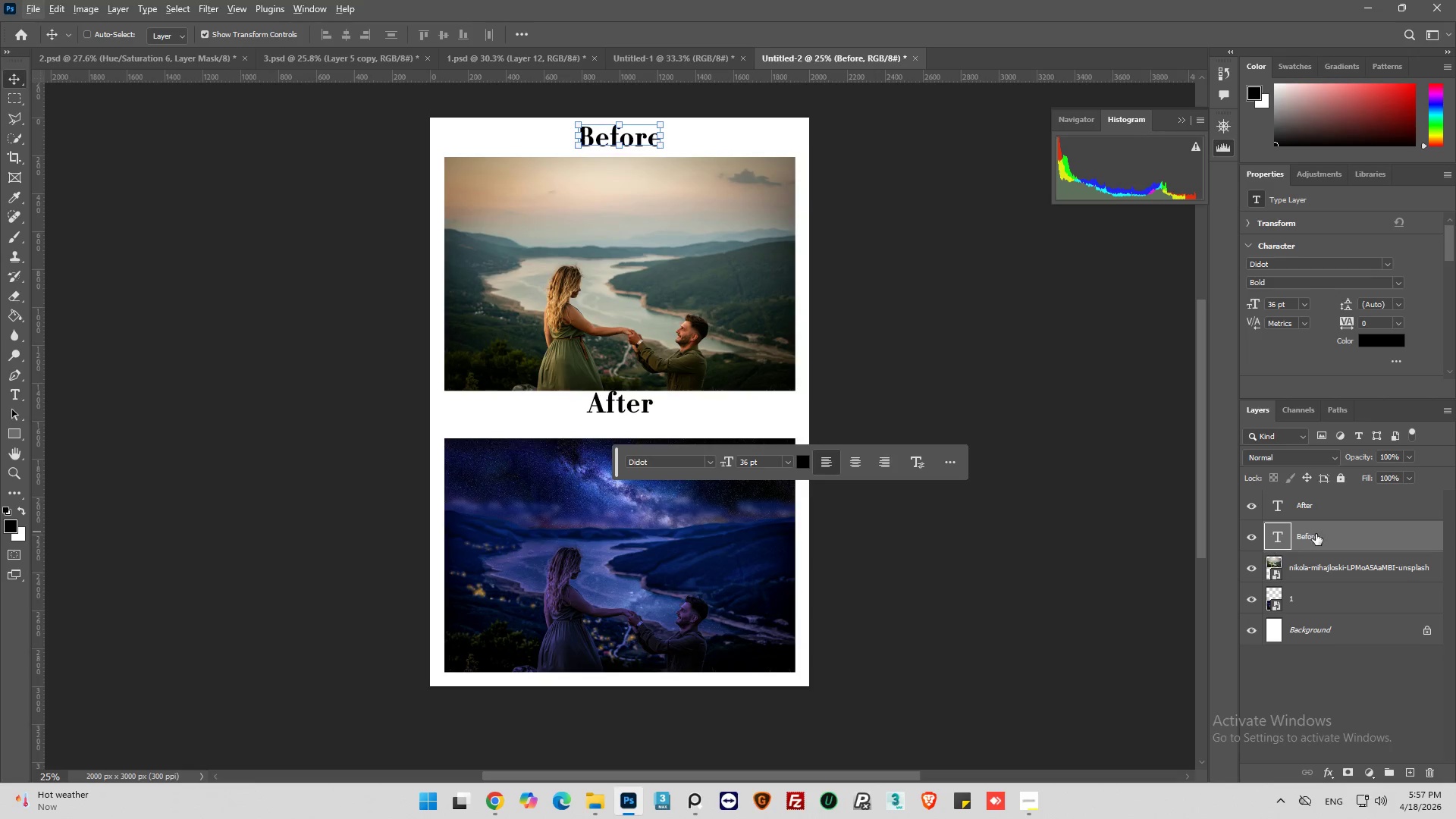 
left_click([1351, 501])
 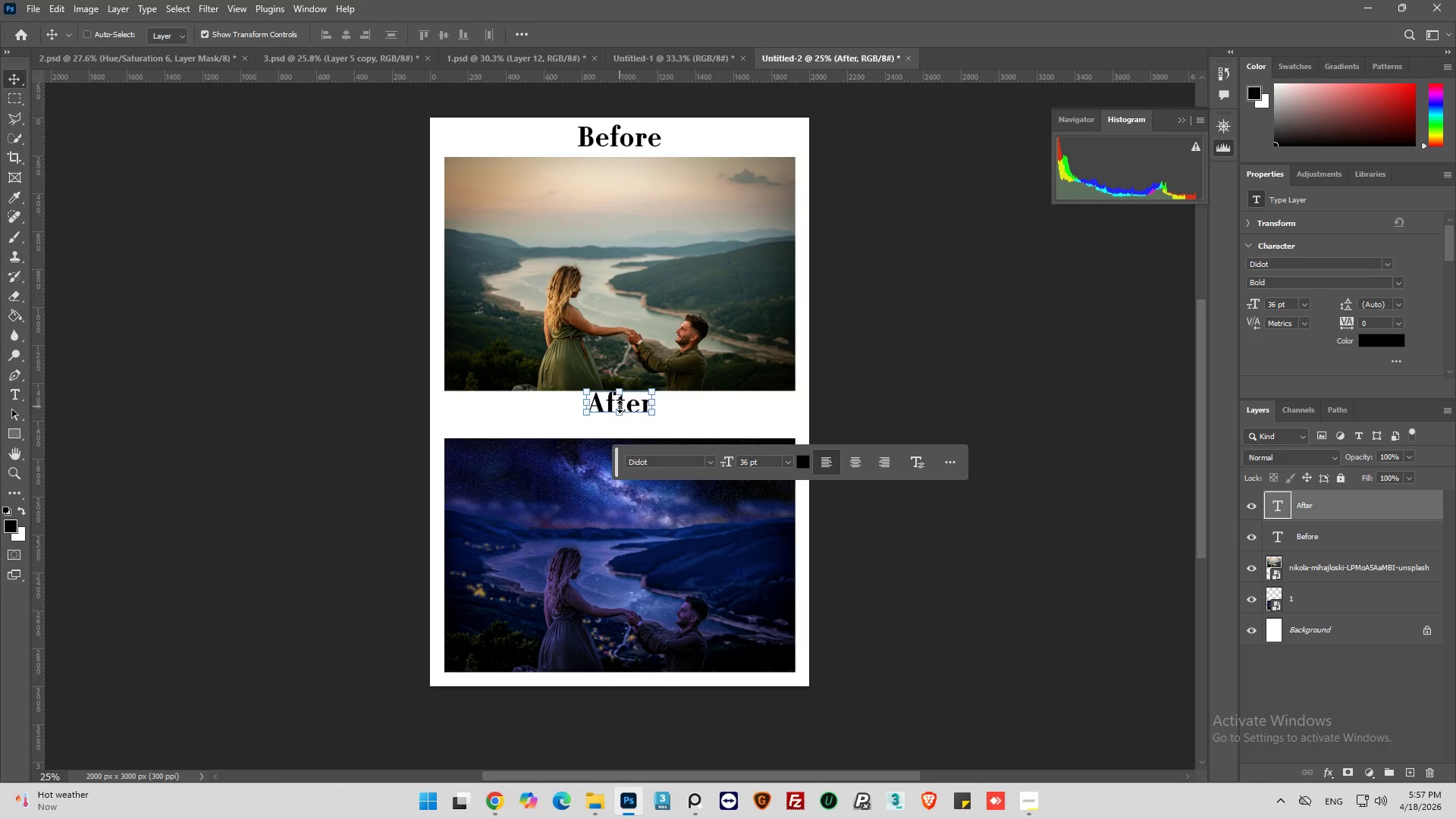 
left_click_drag(start_coordinate=[615, 400], to_coordinate=[617, 415])
 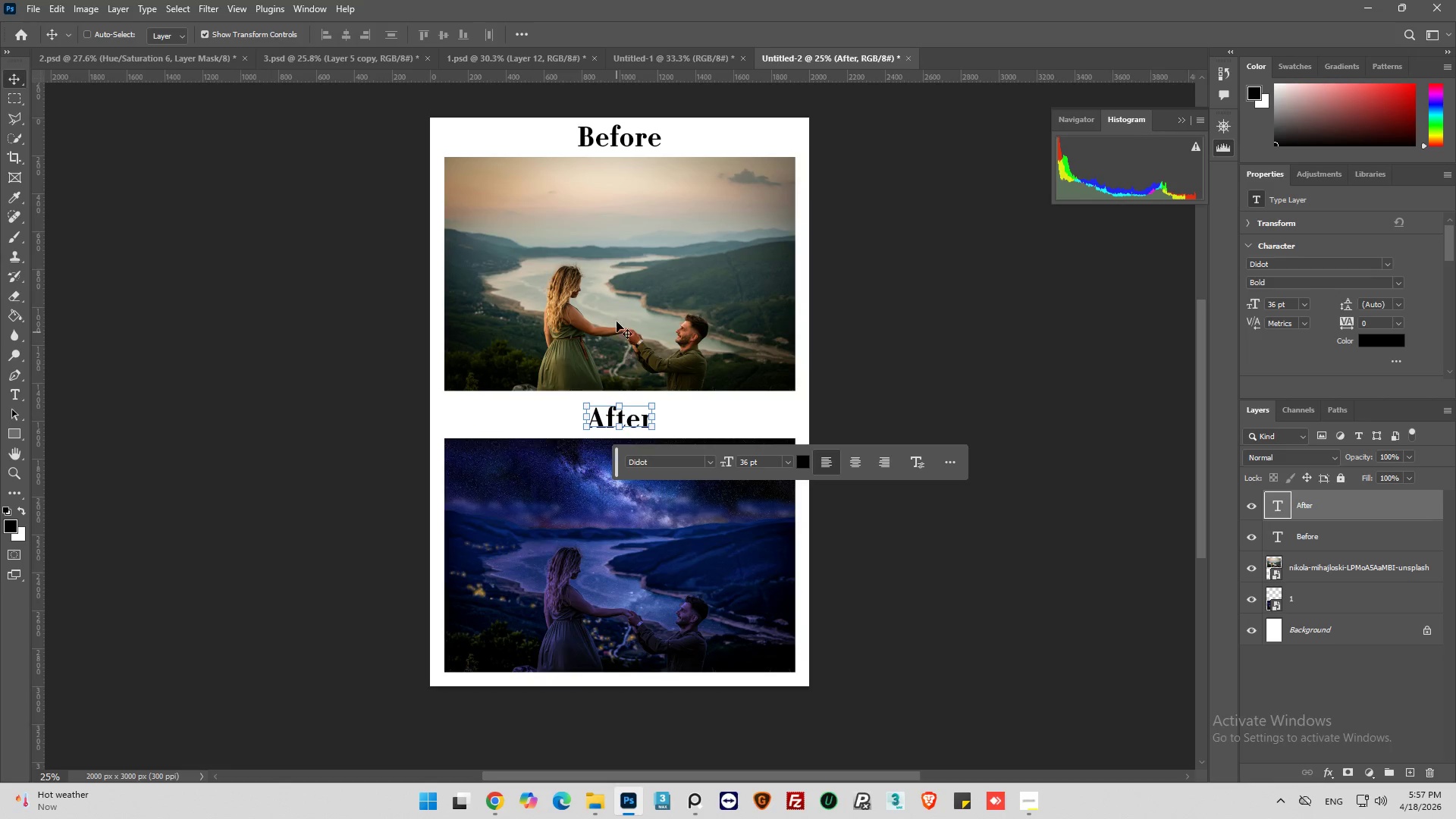 
left_click([617, 316])
 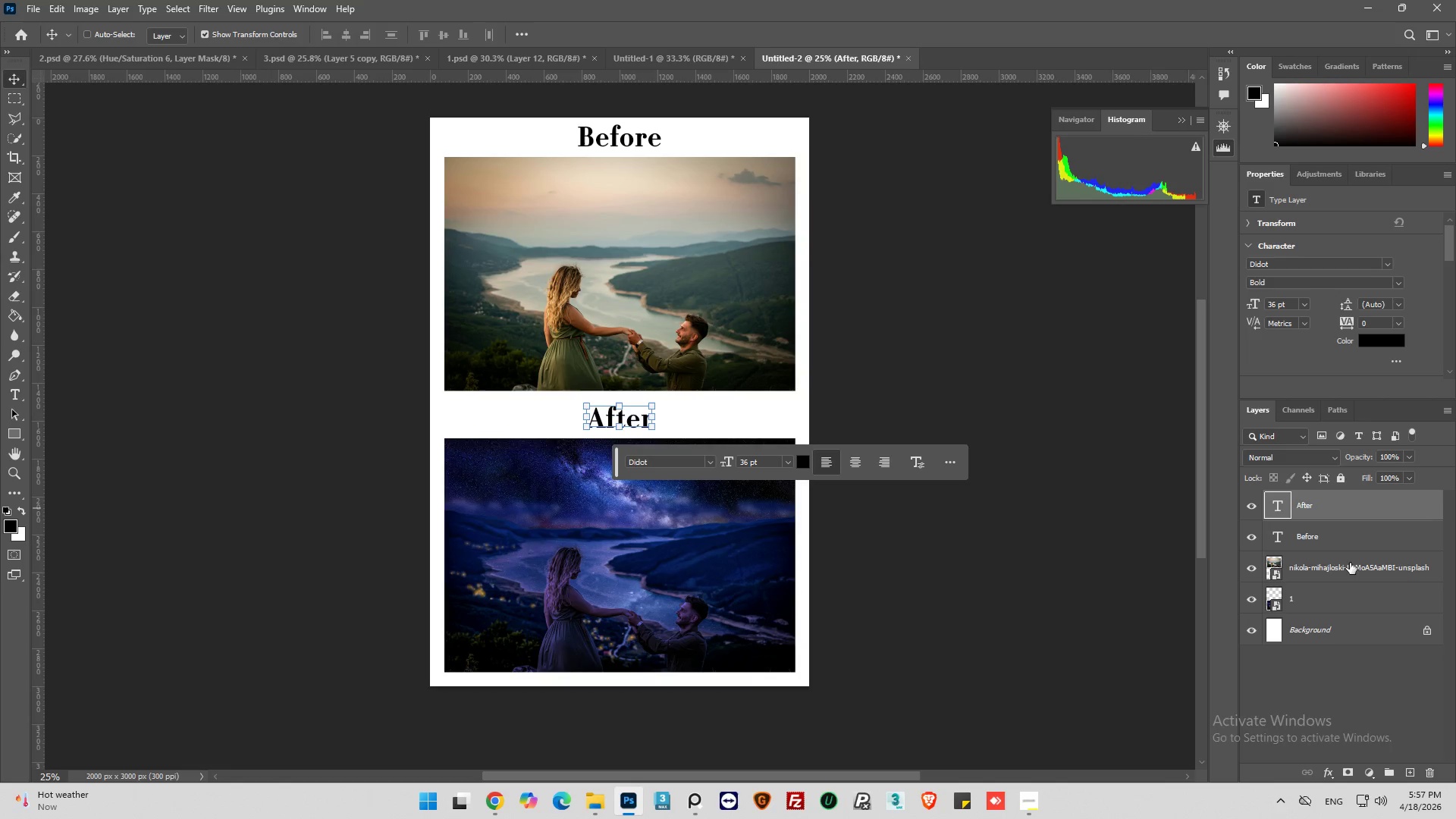 
left_click([1341, 563])
 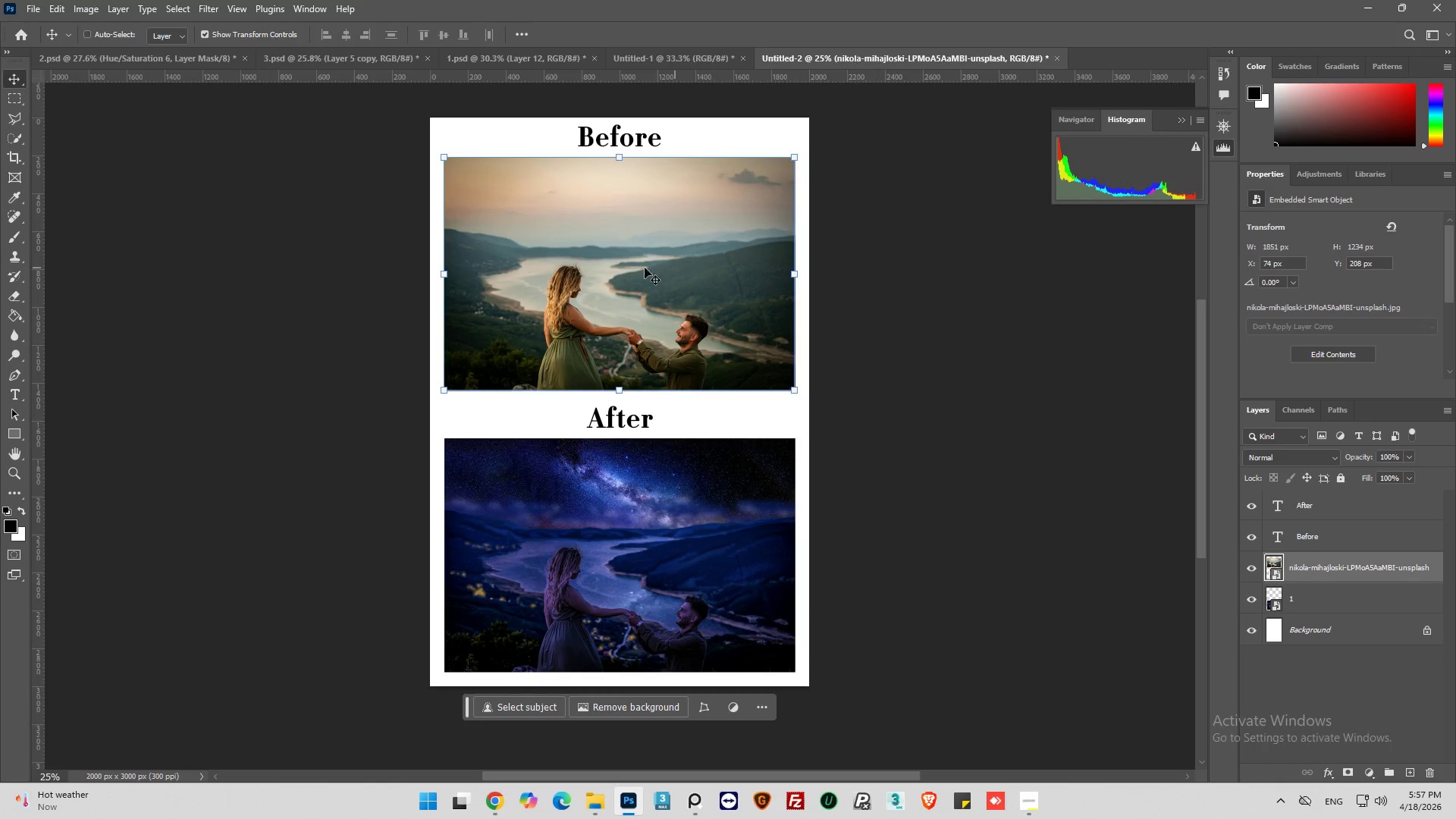 
left_click_drag(start_coordinate=[626, 263], to_coordinate=[628, 268])
 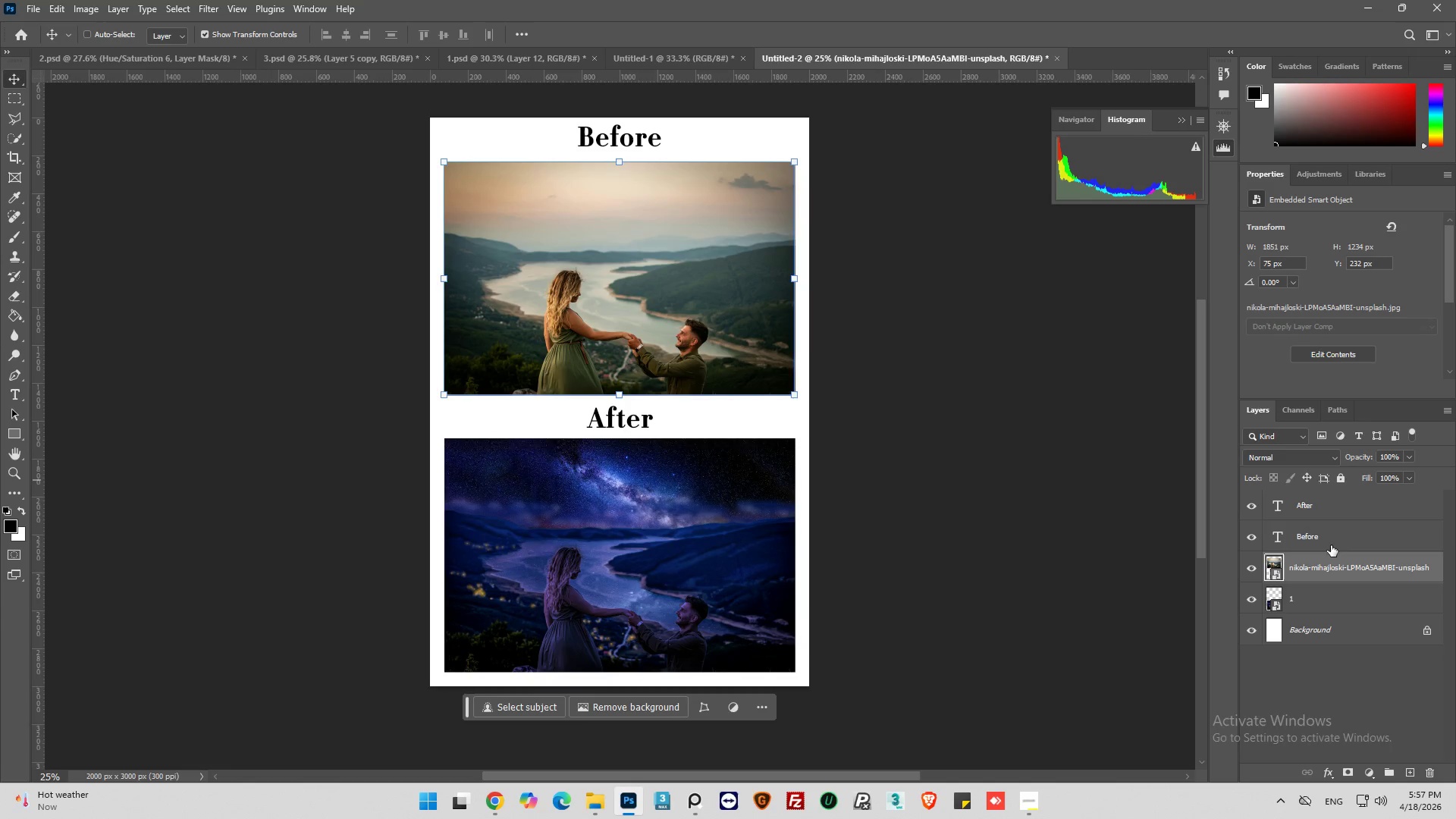 
left_click([1323, 538])
 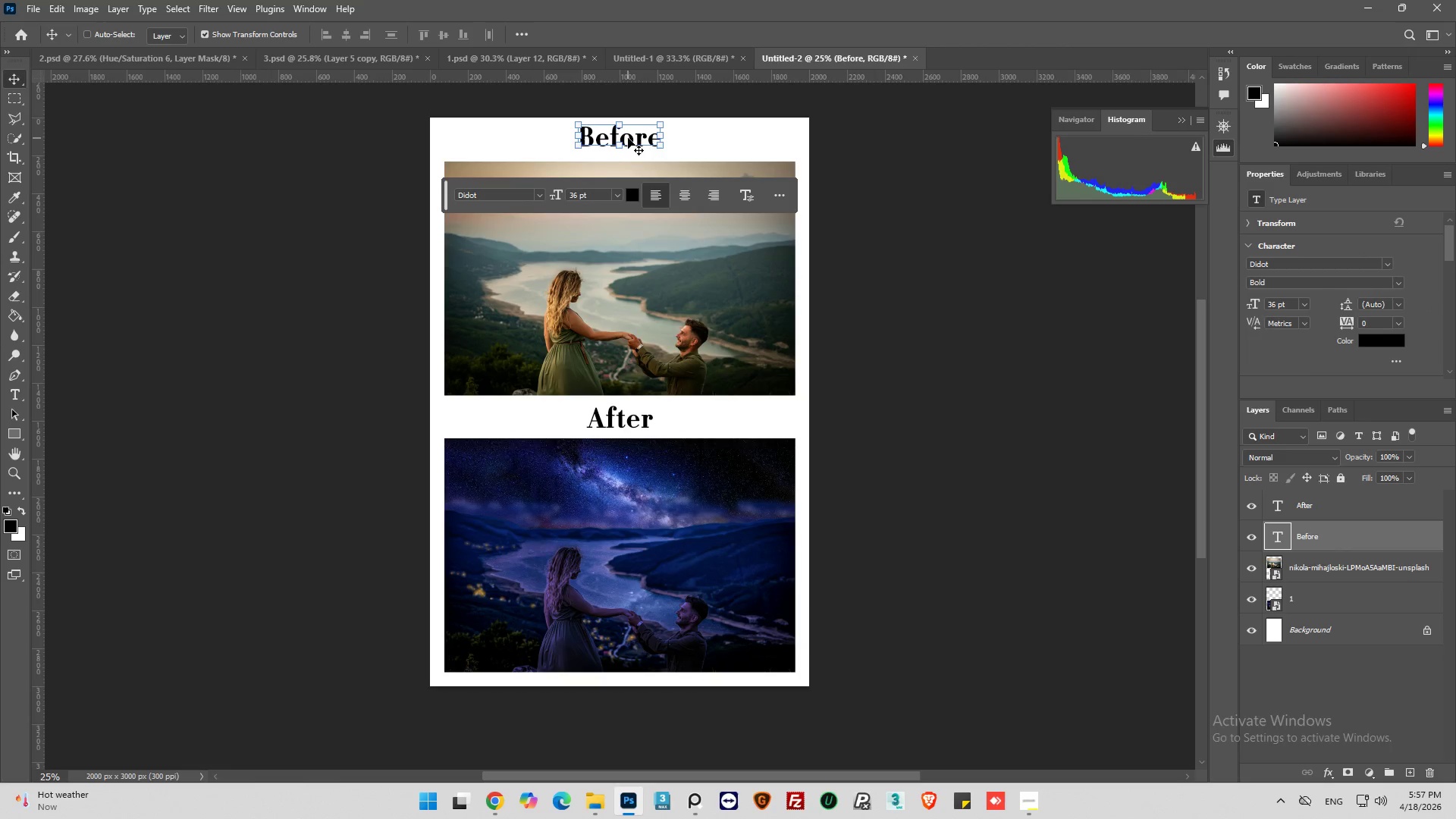 
left_click_drag(start_coordinate=[632, 134], to_coordinate=[633, 143])
 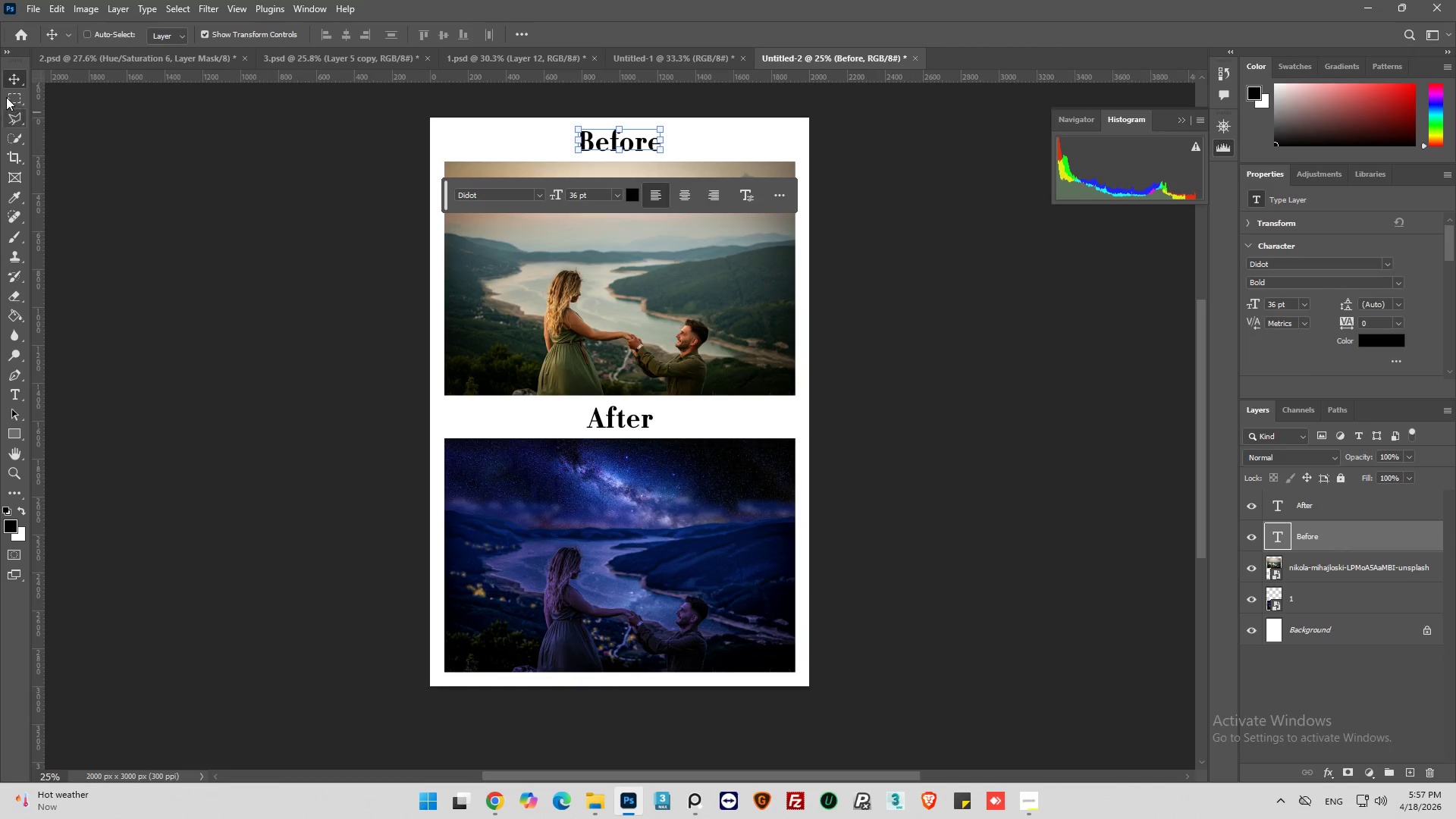 
left_click([9, 96])
 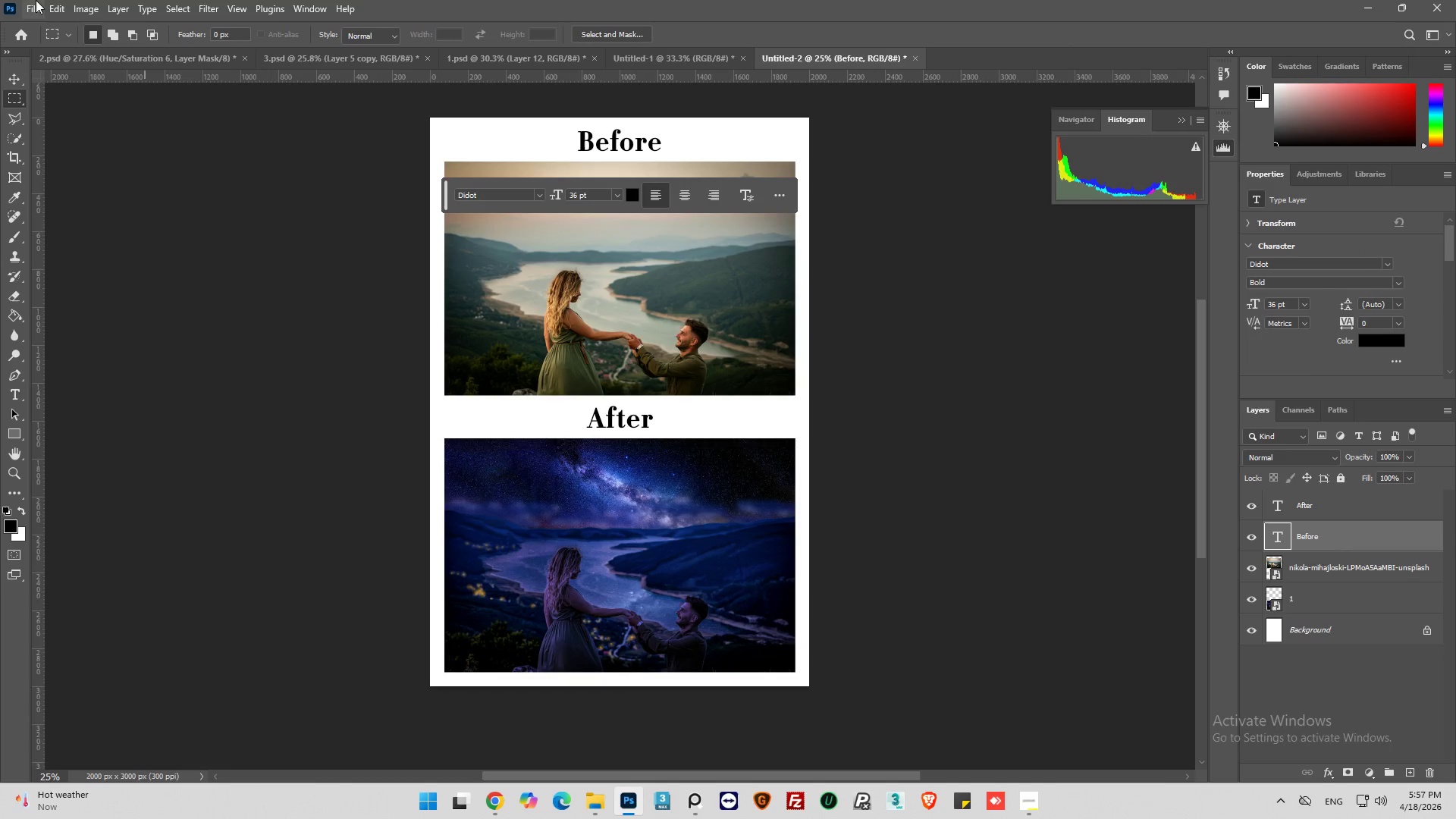 
left_click([36, 6])
 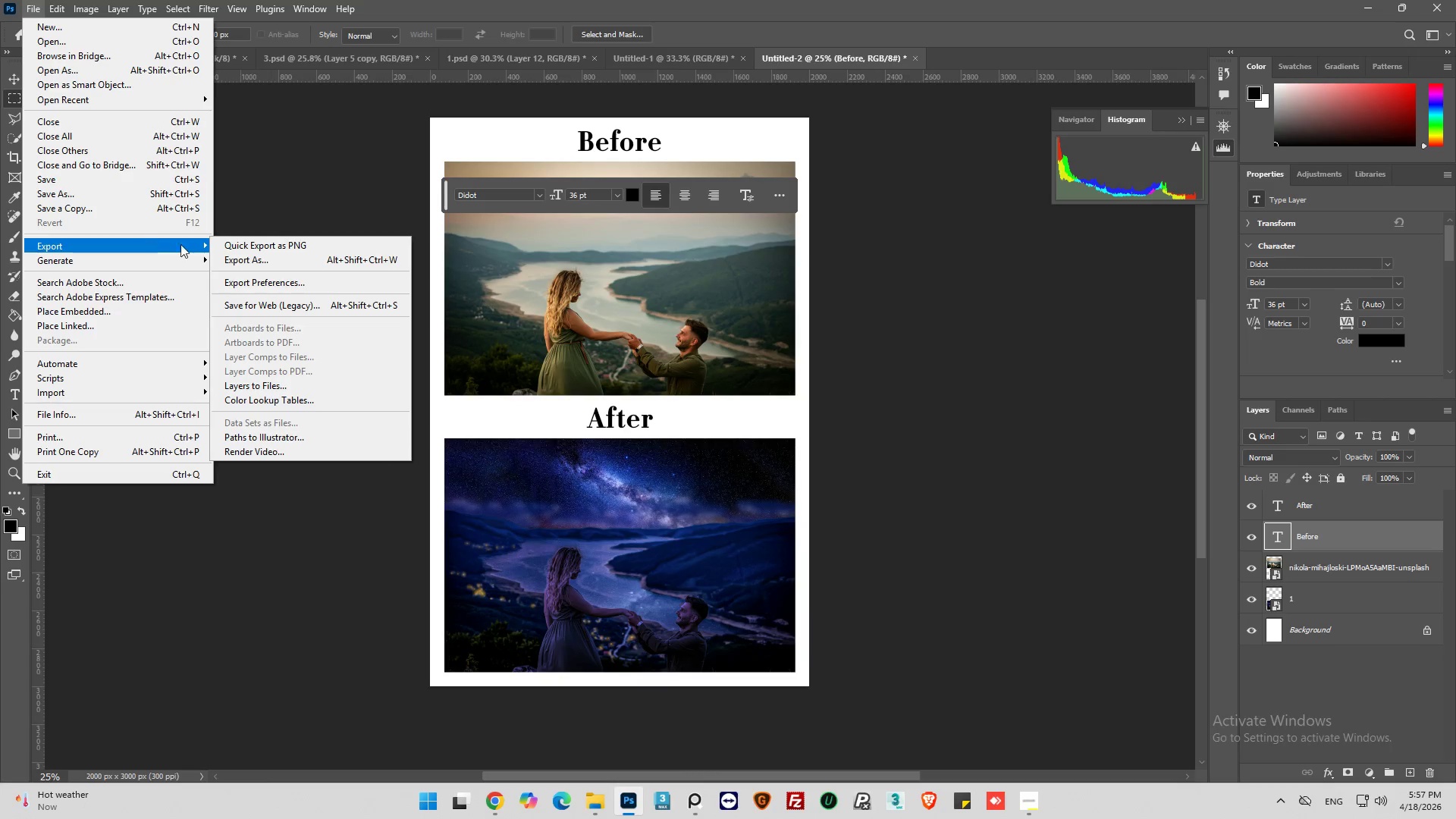 
left_click([255, 261])
 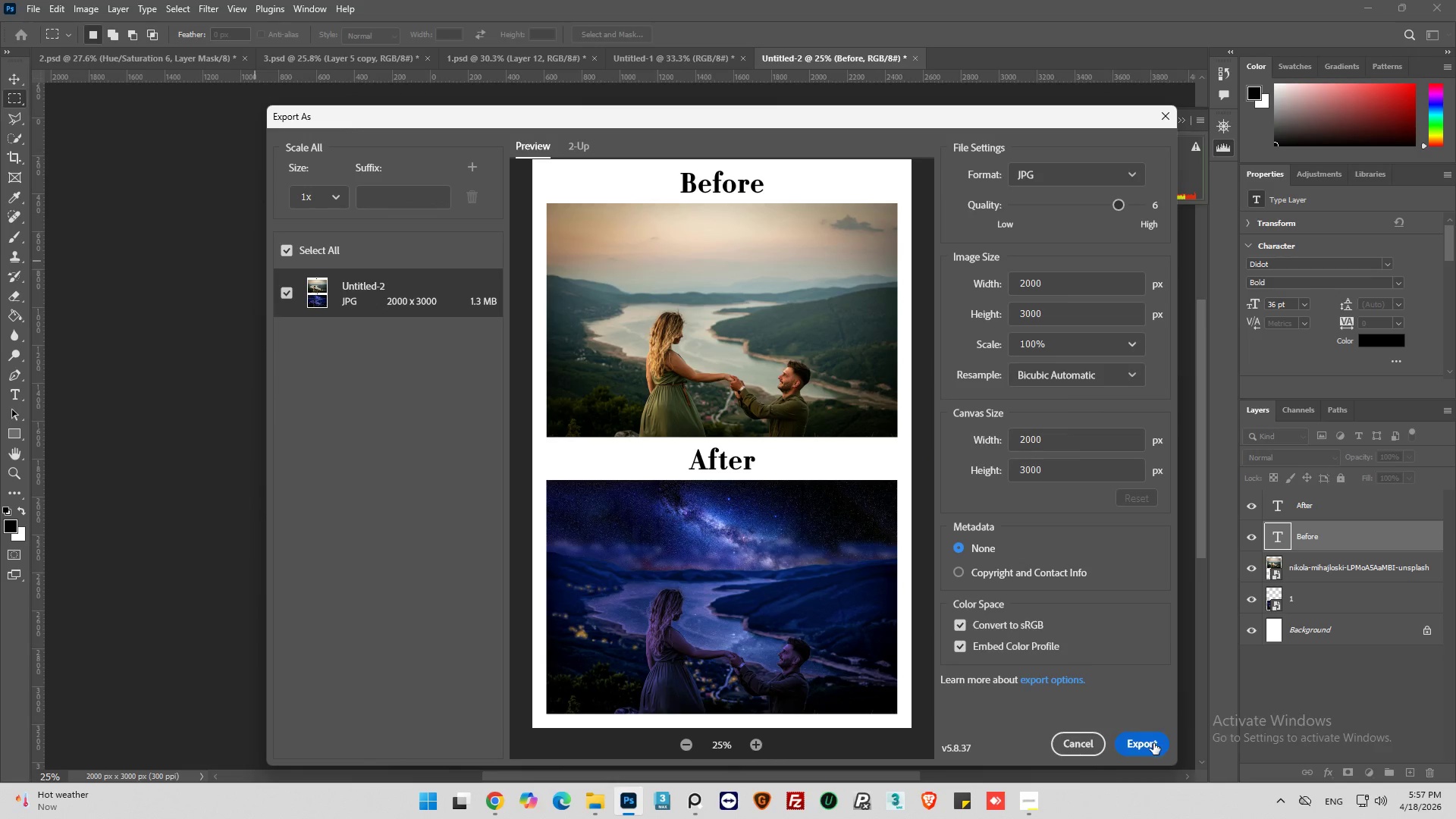 
left_click([1153, 744])
 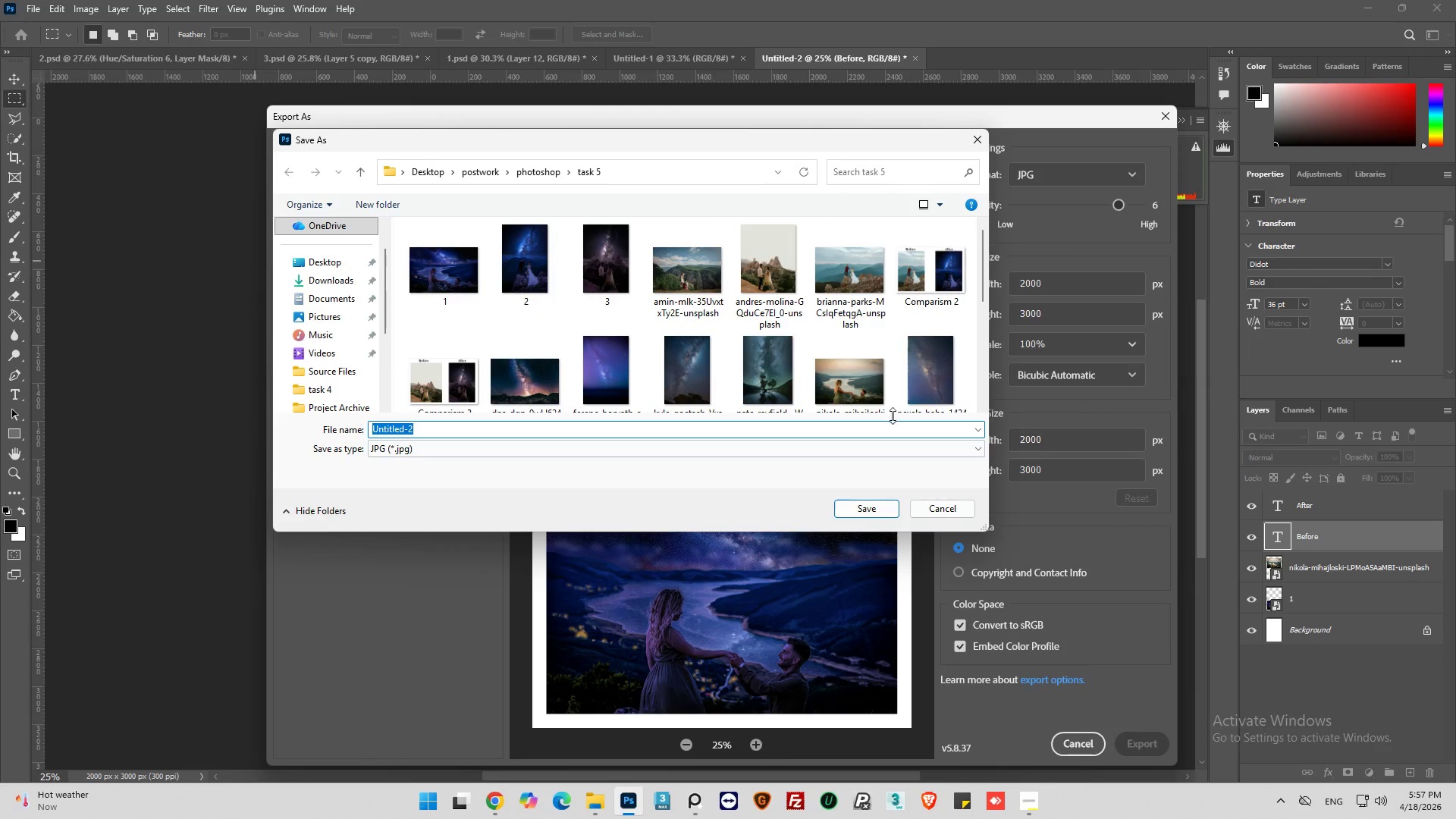 
left_click([922, 286])
 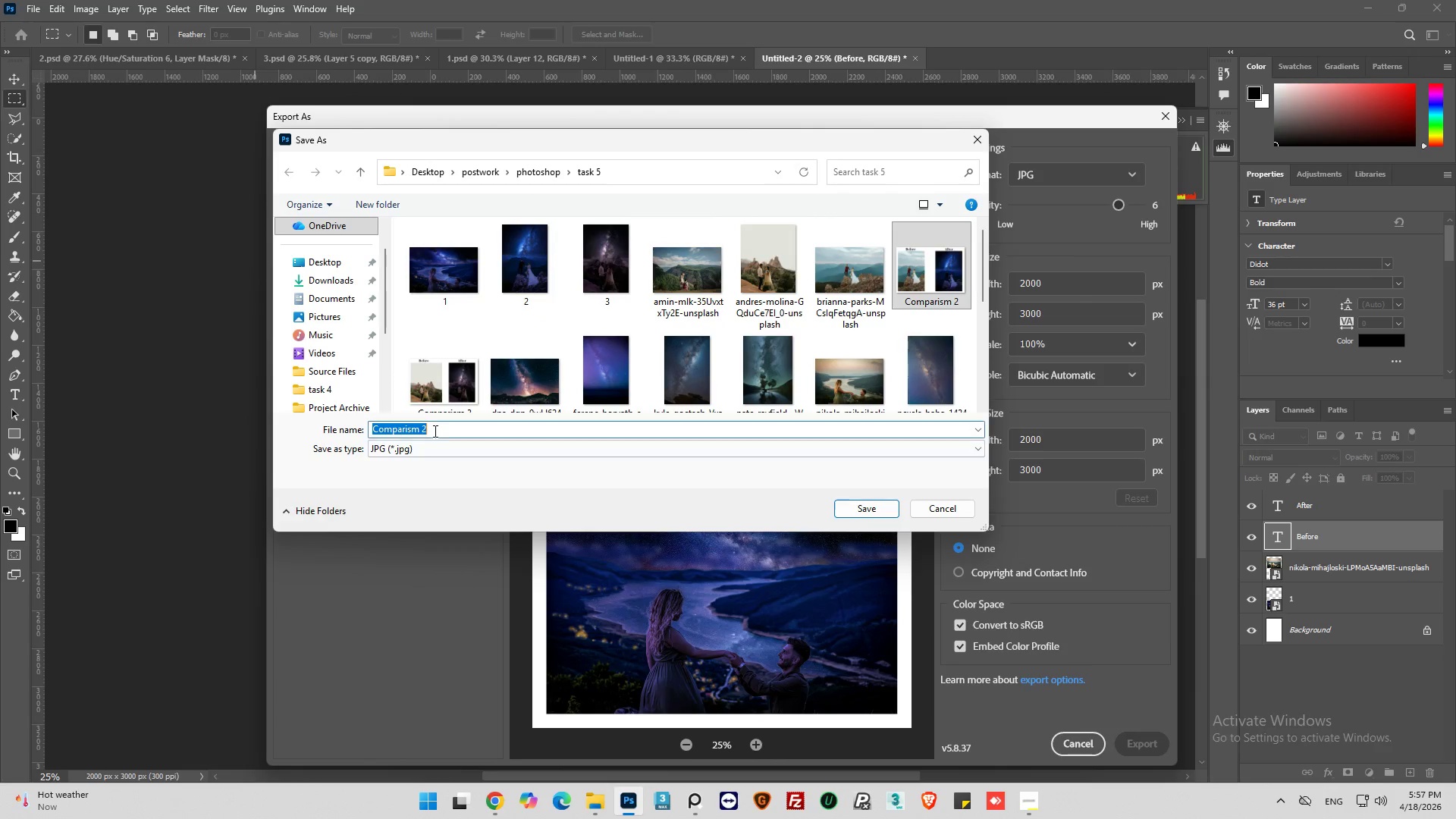 
double_click([435, 431])
 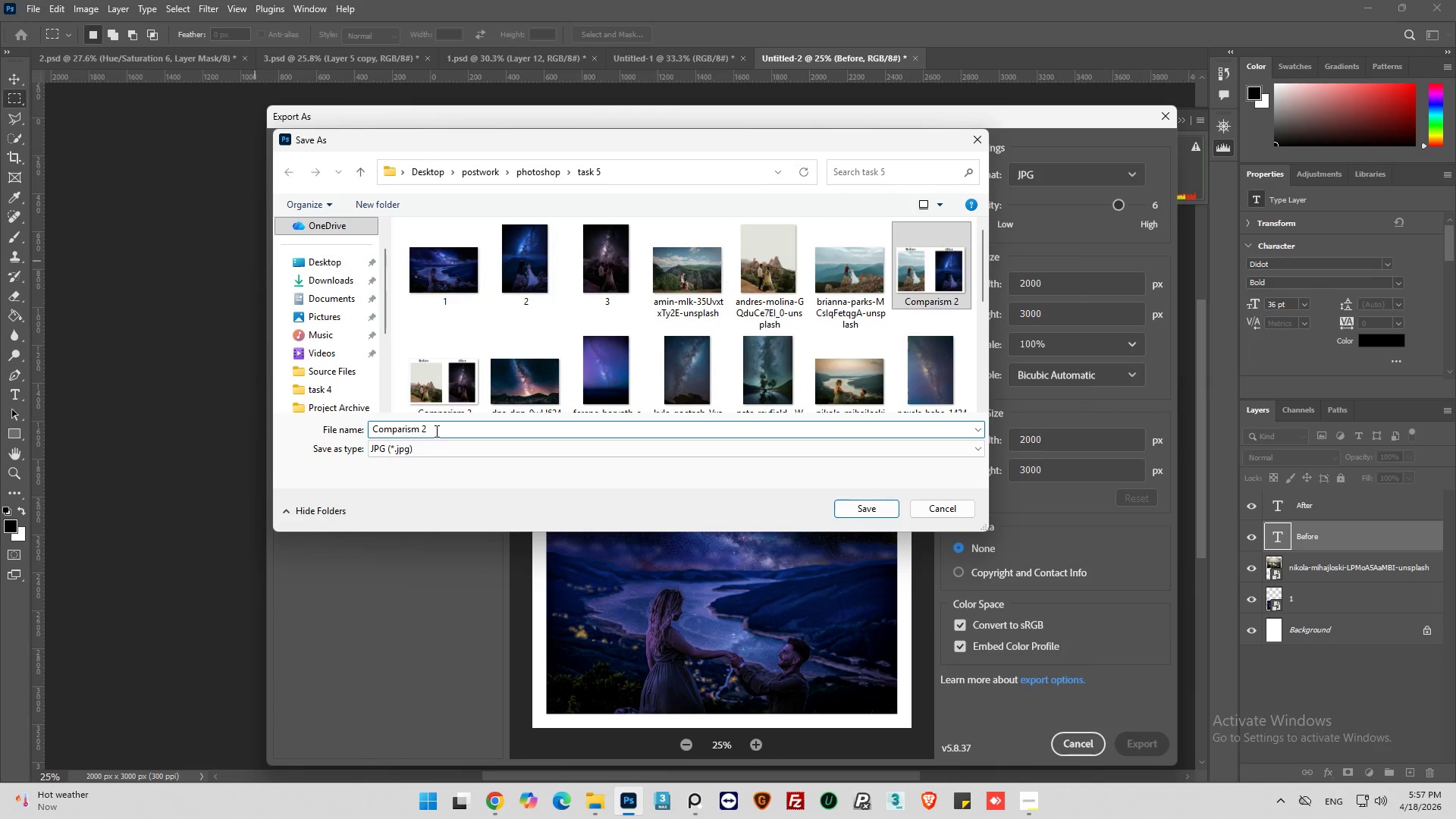 
key(Backspace)
 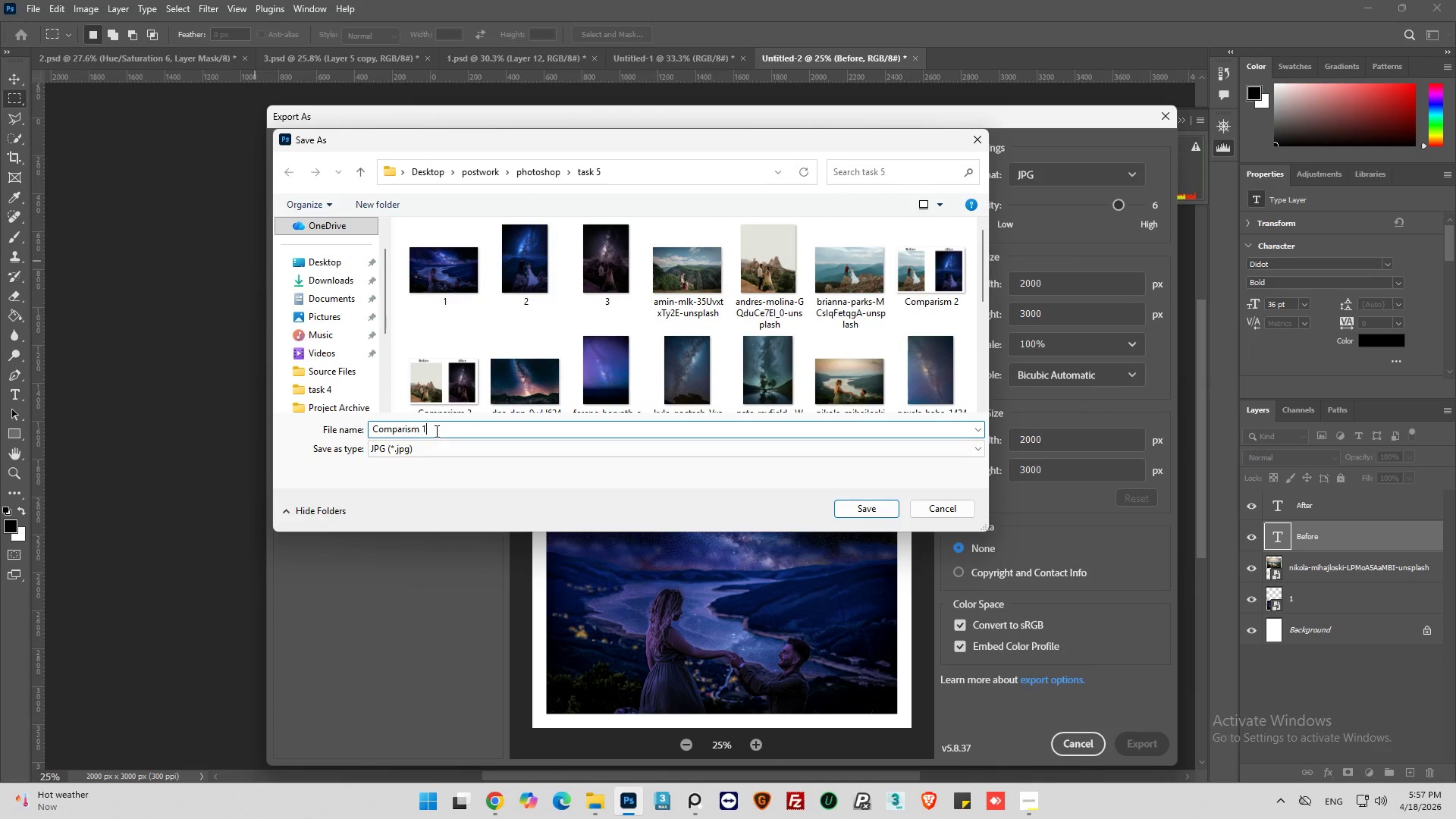 
key(1)
 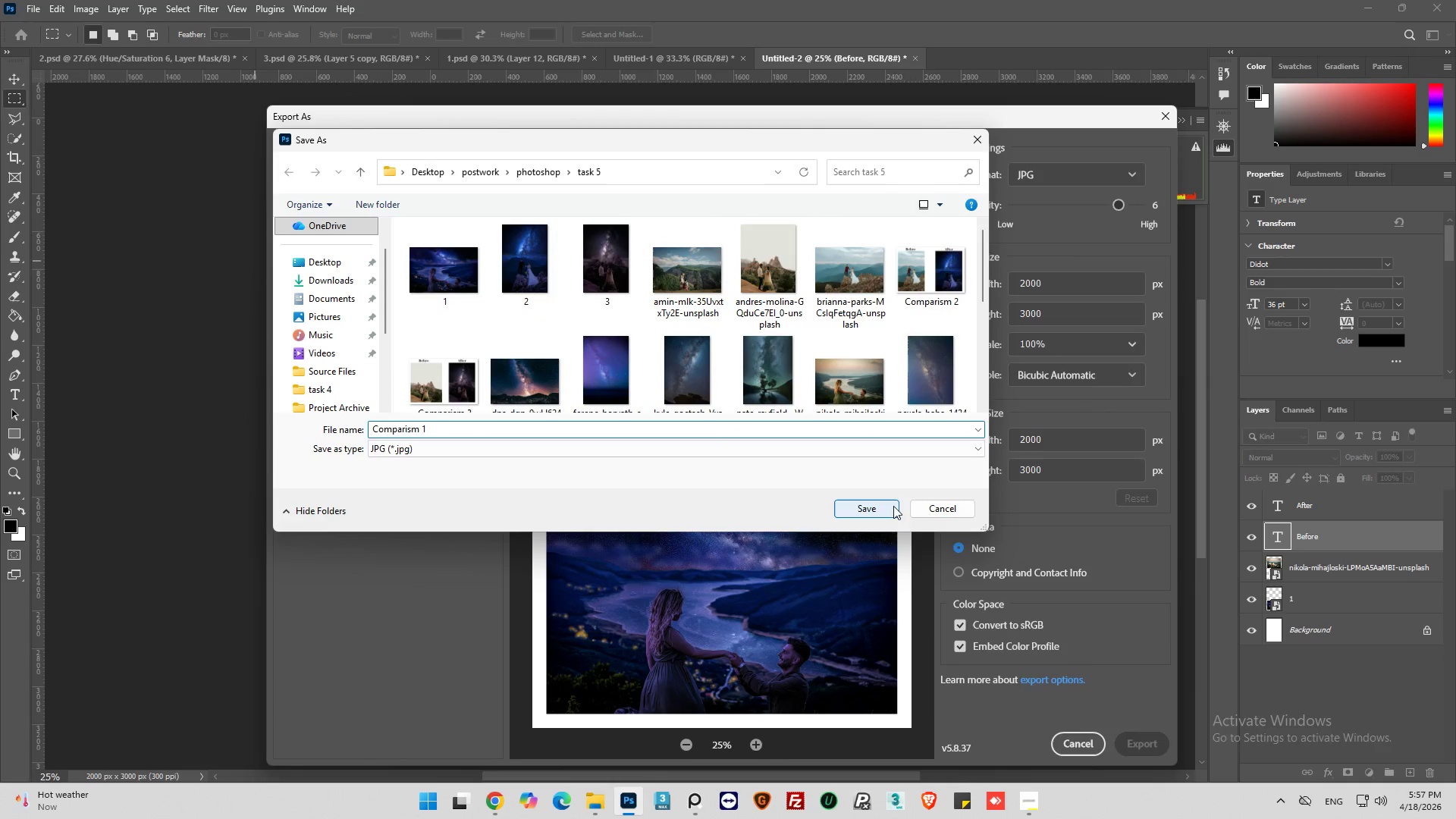 
left_click([892, 504])
 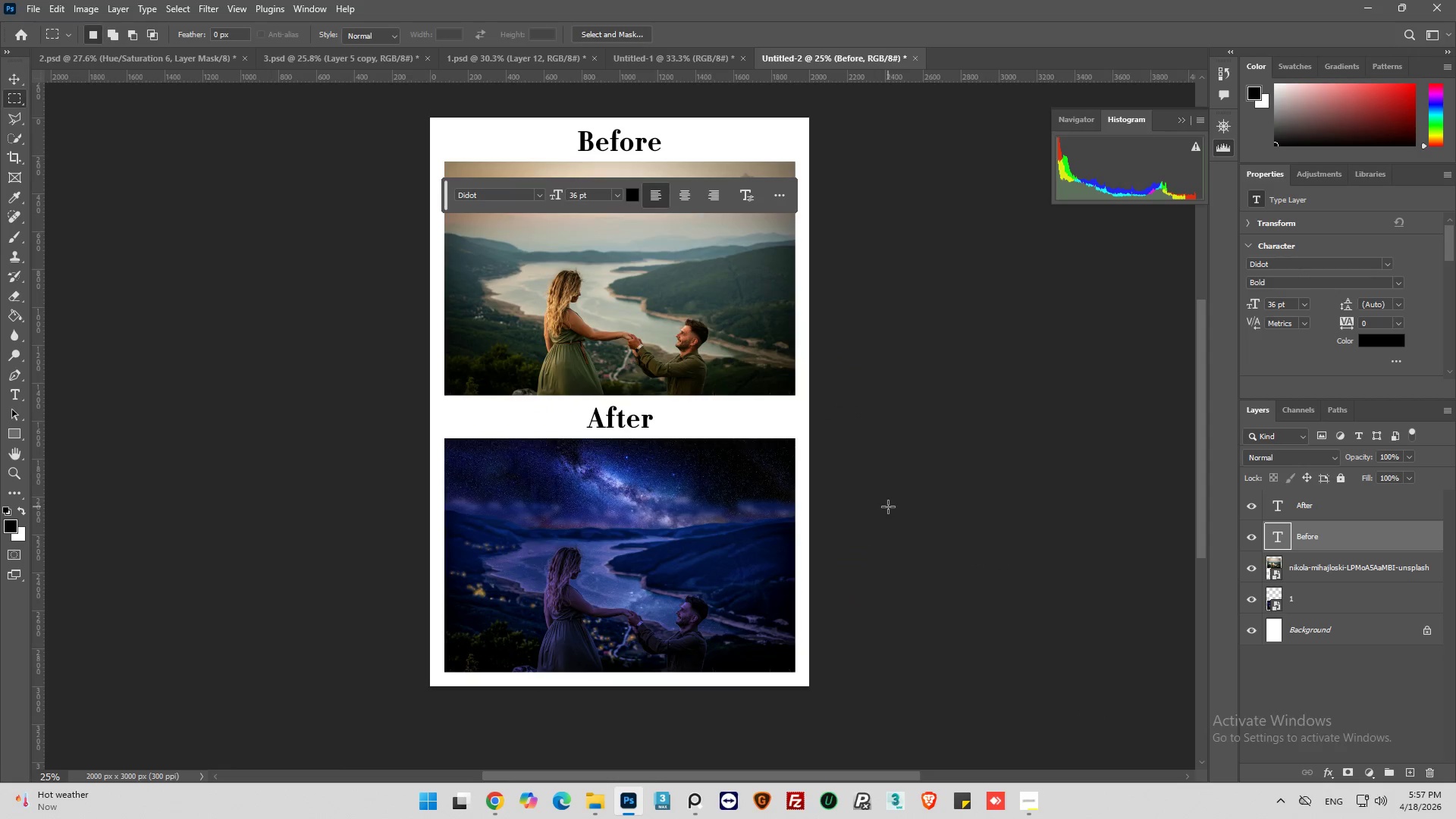 
scroll: coordinate [887, 508], scroll_direction: up, amount: 3.0
 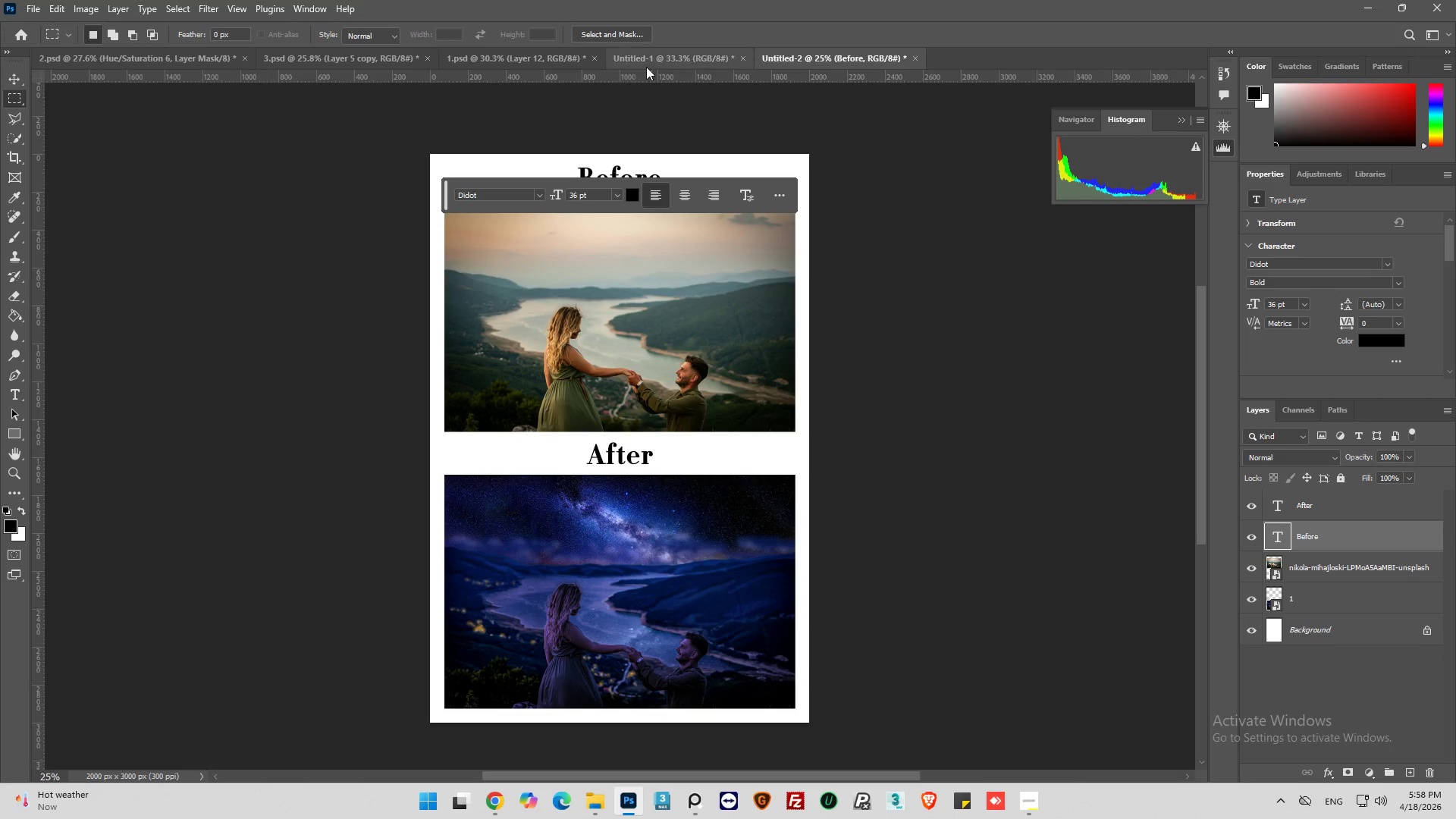 
wait(5.17)
 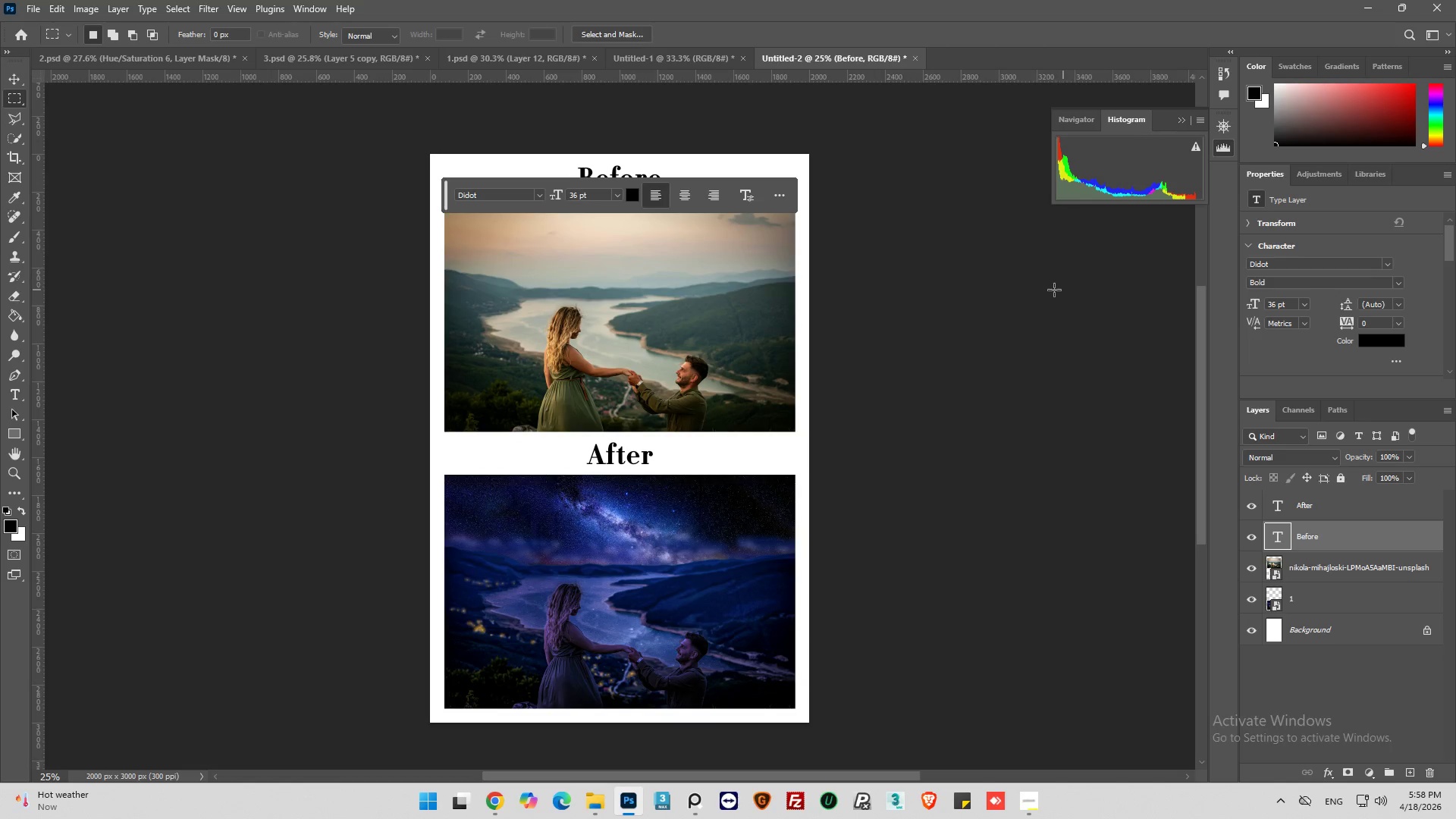 
left_click([700, 803])
 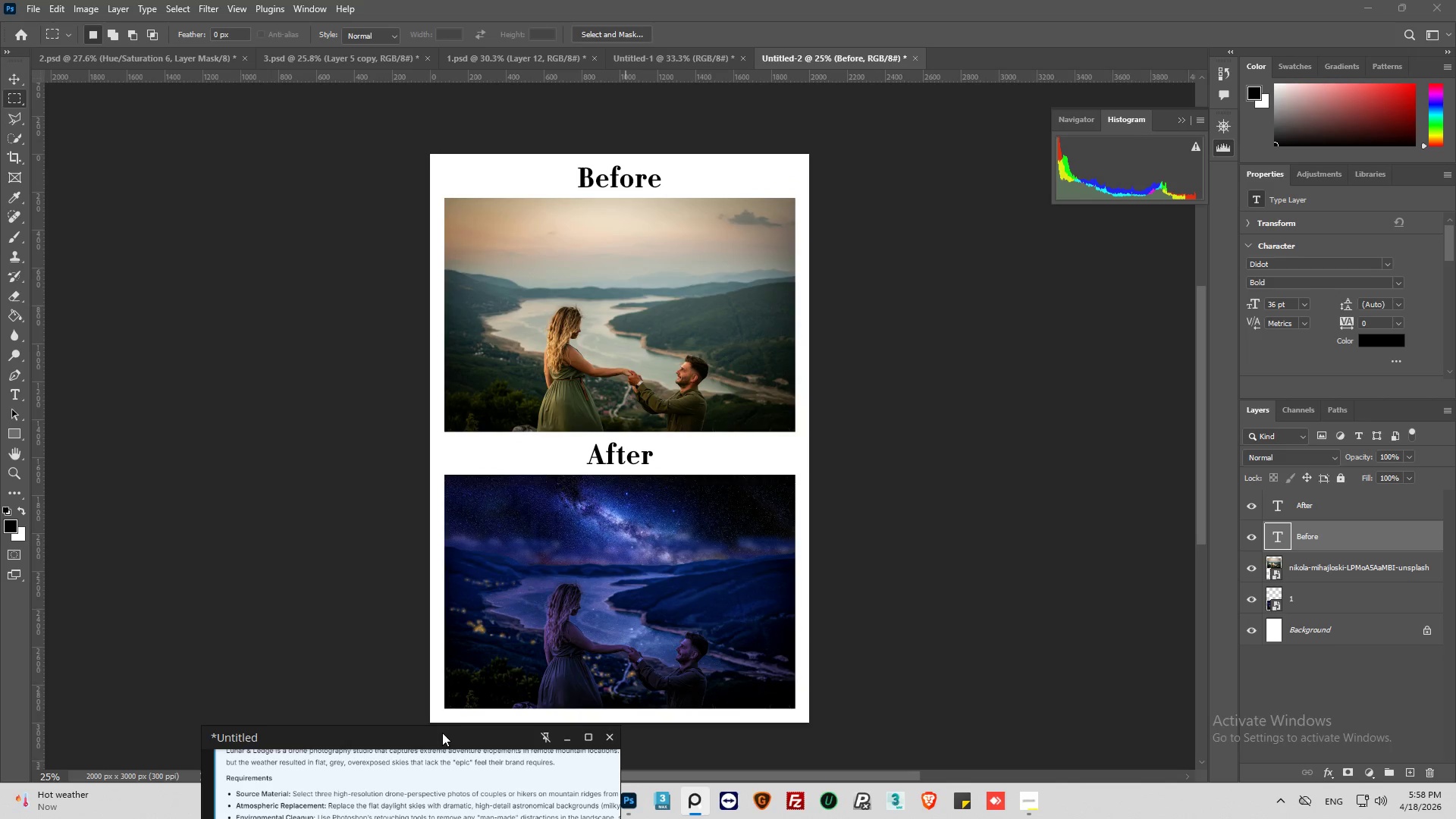 
left_click_drag(start_coordinate=[440, 736], to_coordinate=[486, 462])
 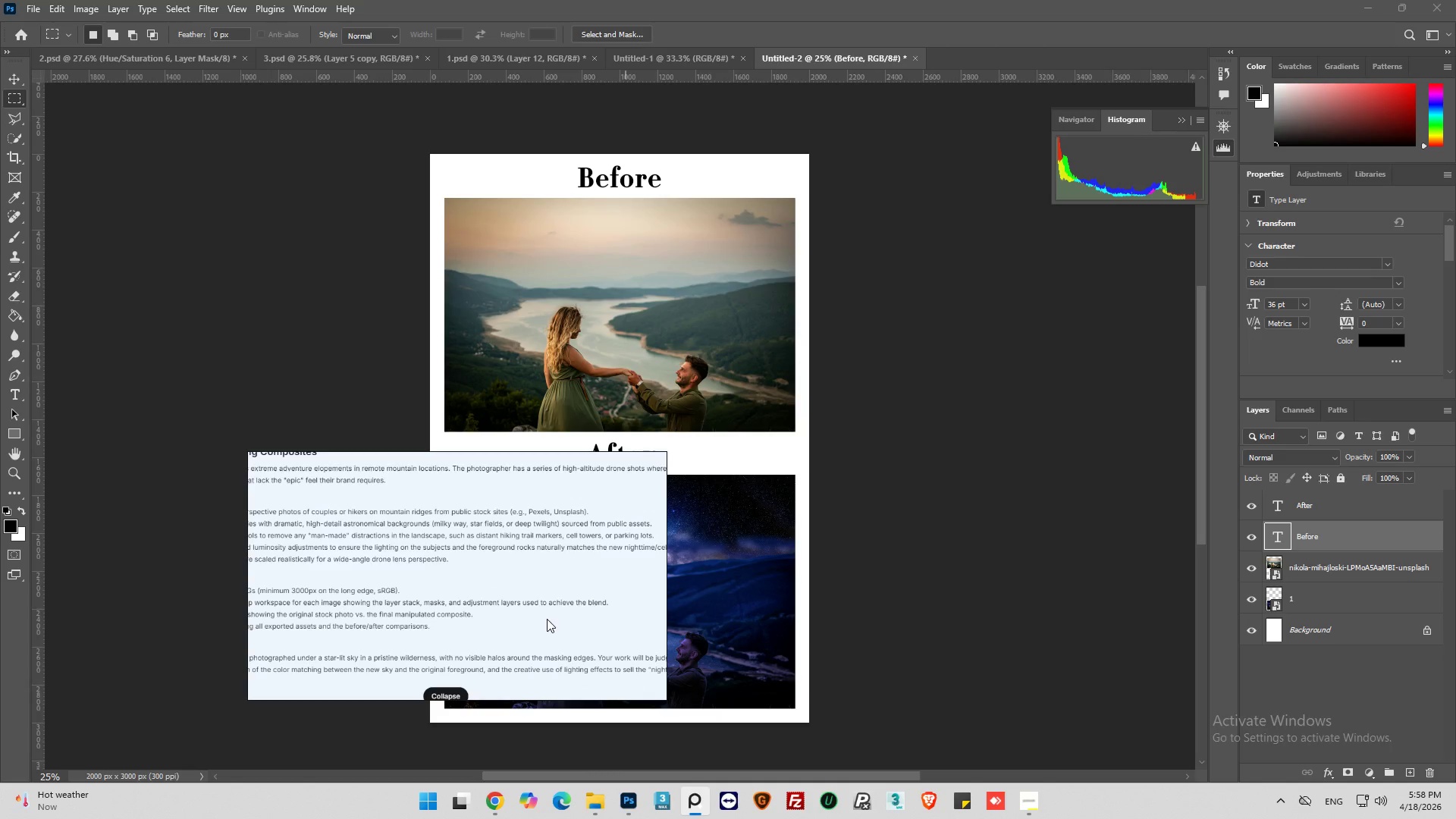 
wait(14.38)
 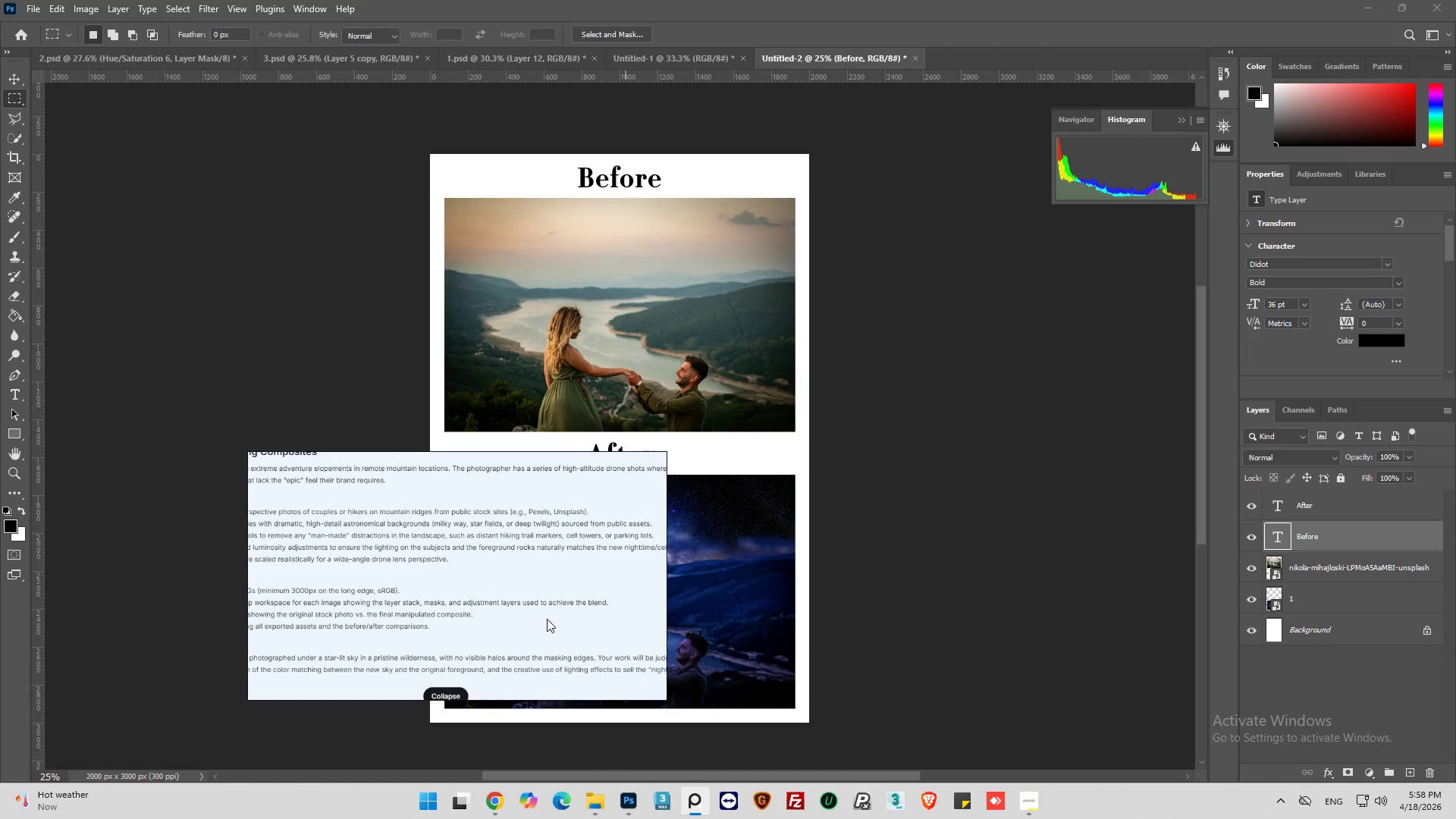 
mouse_move([455, 620])
 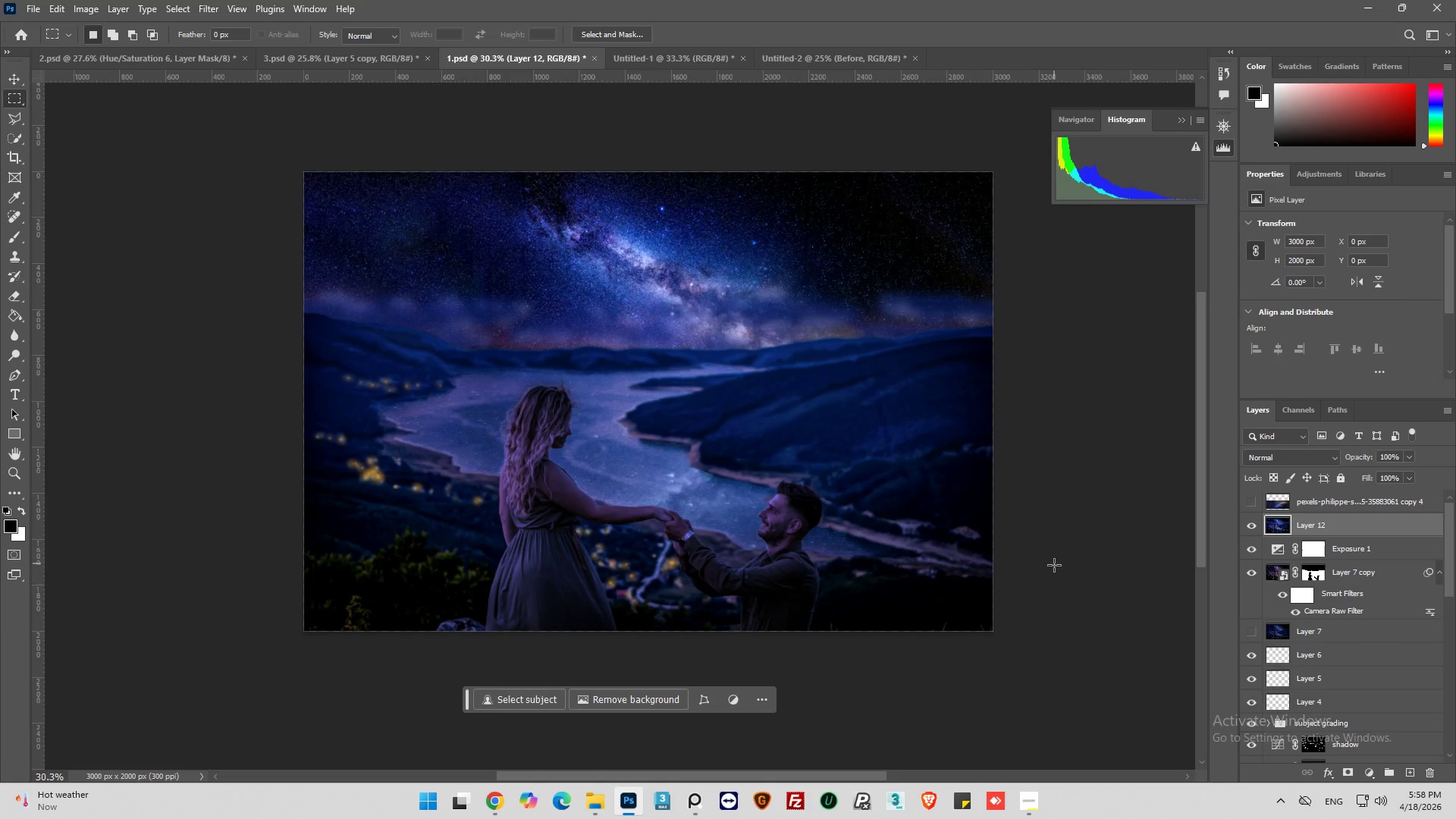 
wait(5.68)
 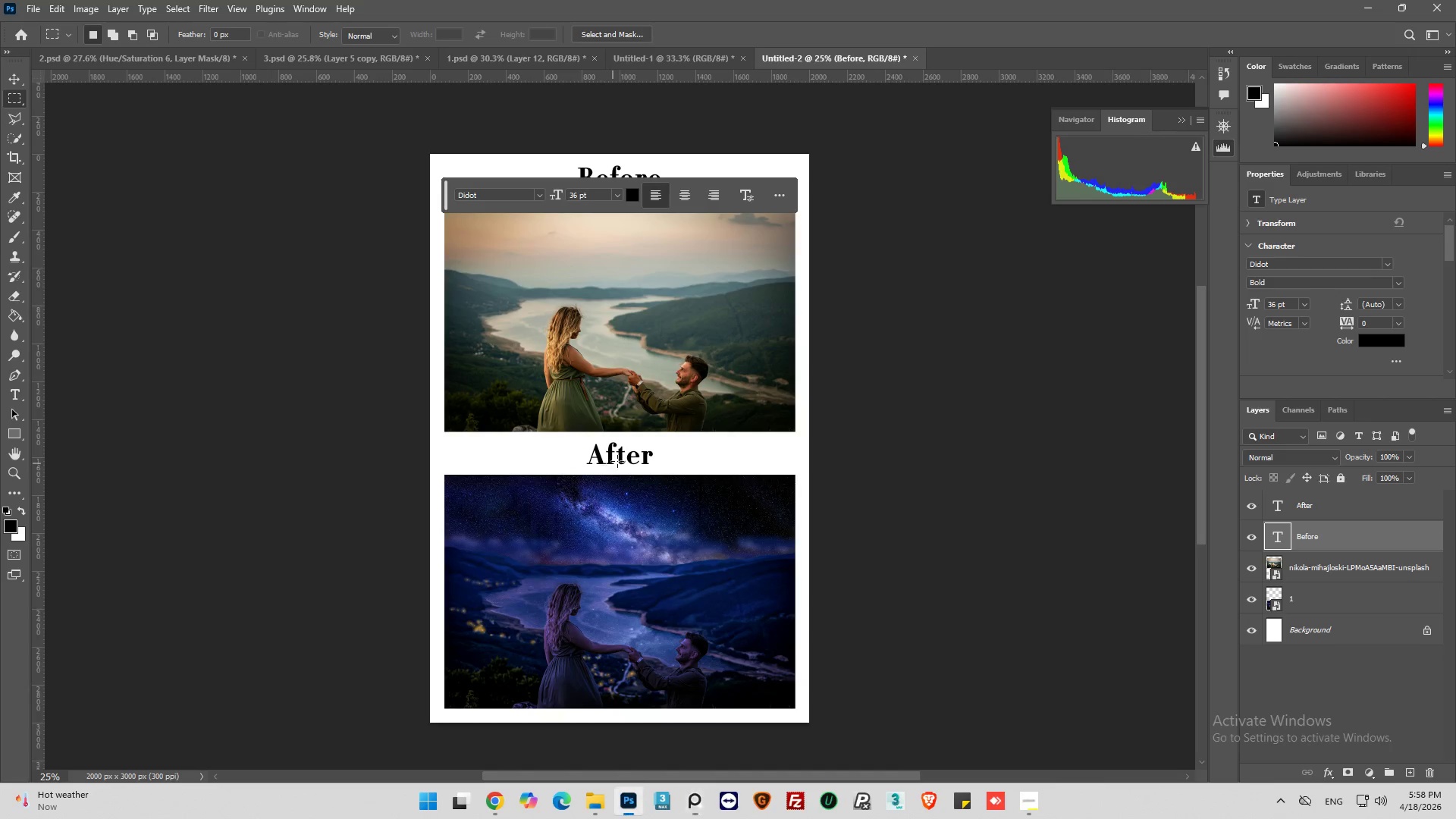 
scroll: coordinate [1054, 565], scroll_direction: none, amount: 0.0
 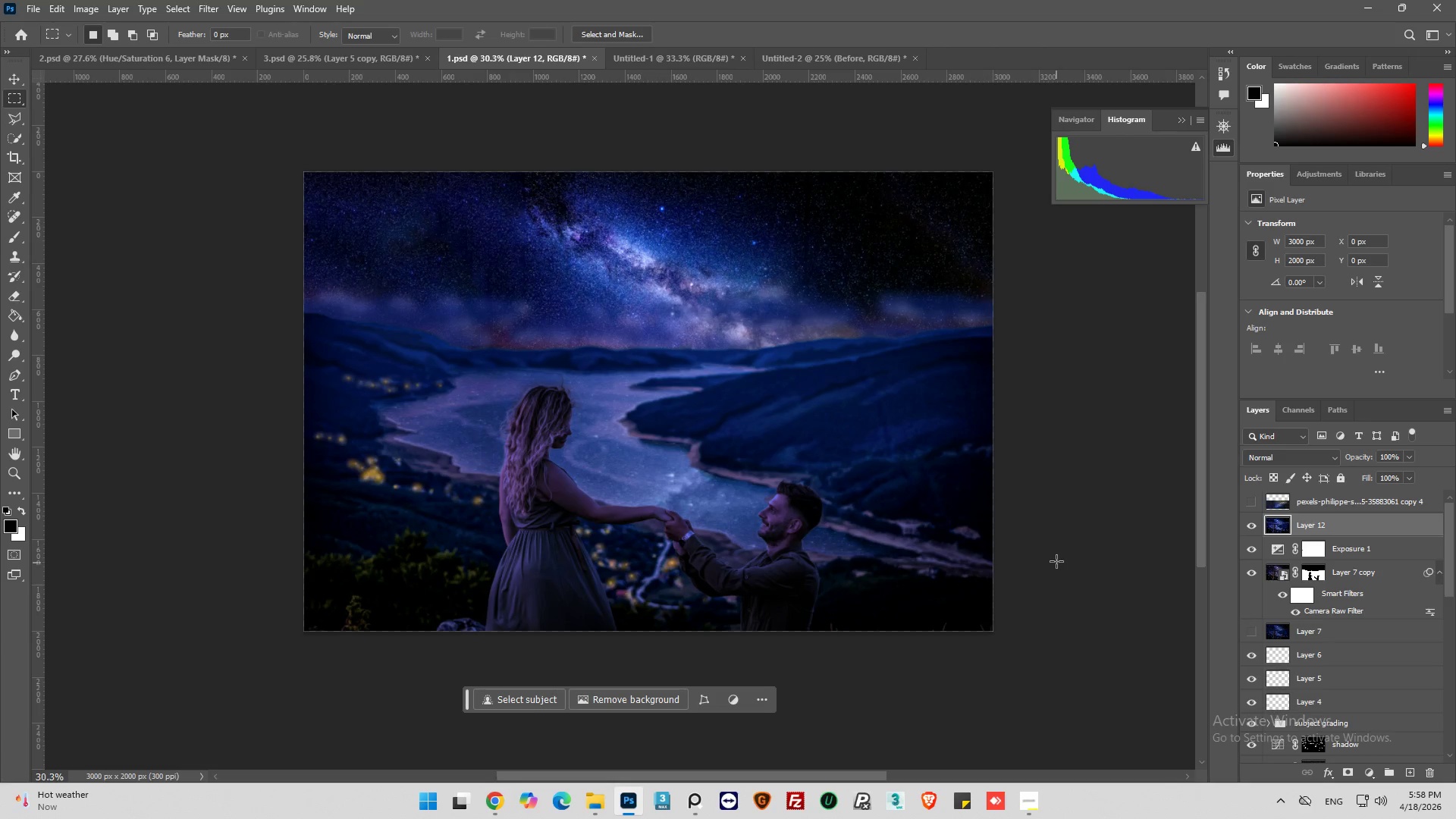 
key(Pause)
 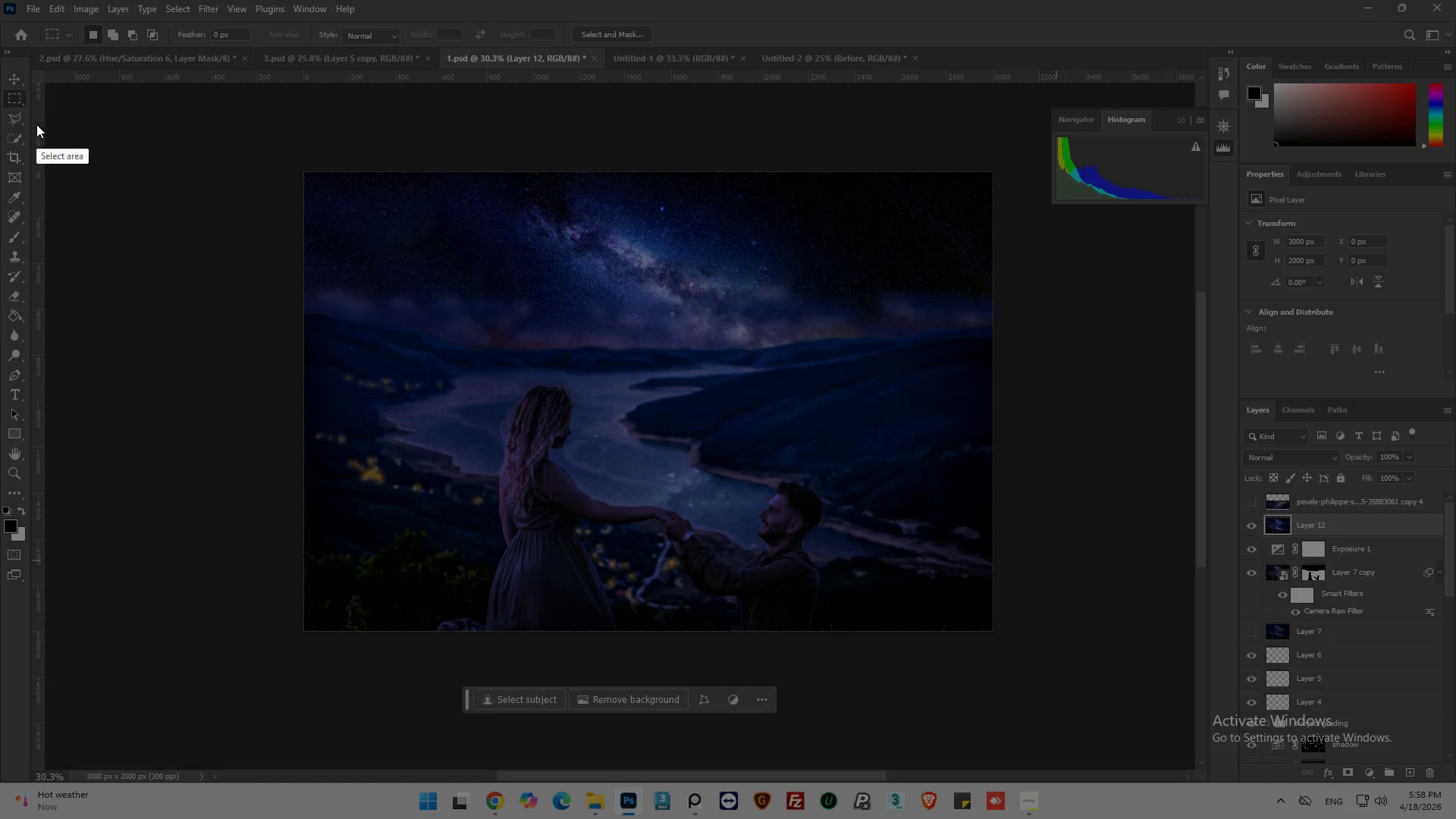 
left_click_drag(start_coordinate=[1, 0], to_coordinate=[1455, 783])
 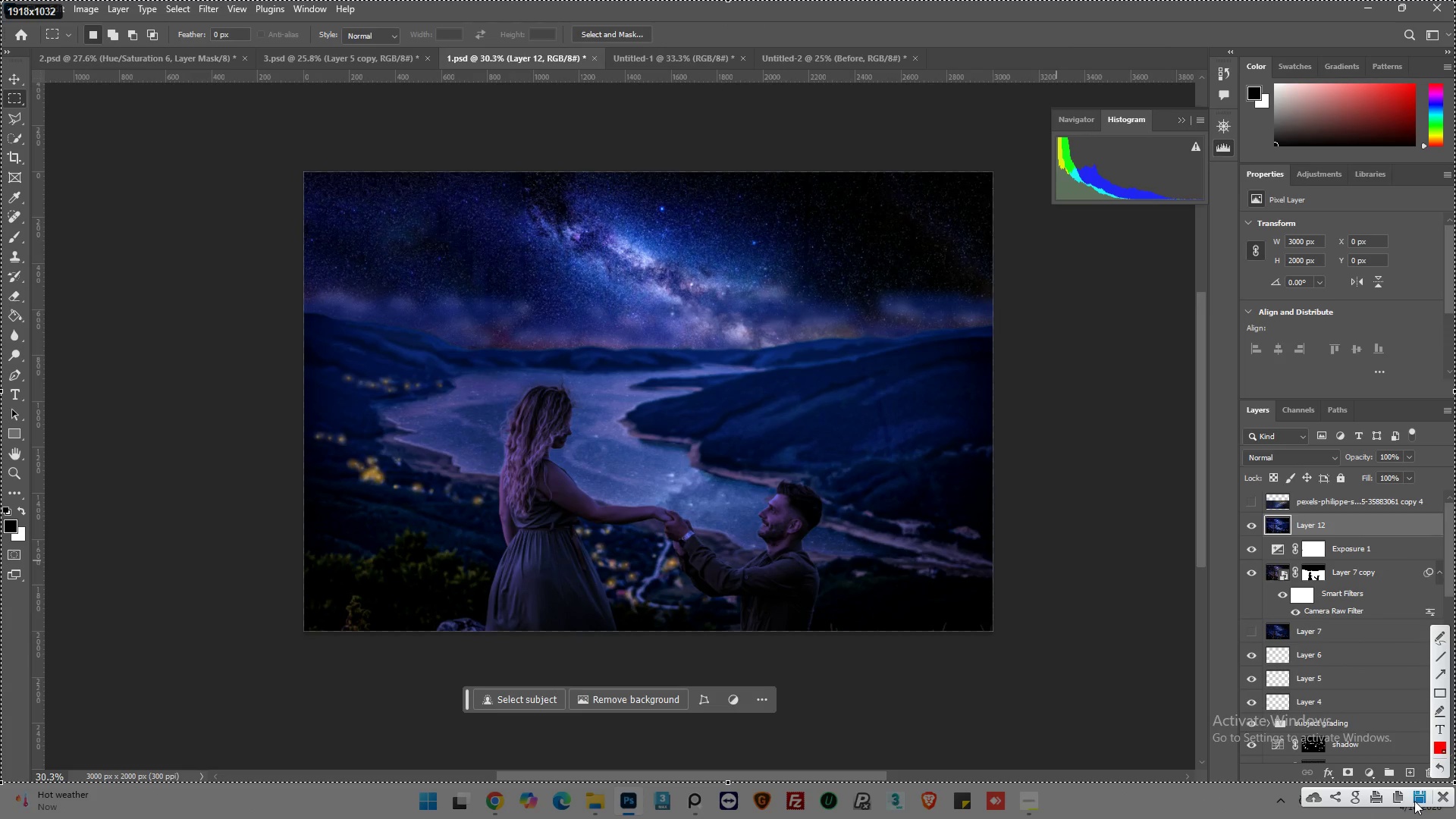 
left_click([1416, 797])
 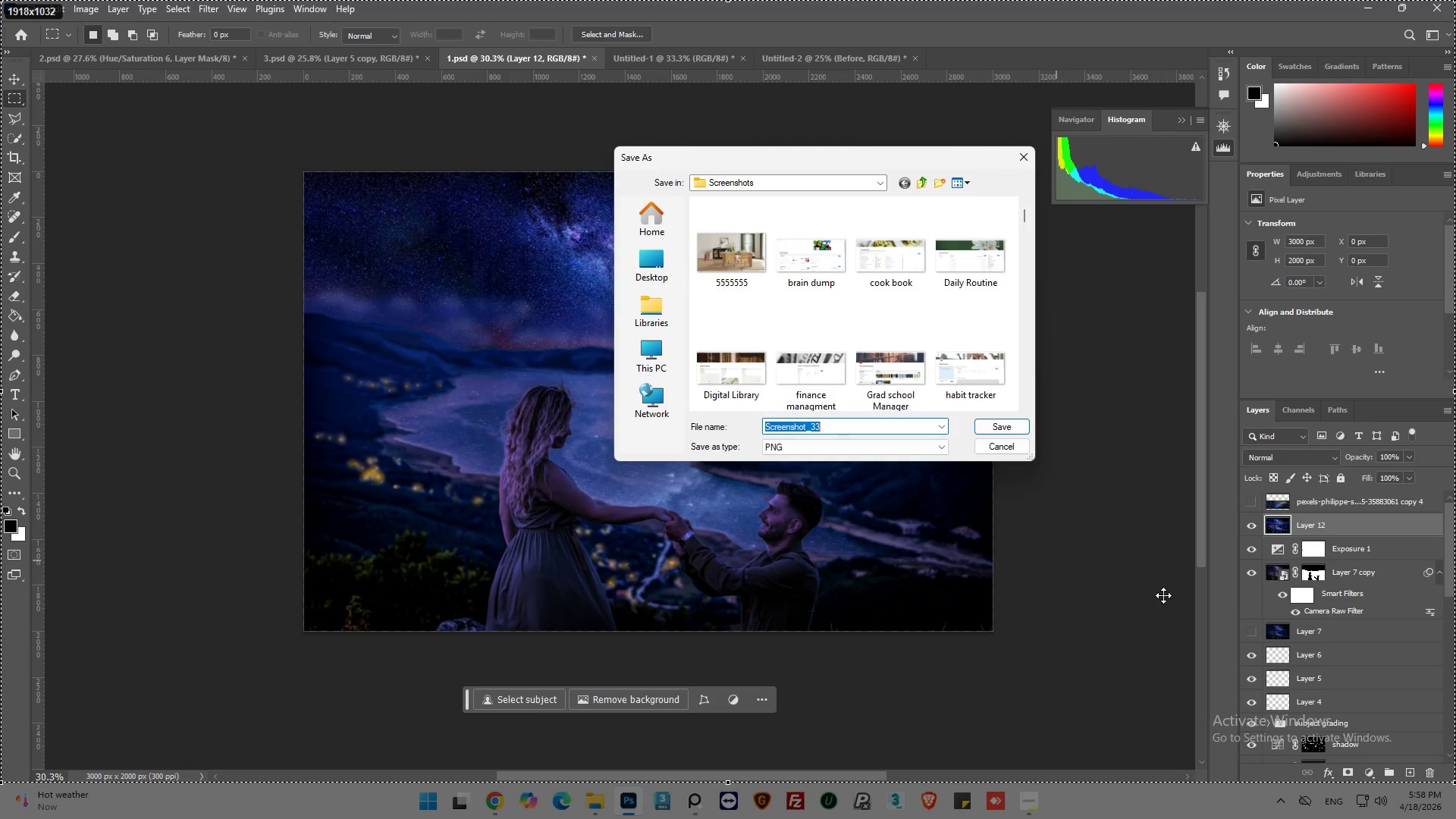 
wait(5.39)
 